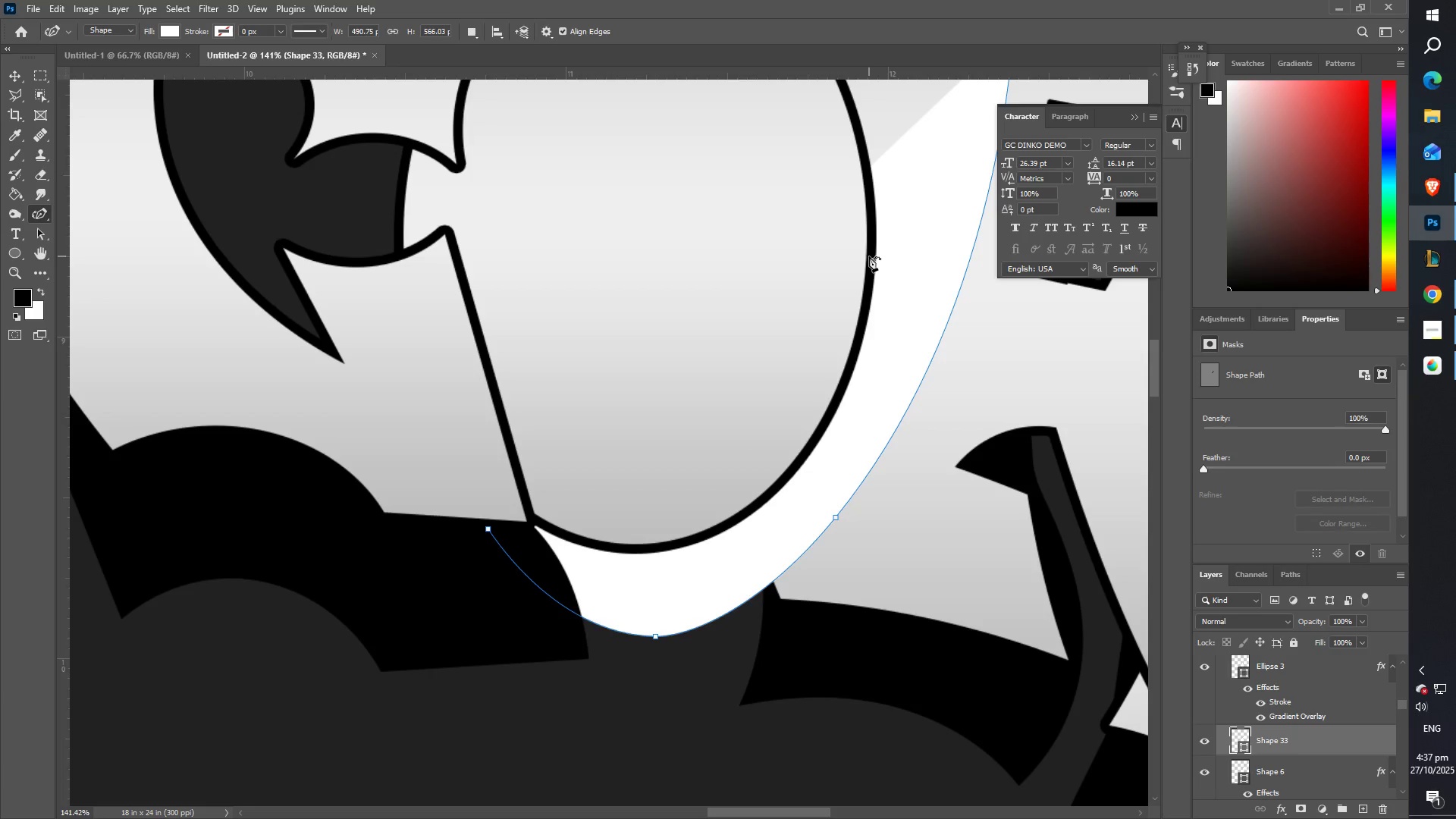 
scroll: coordinate [878, 267], scroll_direction: up, amount: 8.0
 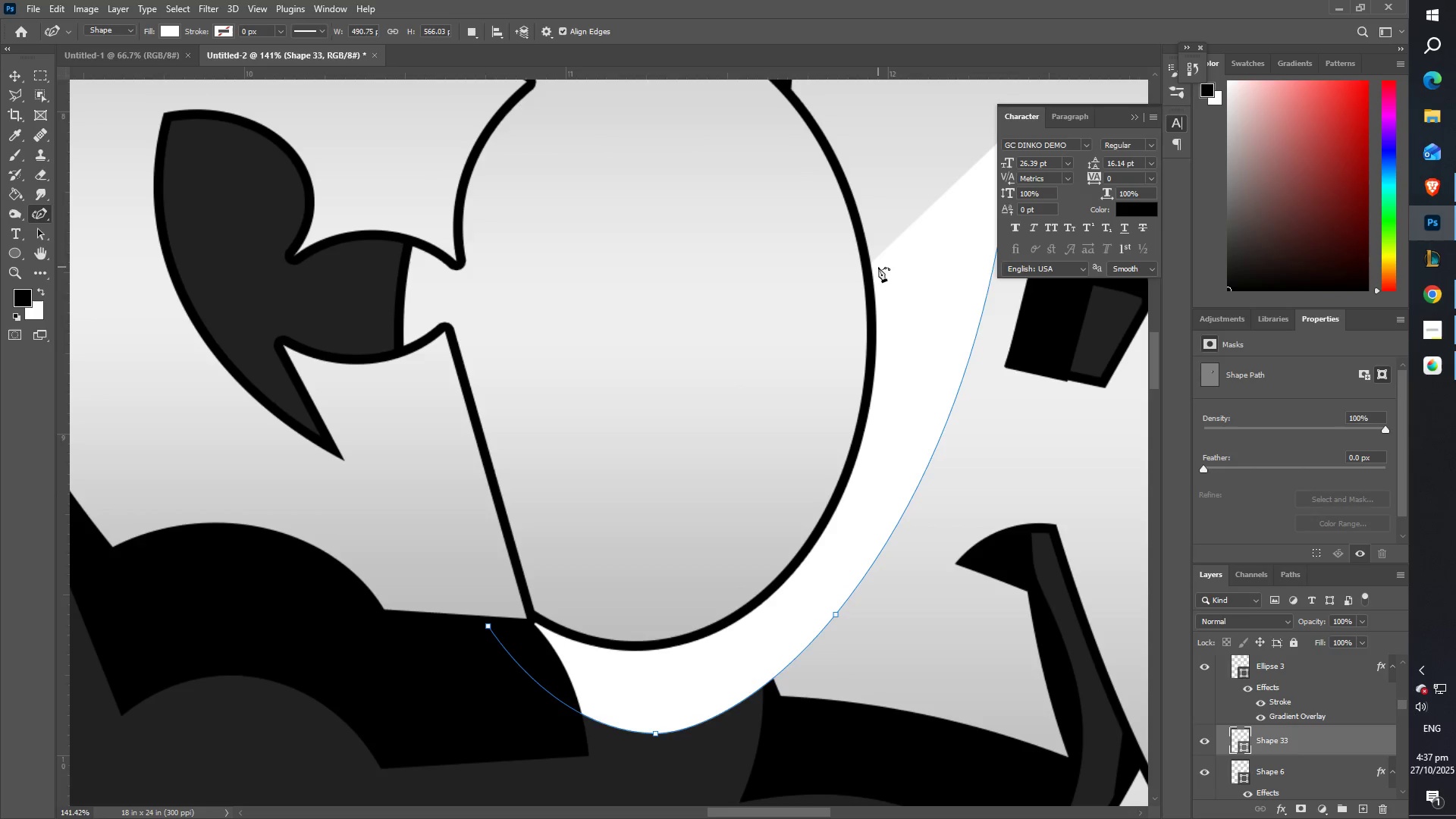 
key(Control+ControlLeft)
 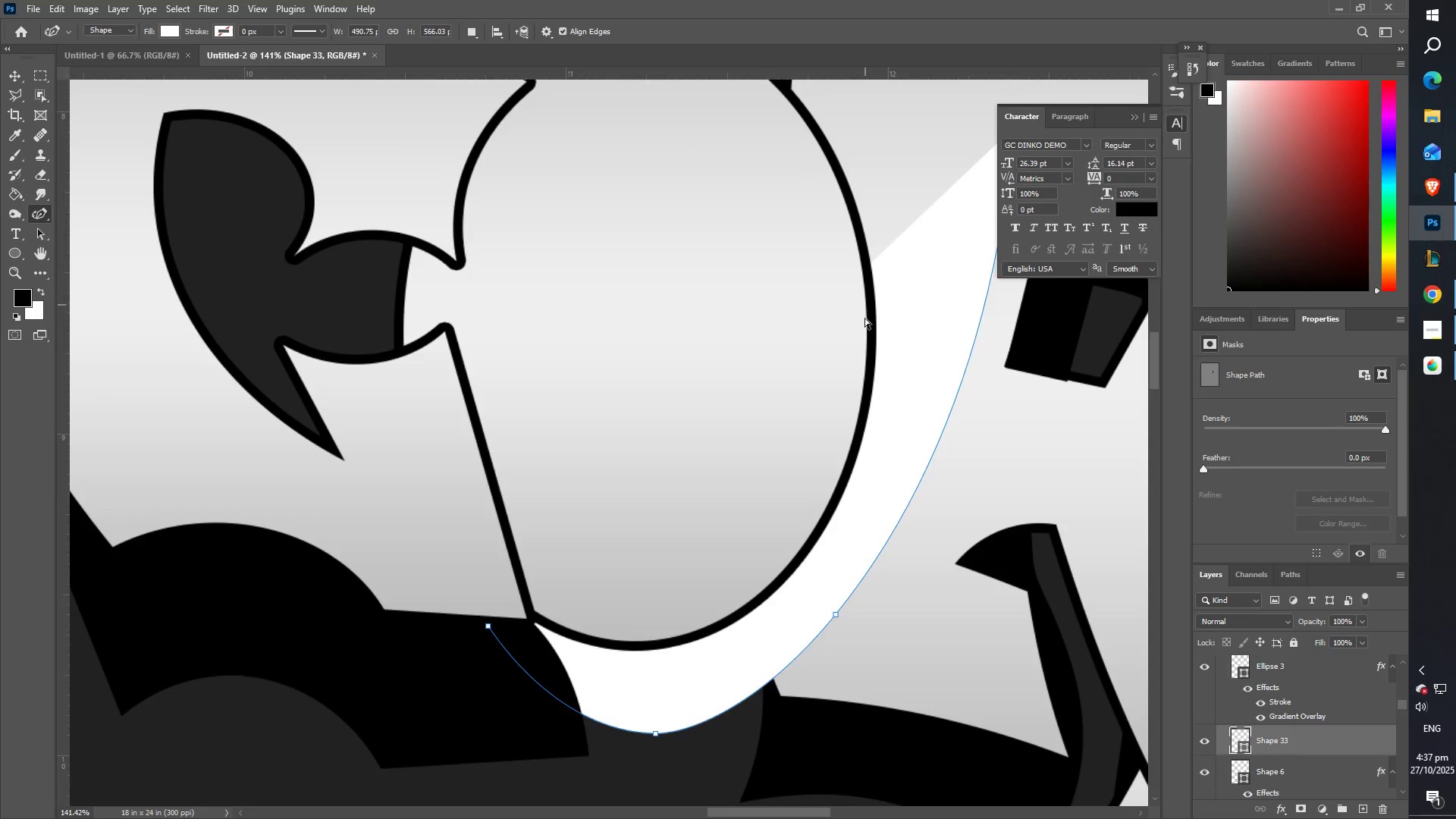 
key(Control+Z)
 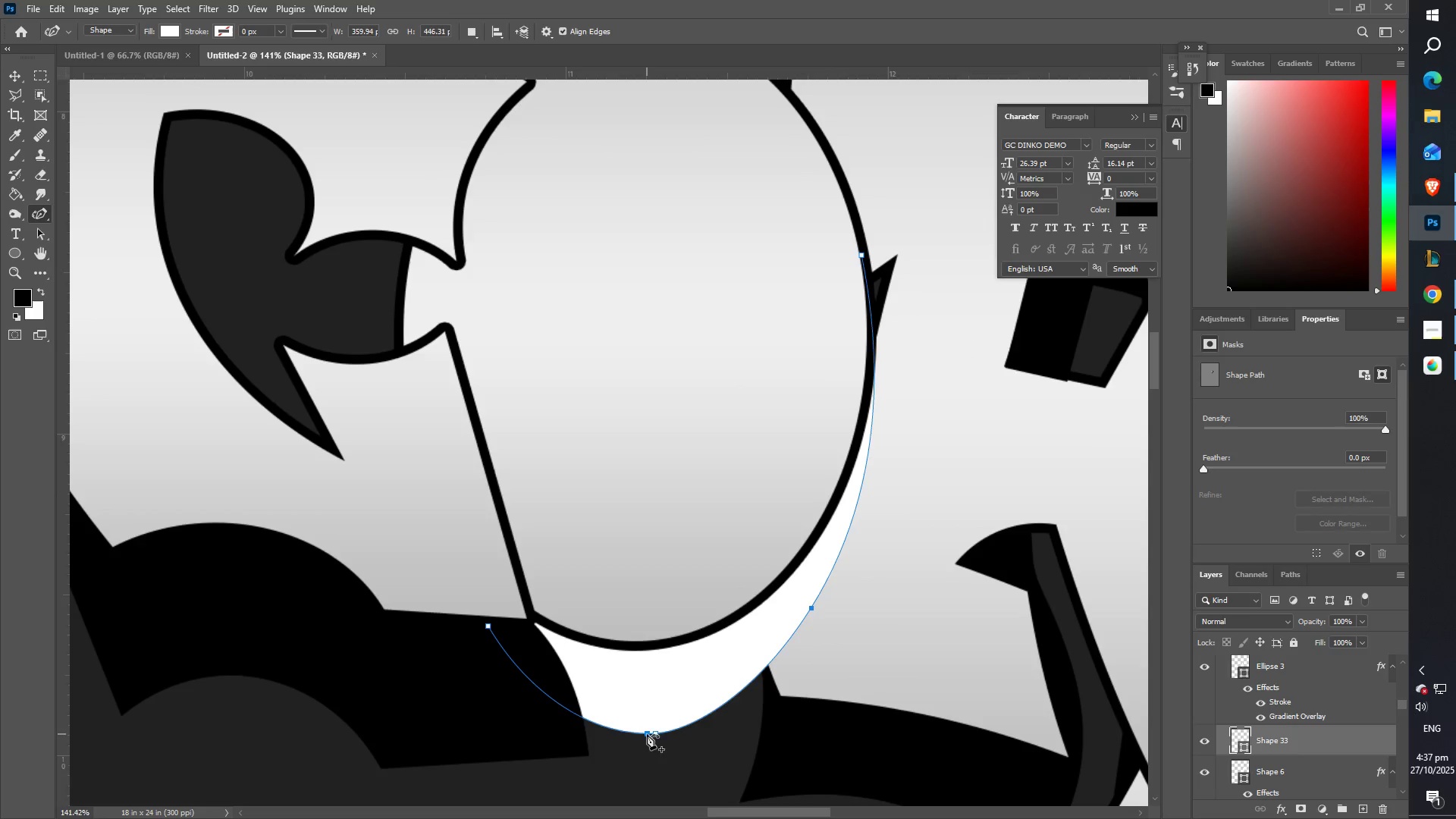 
wait(10.85)
 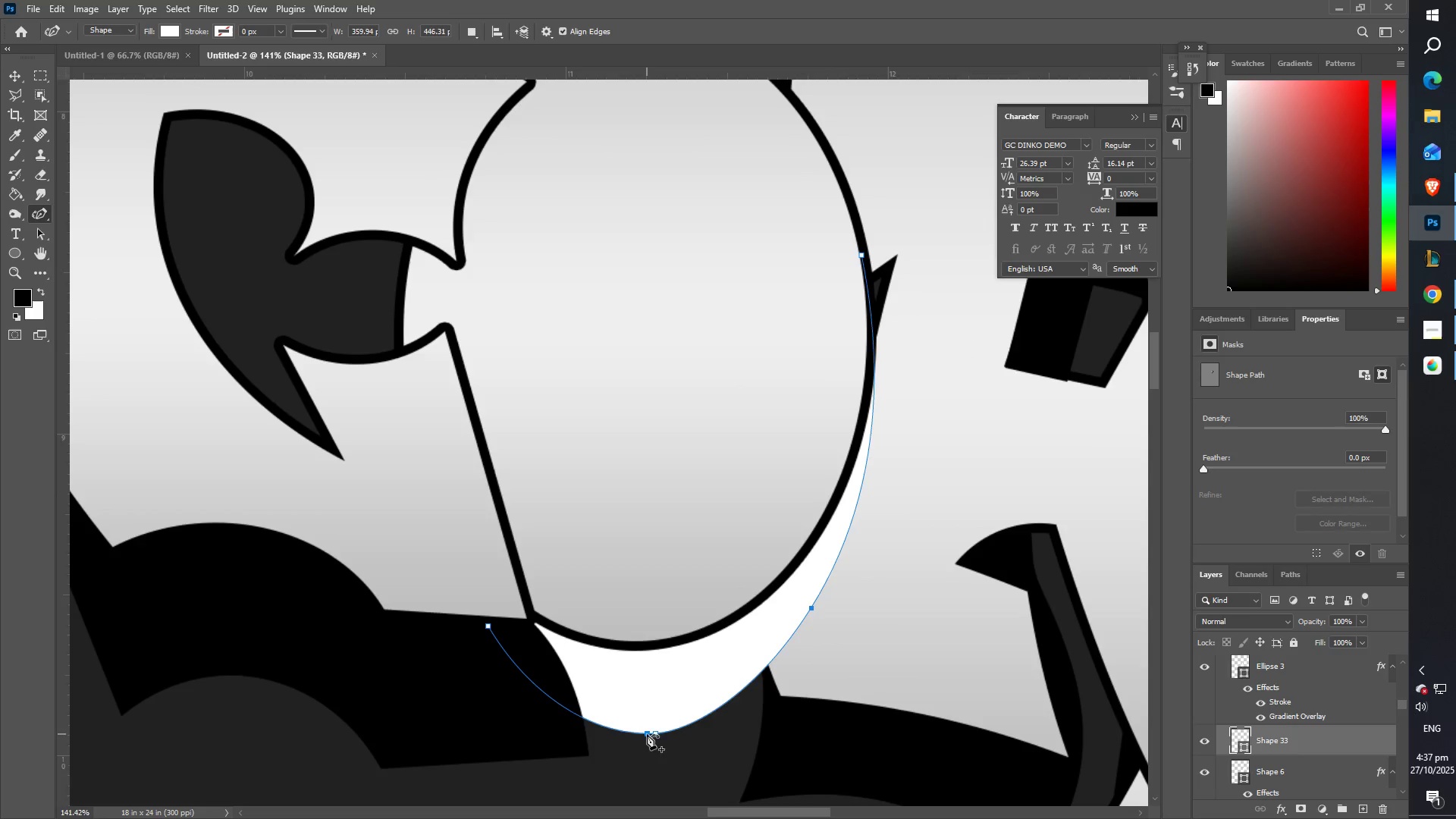 
left_click([564, 453])
 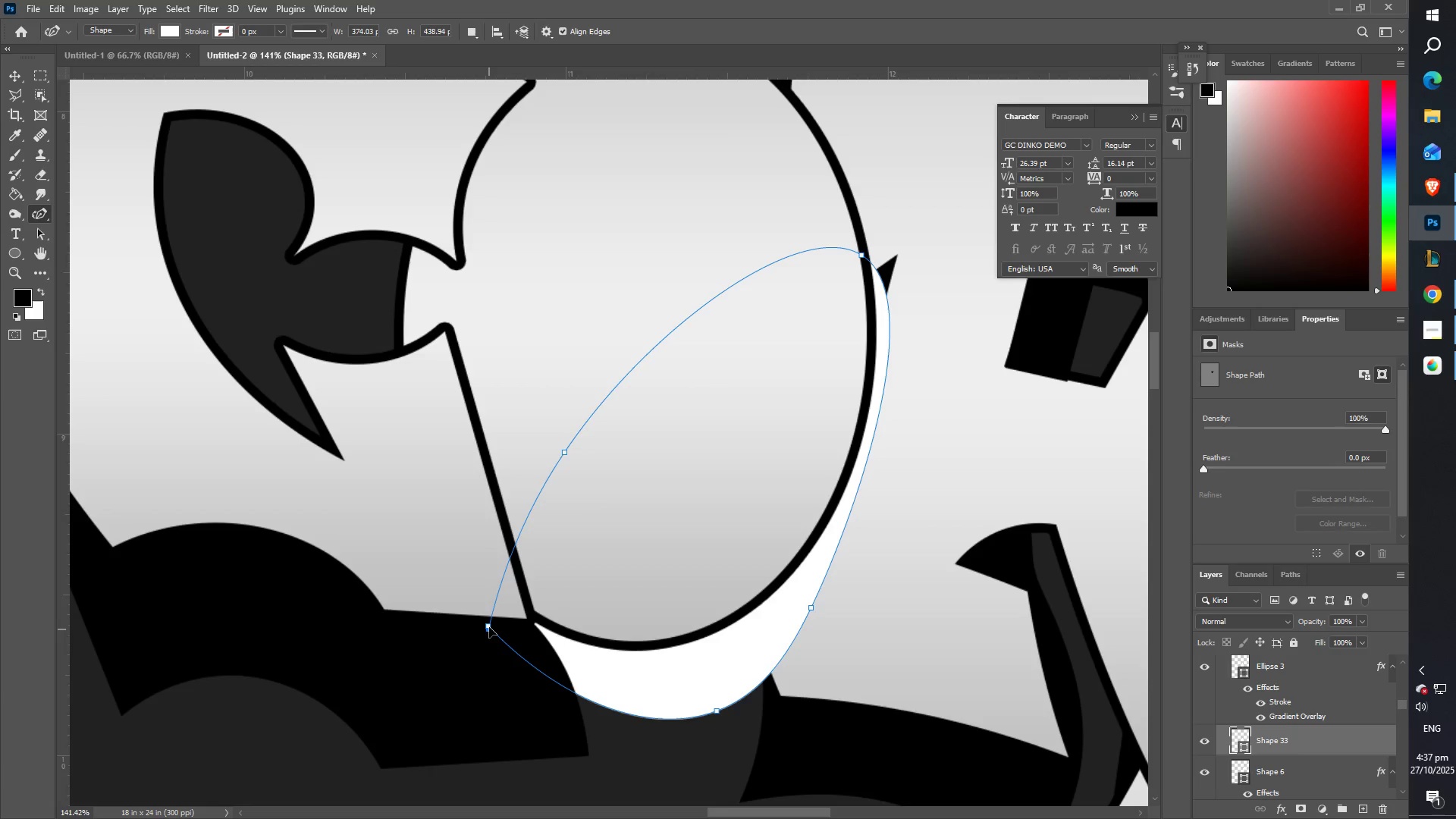 
double_click([489, 626])
 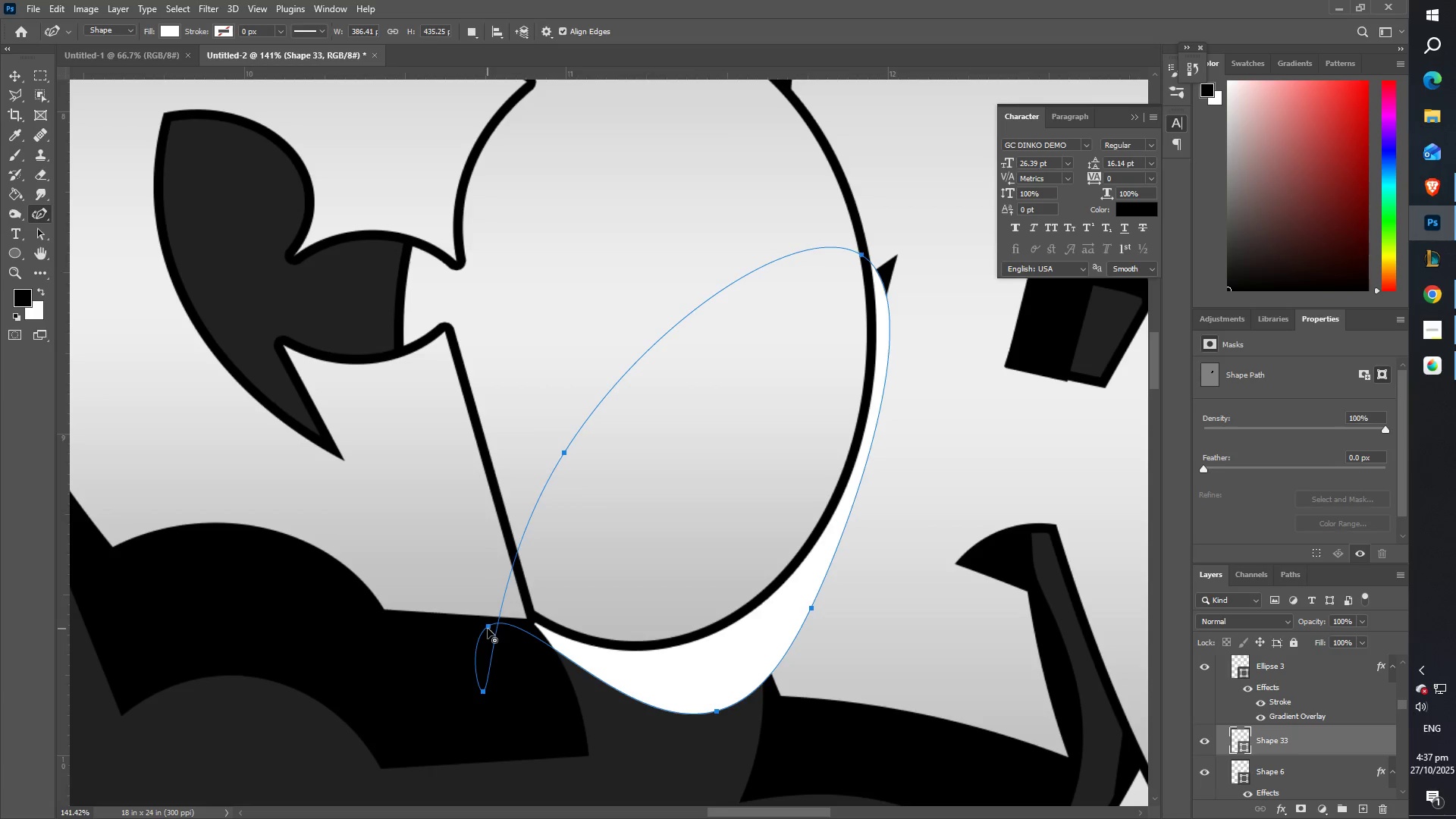 
key(Control+Z)
 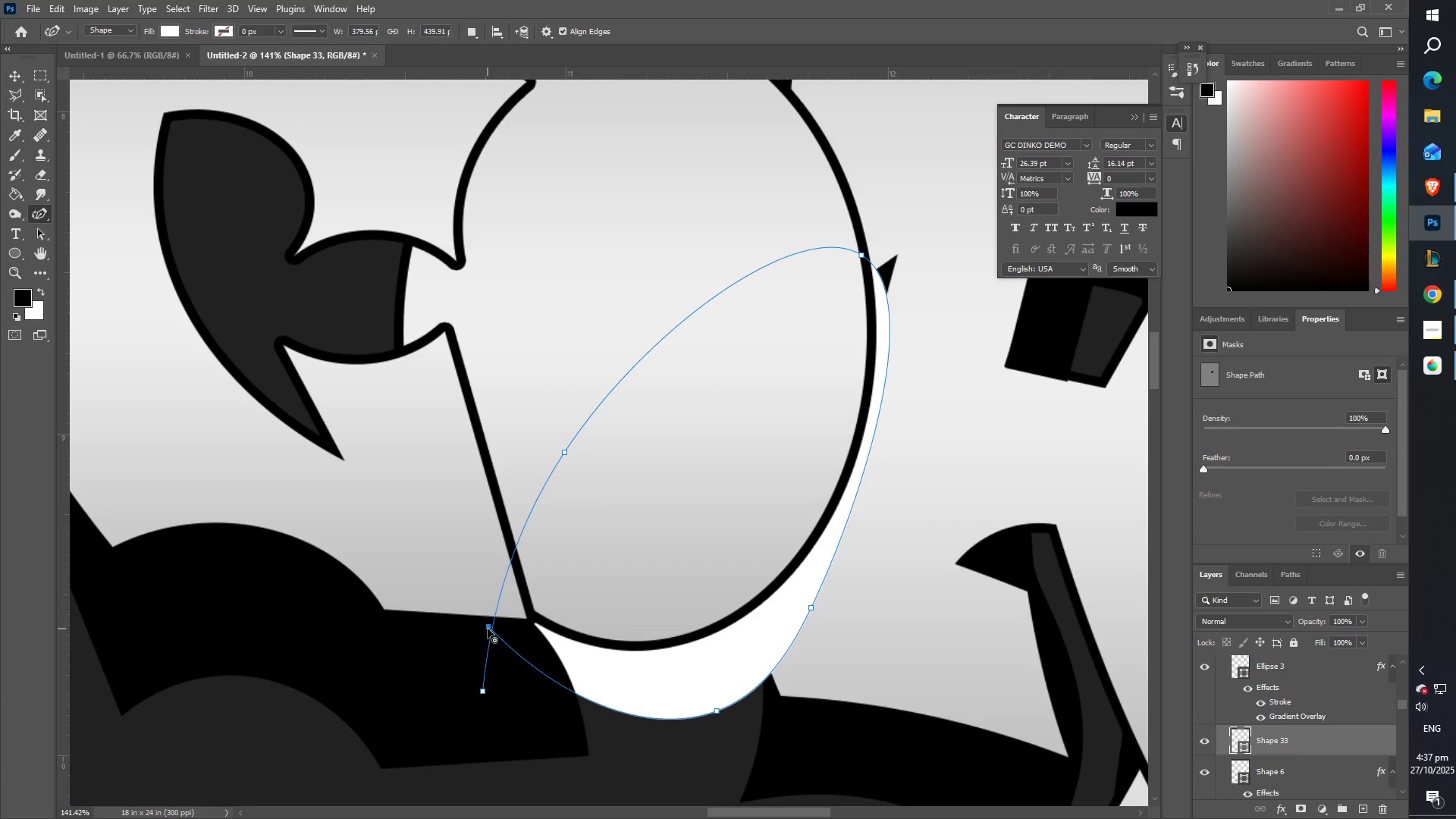 
double_click([488, 629])
 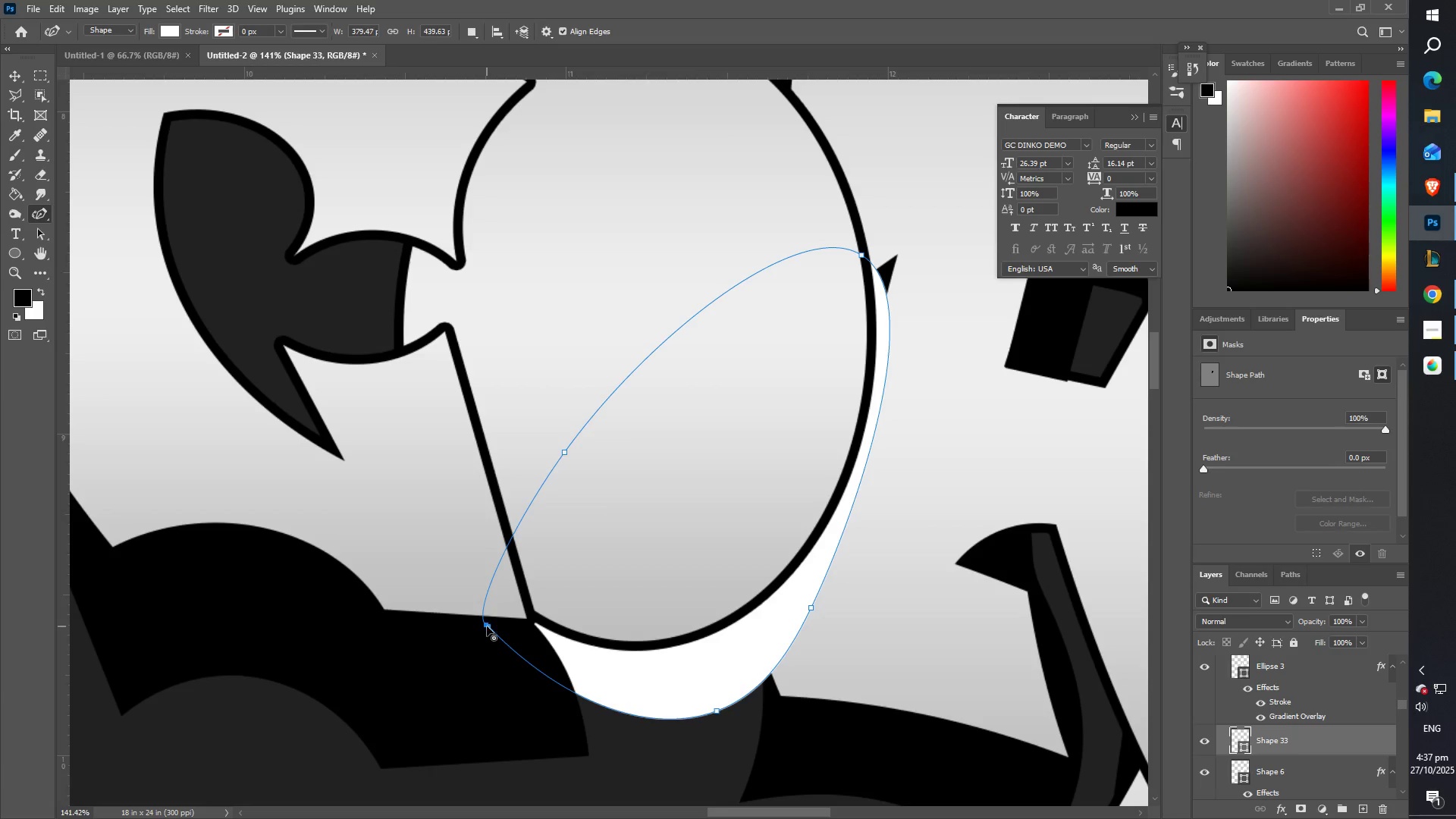 
left_click([171, 32])
 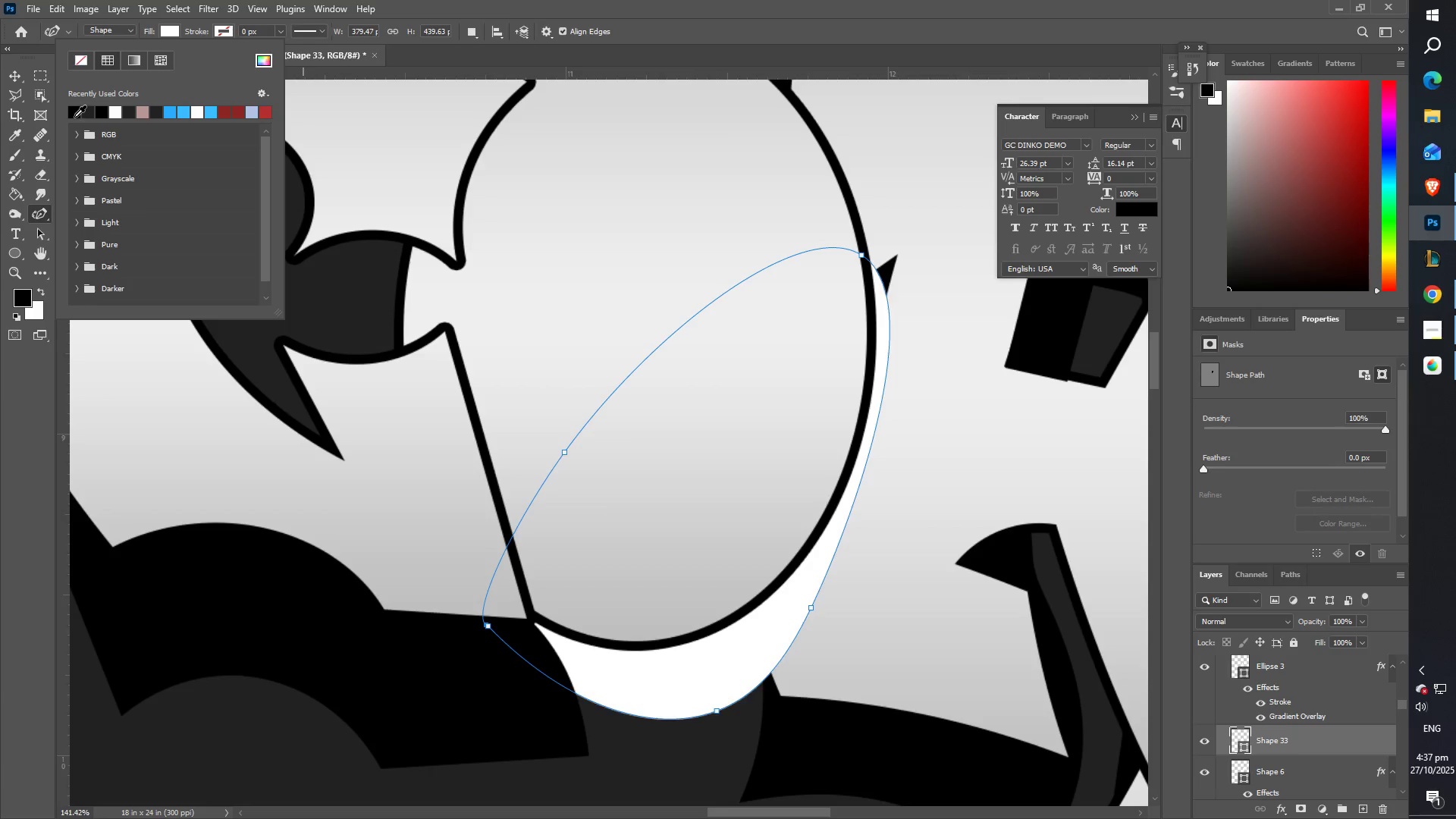 
left_click([74, 117])
 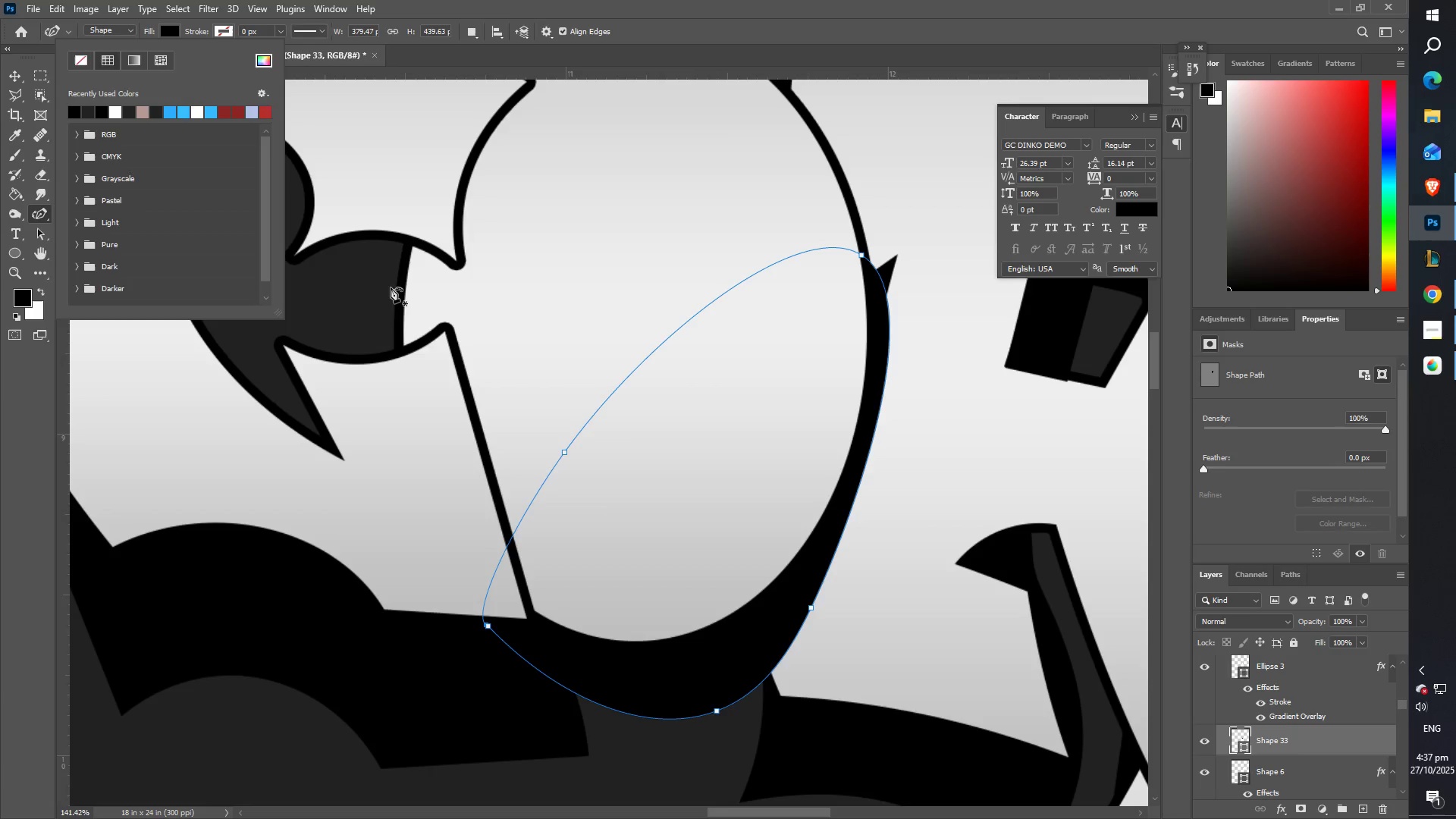 
type(ZZZ)
 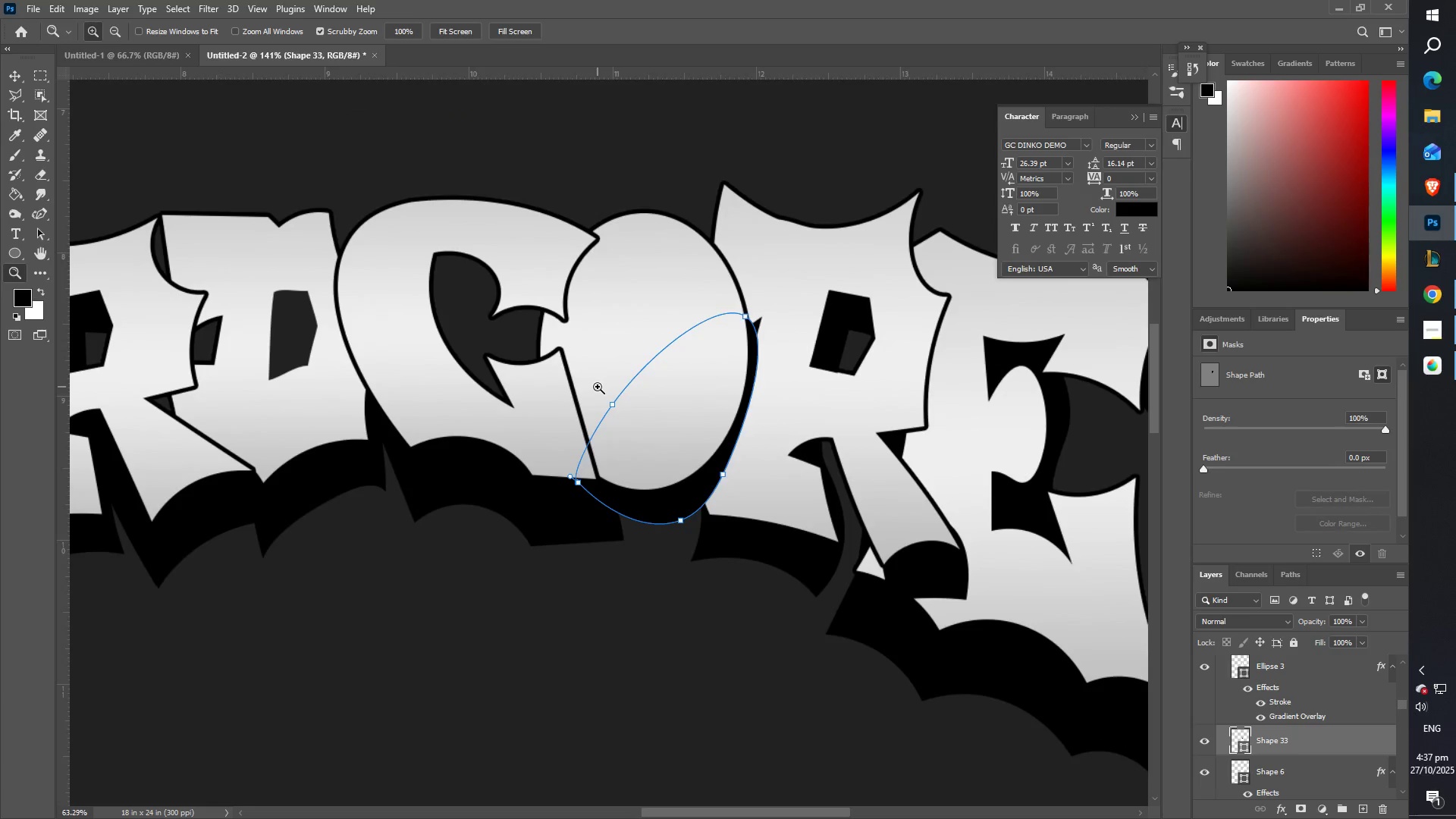 
hold_key(key=Space, duration=1.52)
 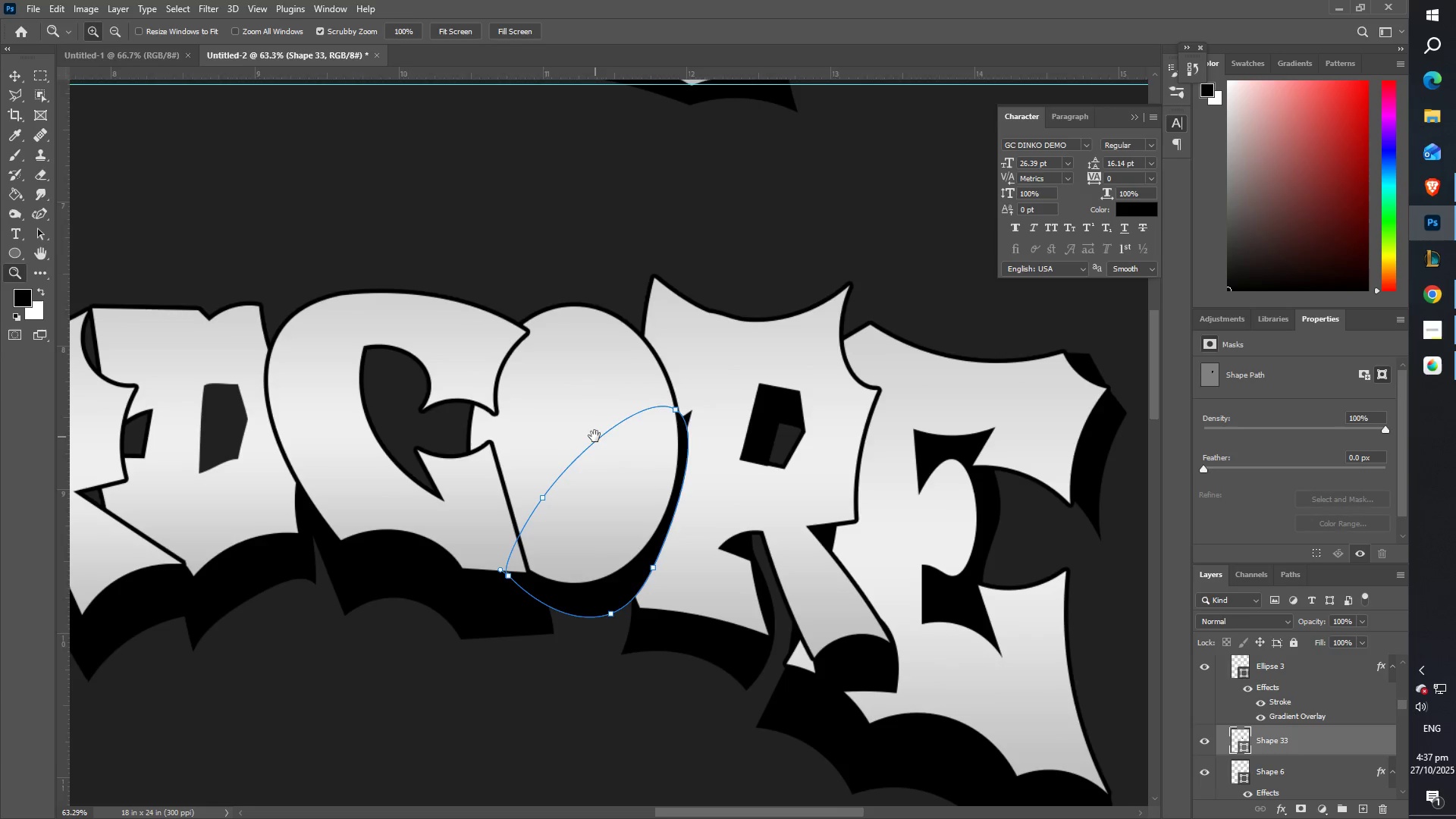 
hold_key(key=Space, duration=1.03)
 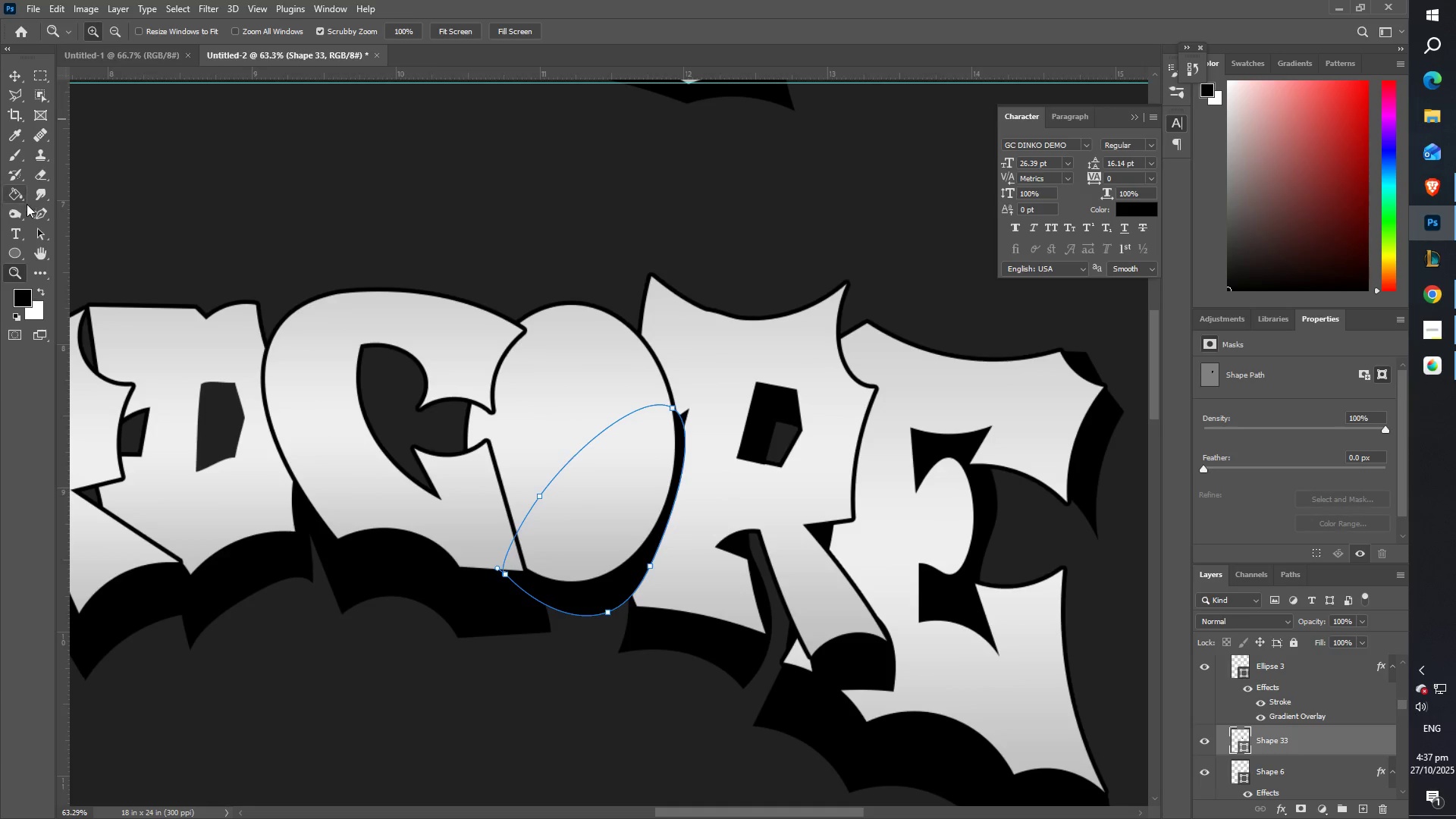 
left_click([36, 218])
 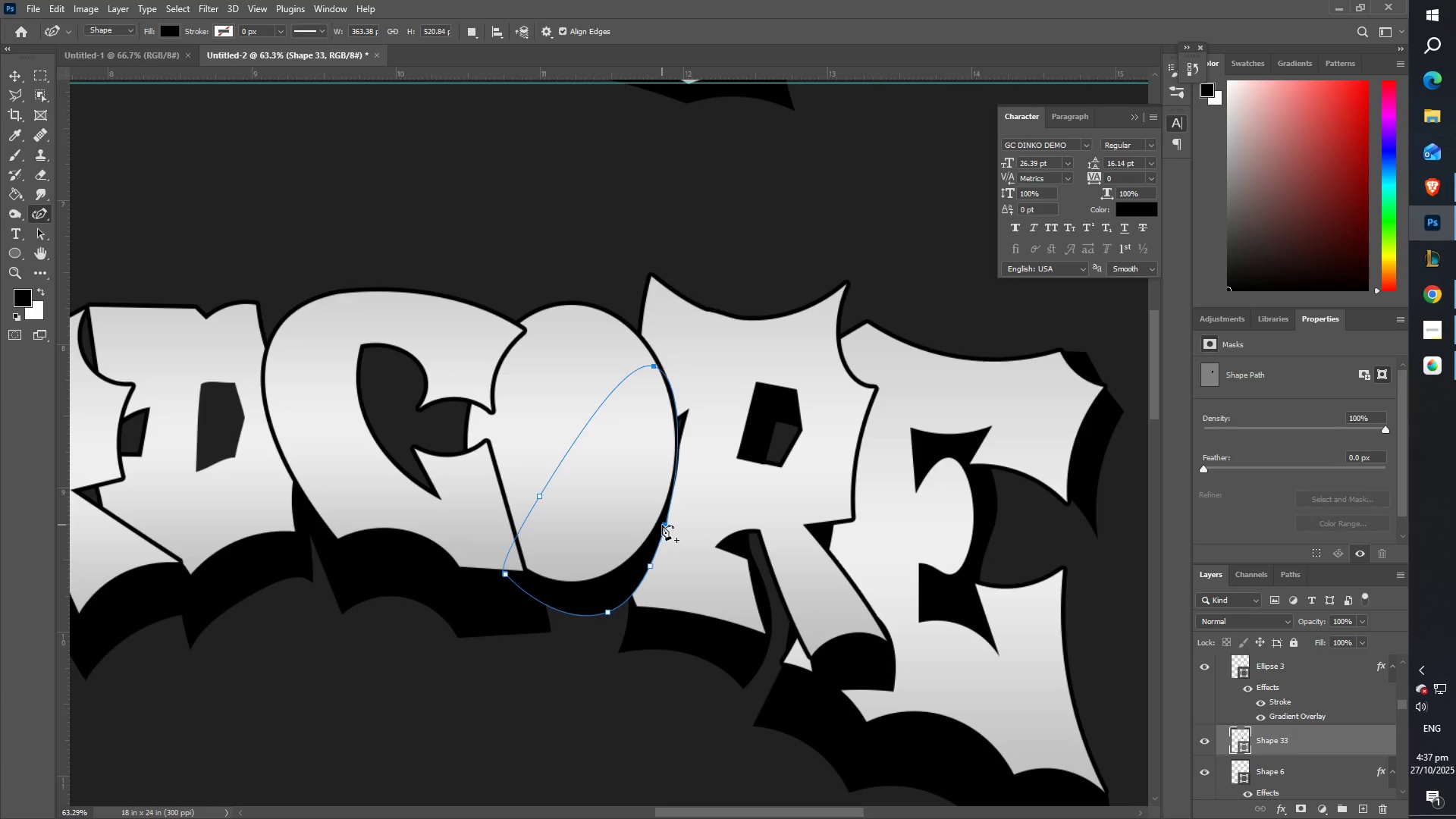 
wait(6.92)
 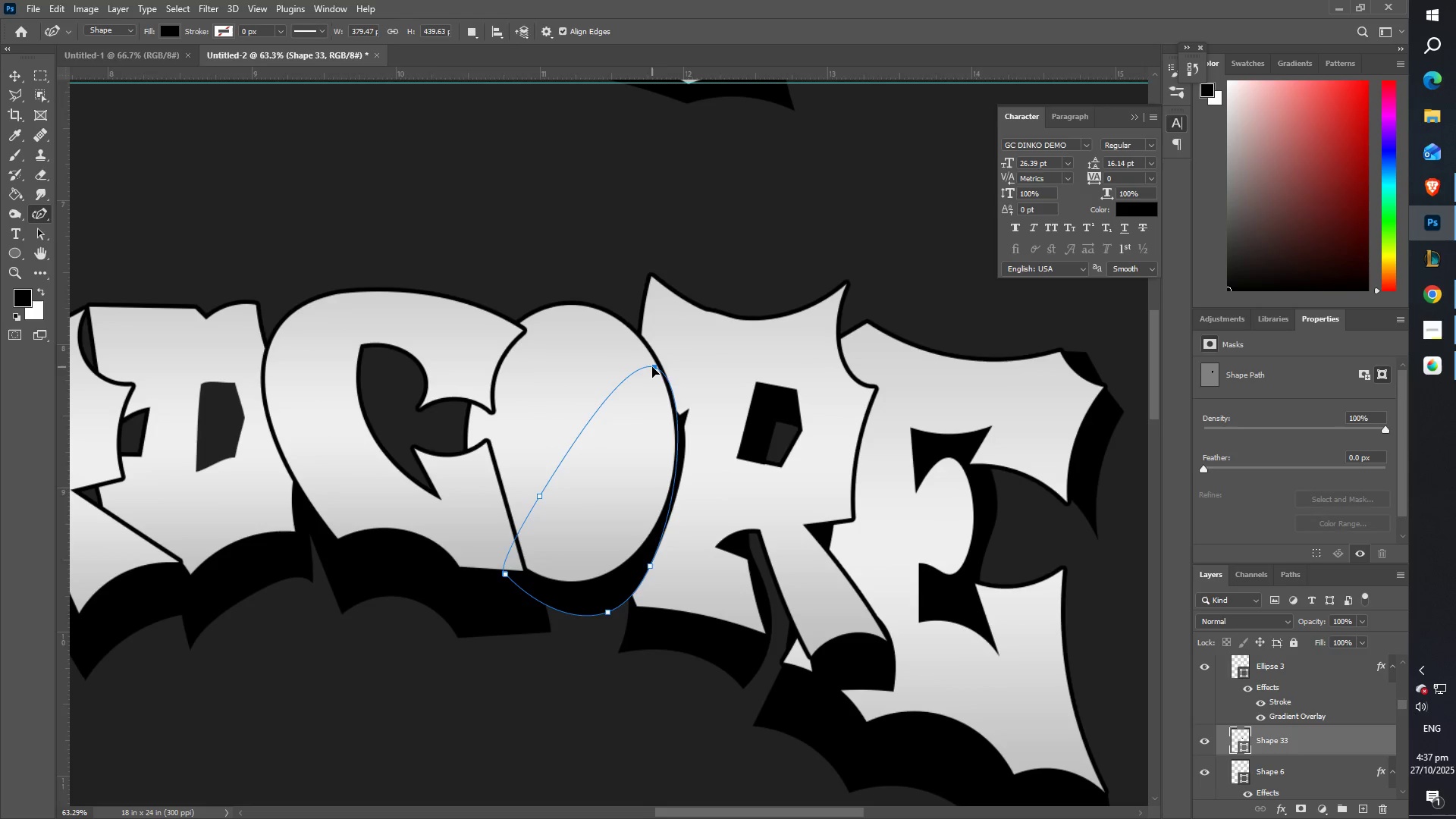 
type(ZZ)
 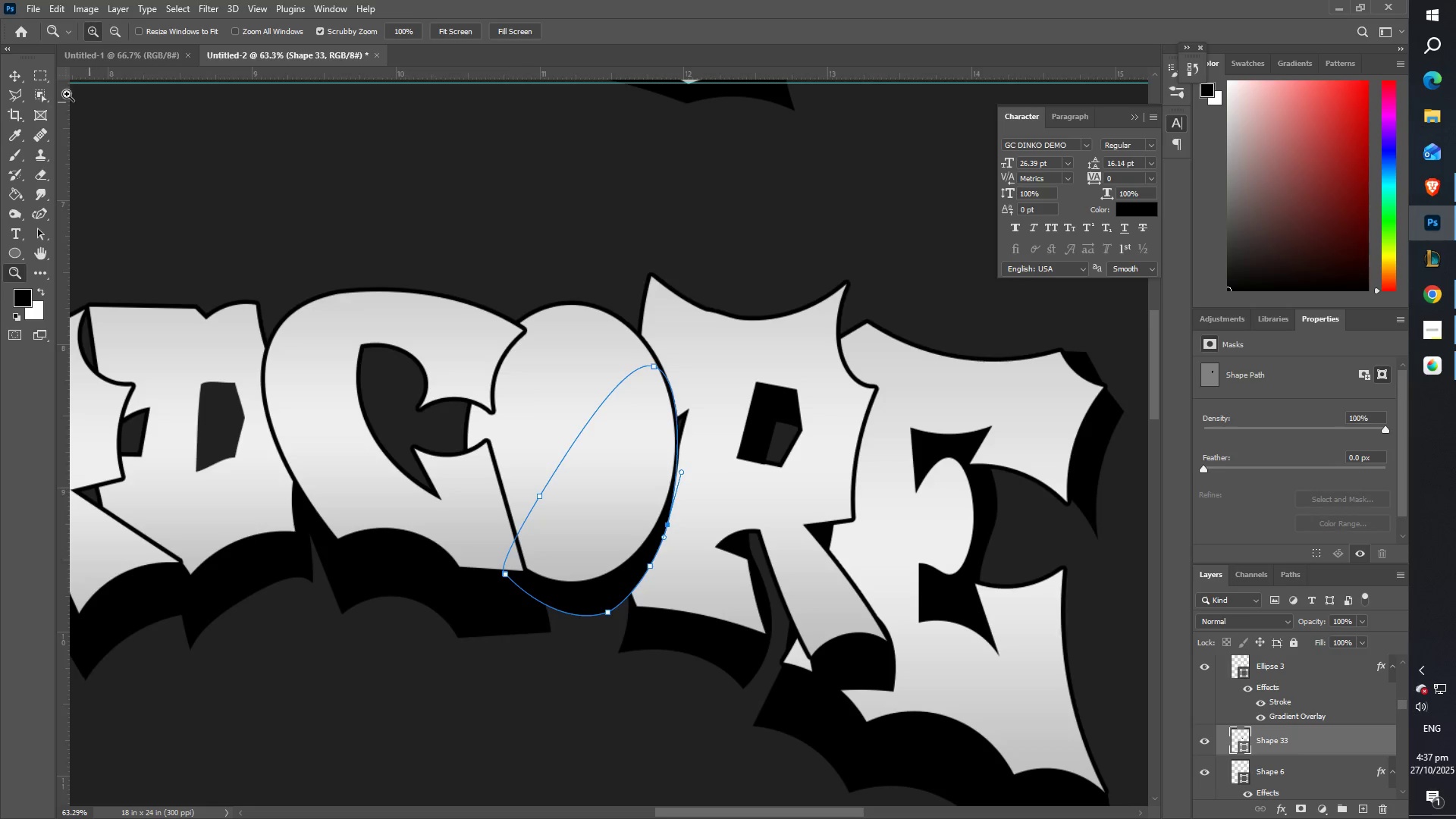 
left_click([11, 78])
 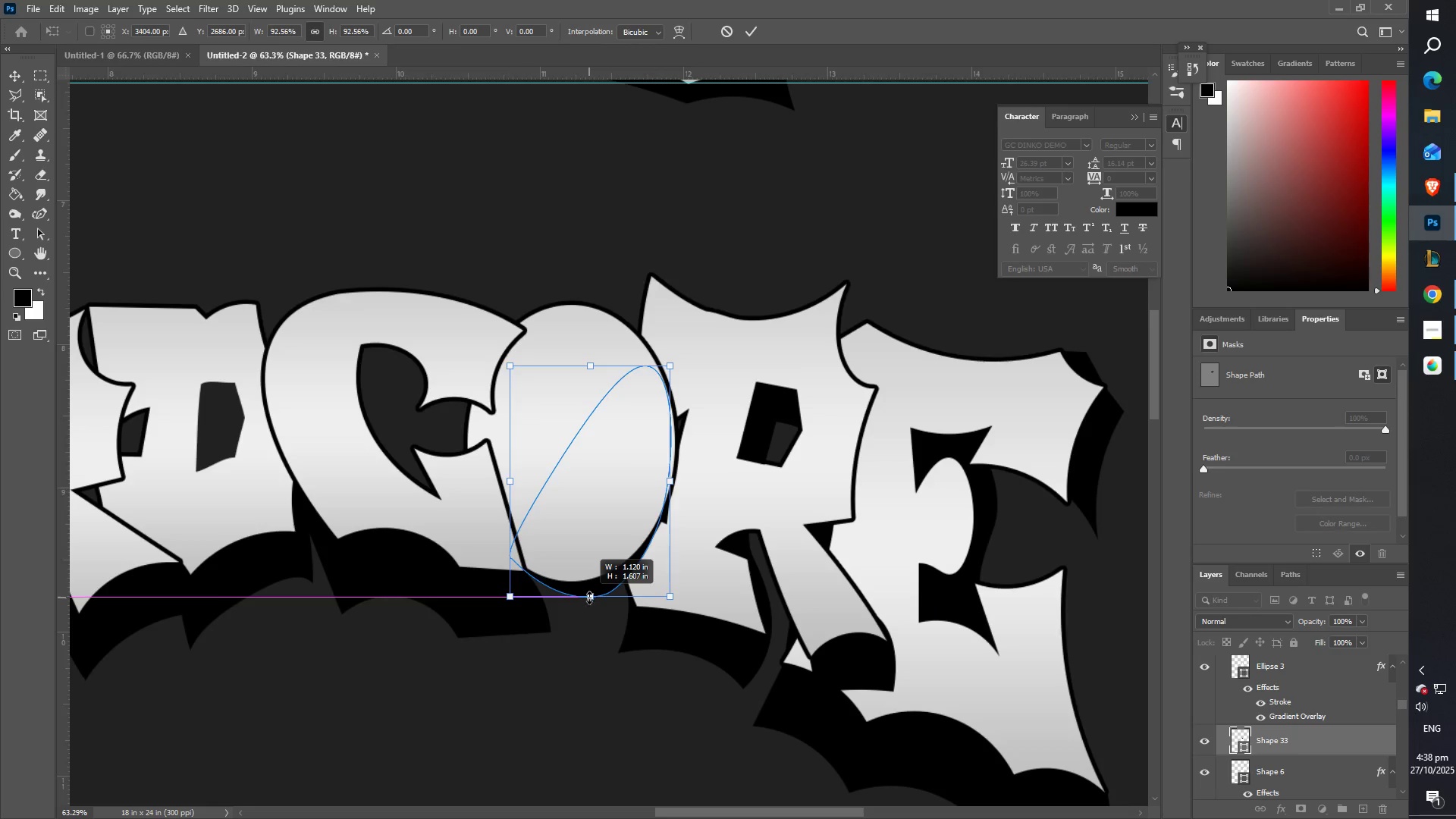 
wait(9.94)
 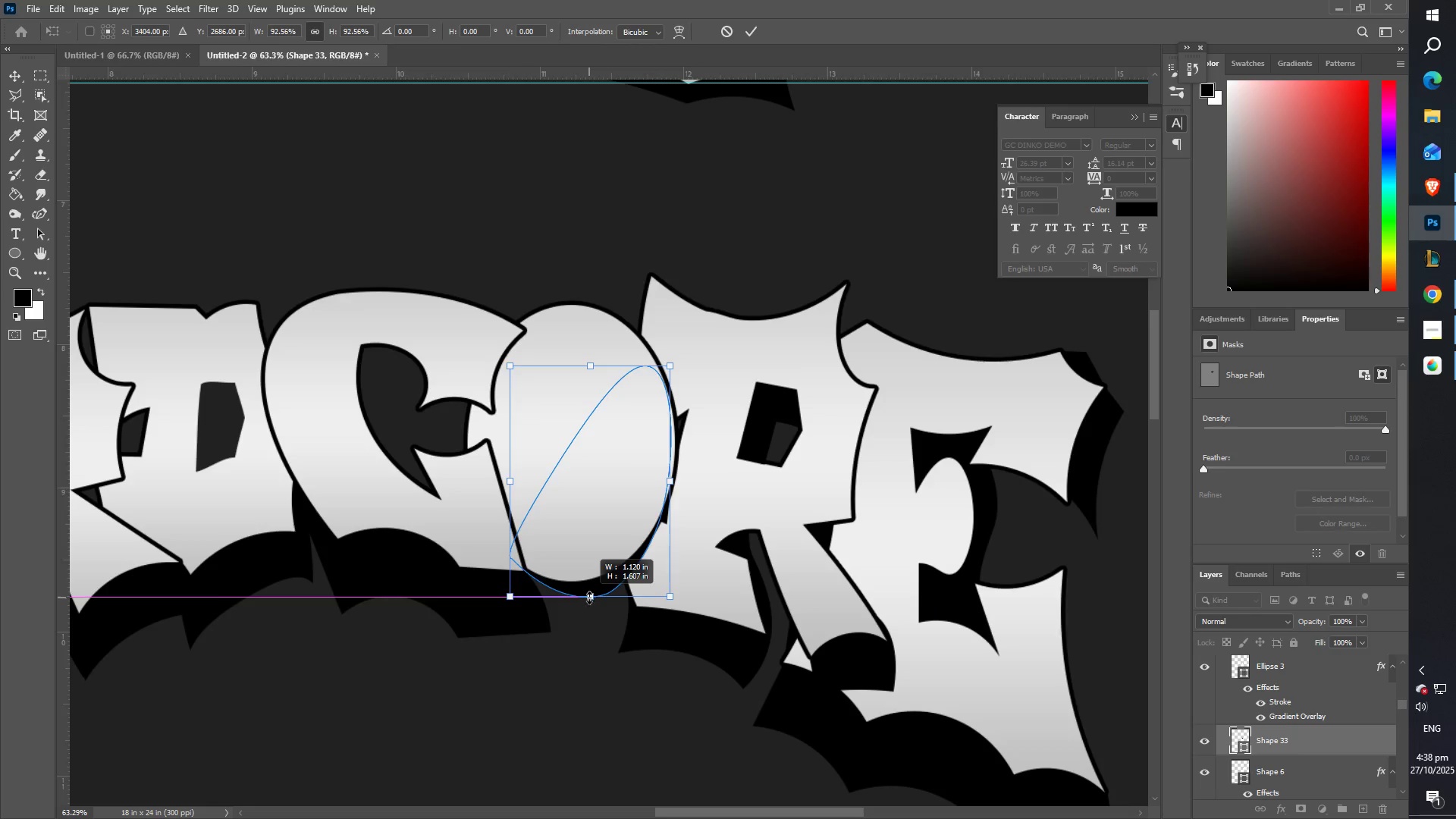 
mouse_move([1299, 802])
 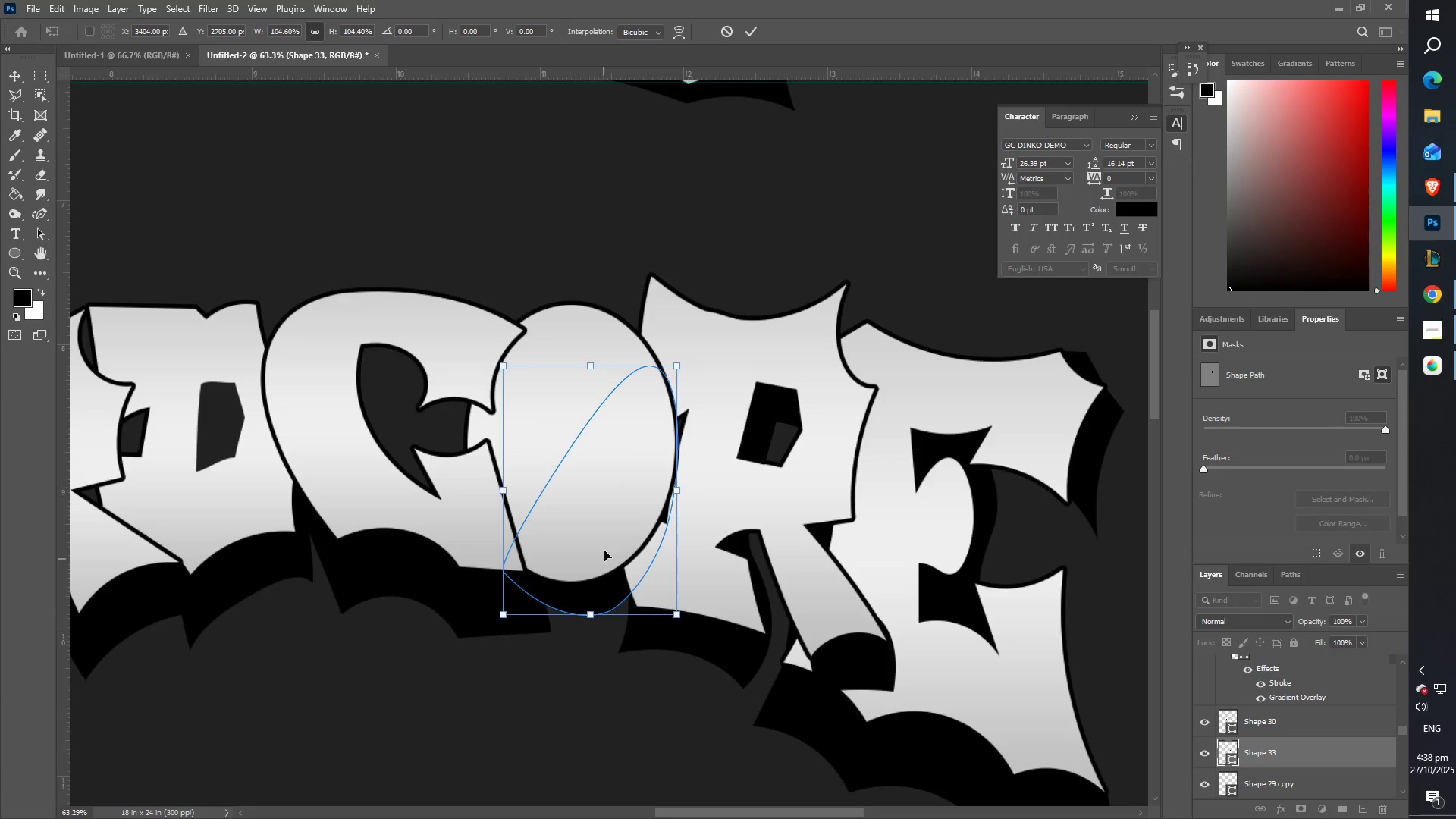 
wait(6.64)
 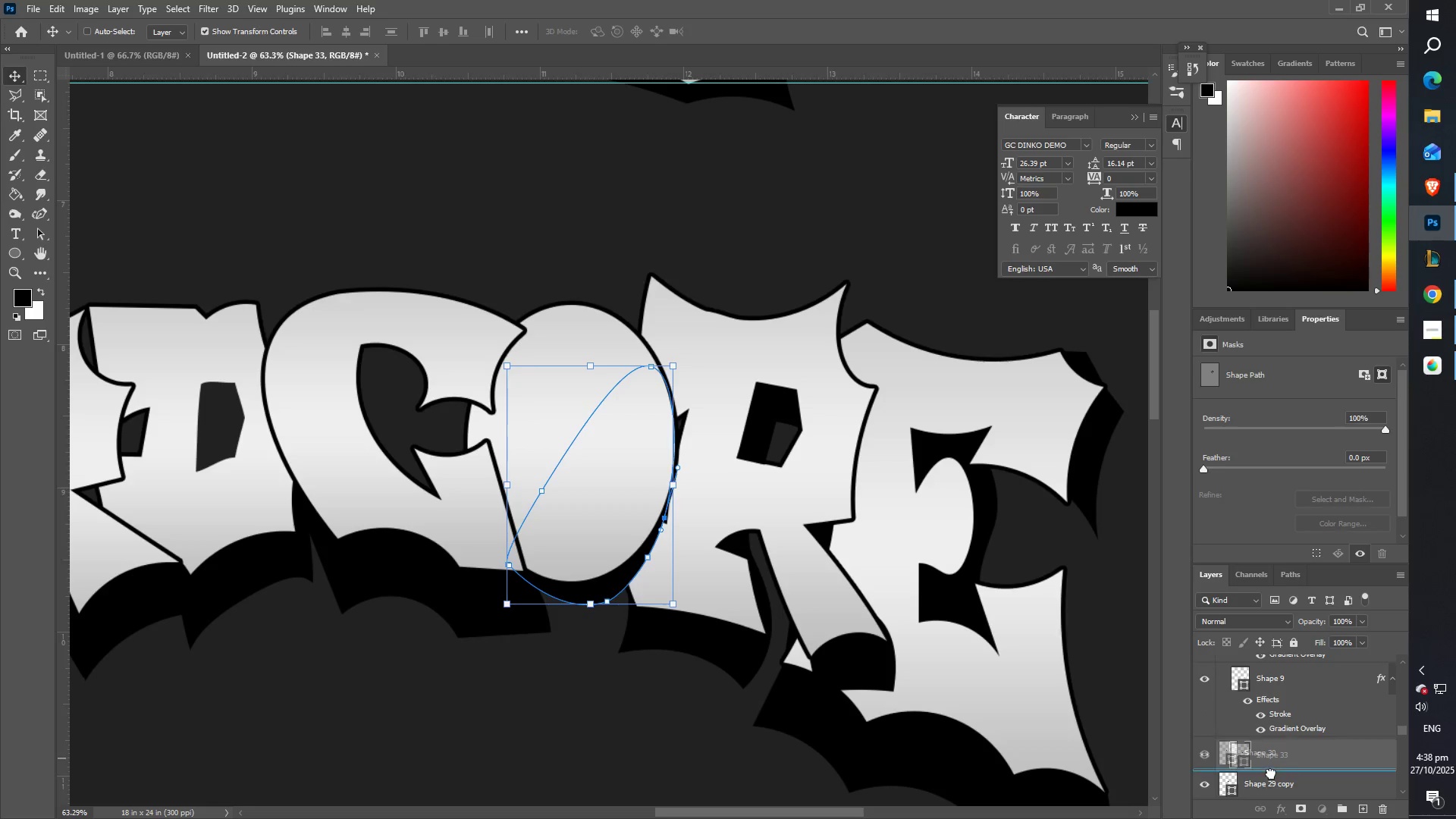 
key(Z)
 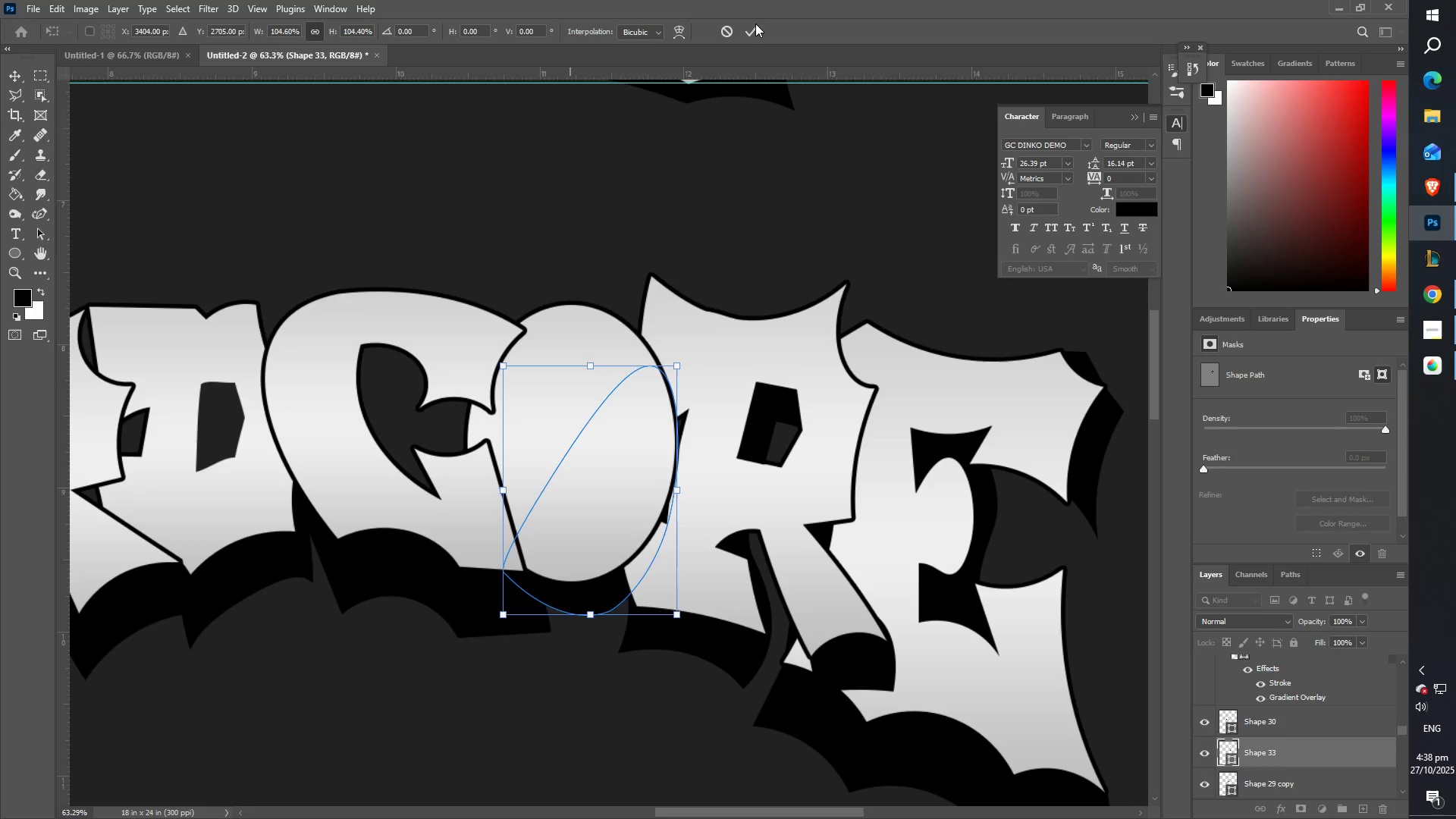 
left_click([751, 30])
 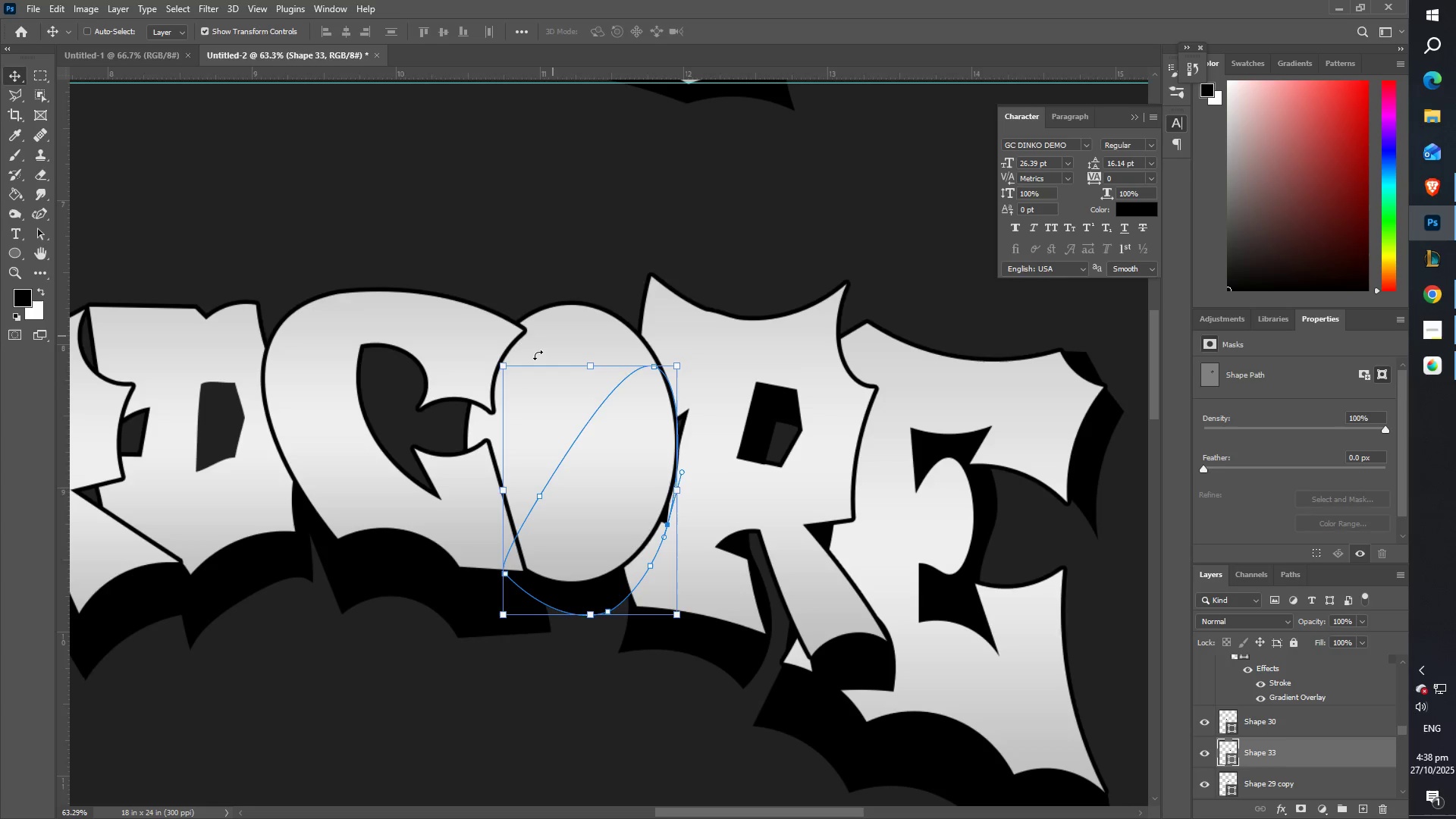 
type(ZZZ)
 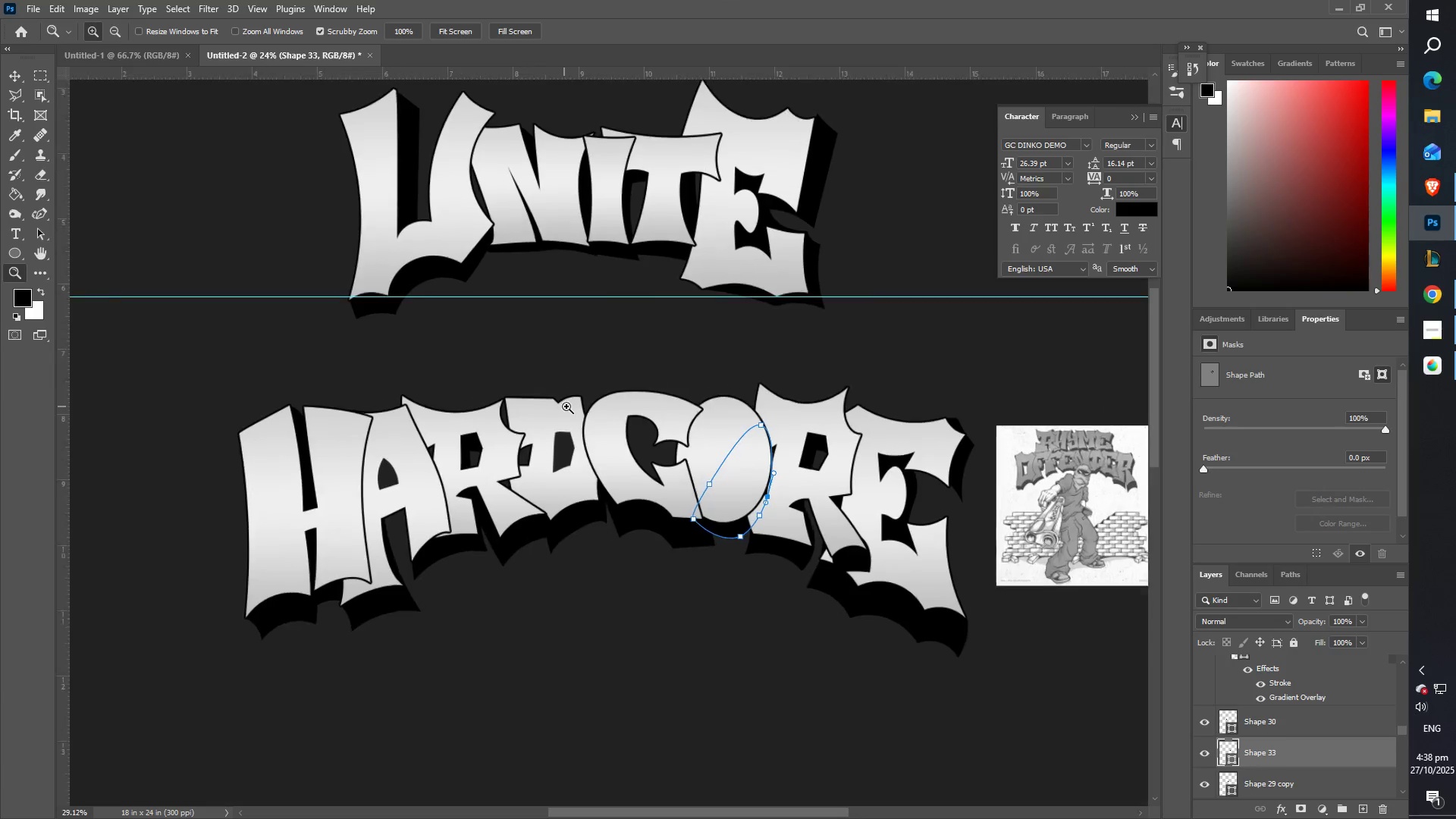 
hold_key(key=Space, duration=0.85)
 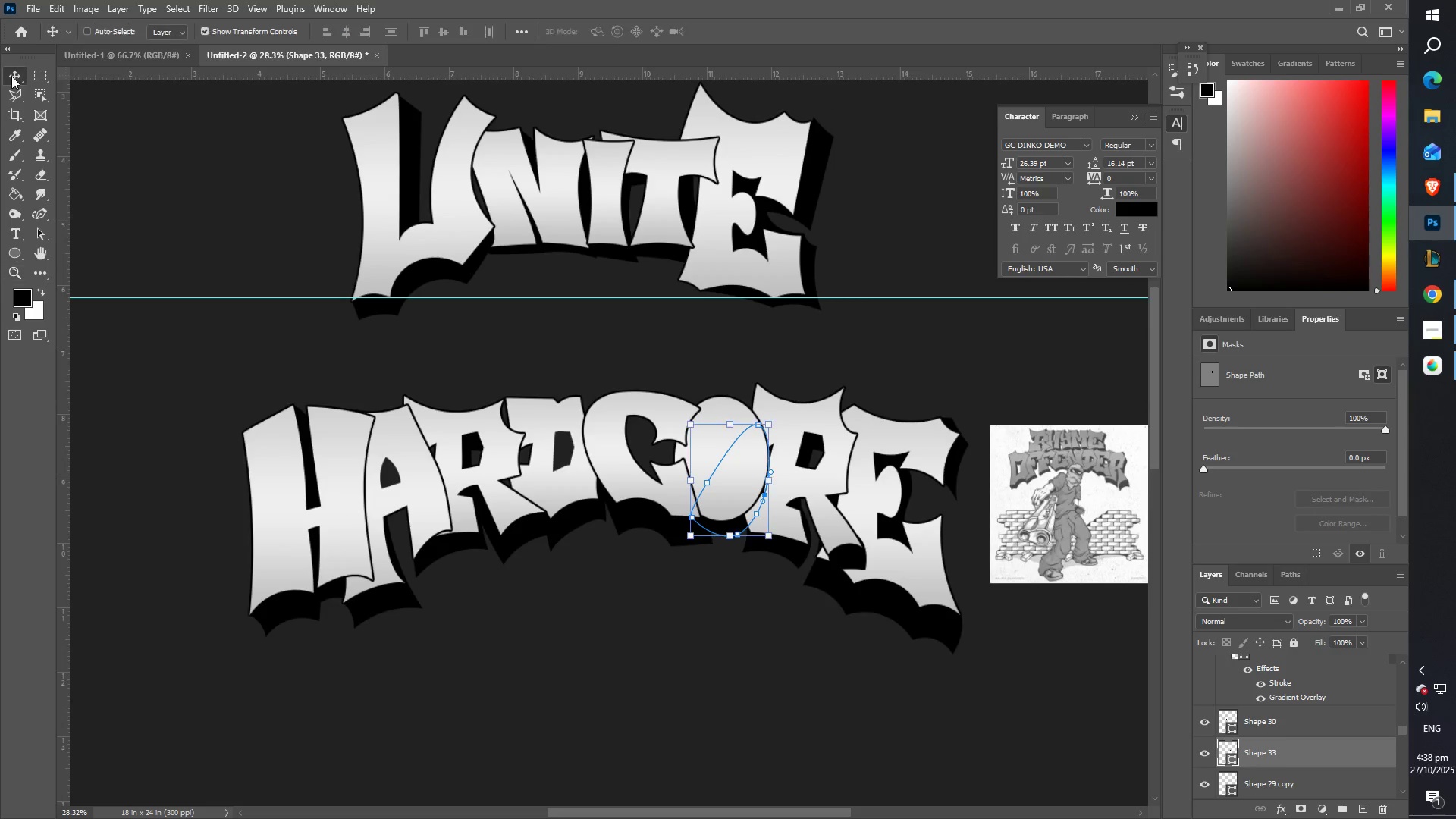 
right_click([1078, 471])
 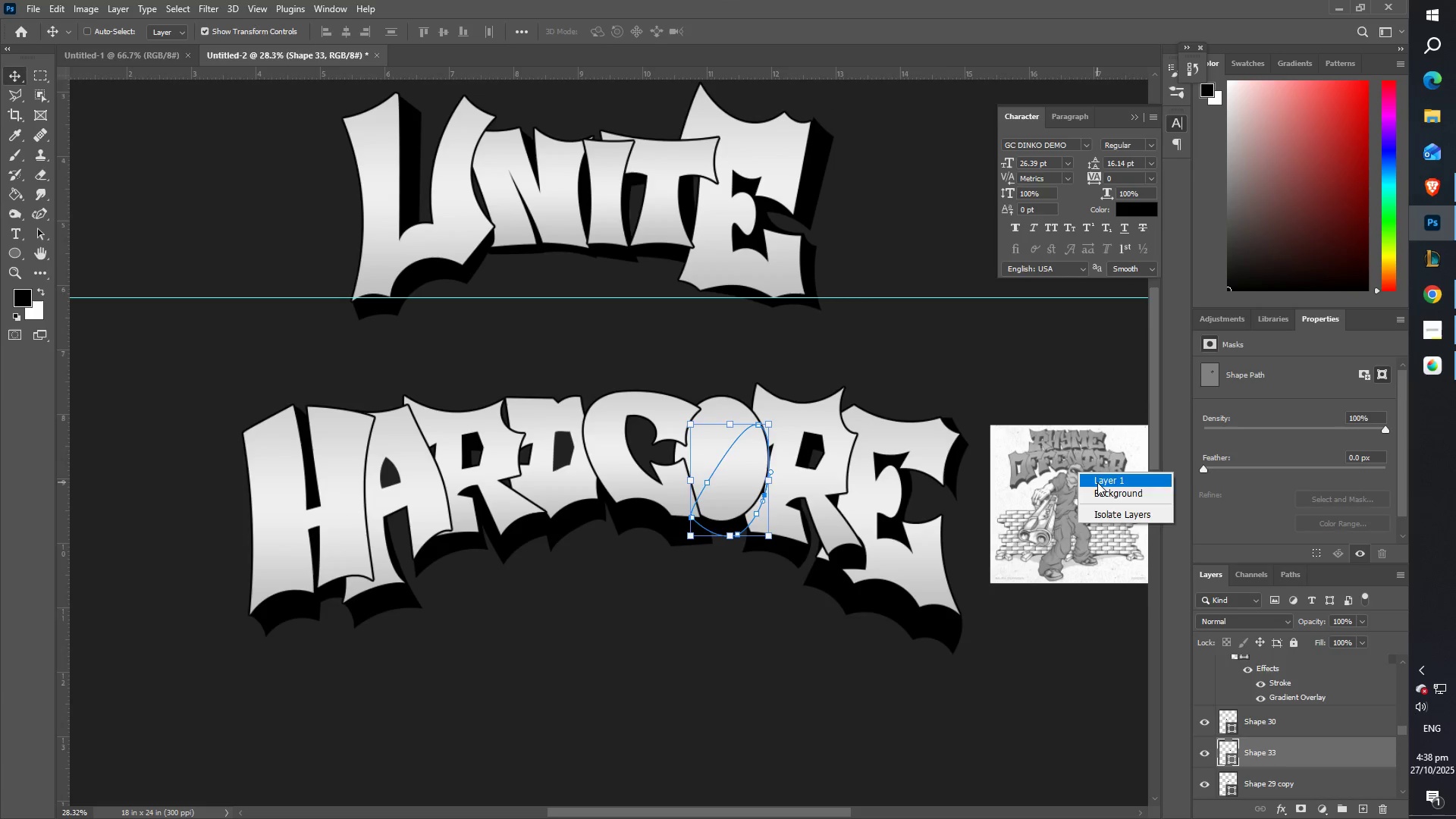 
left_click([1097, 482])
 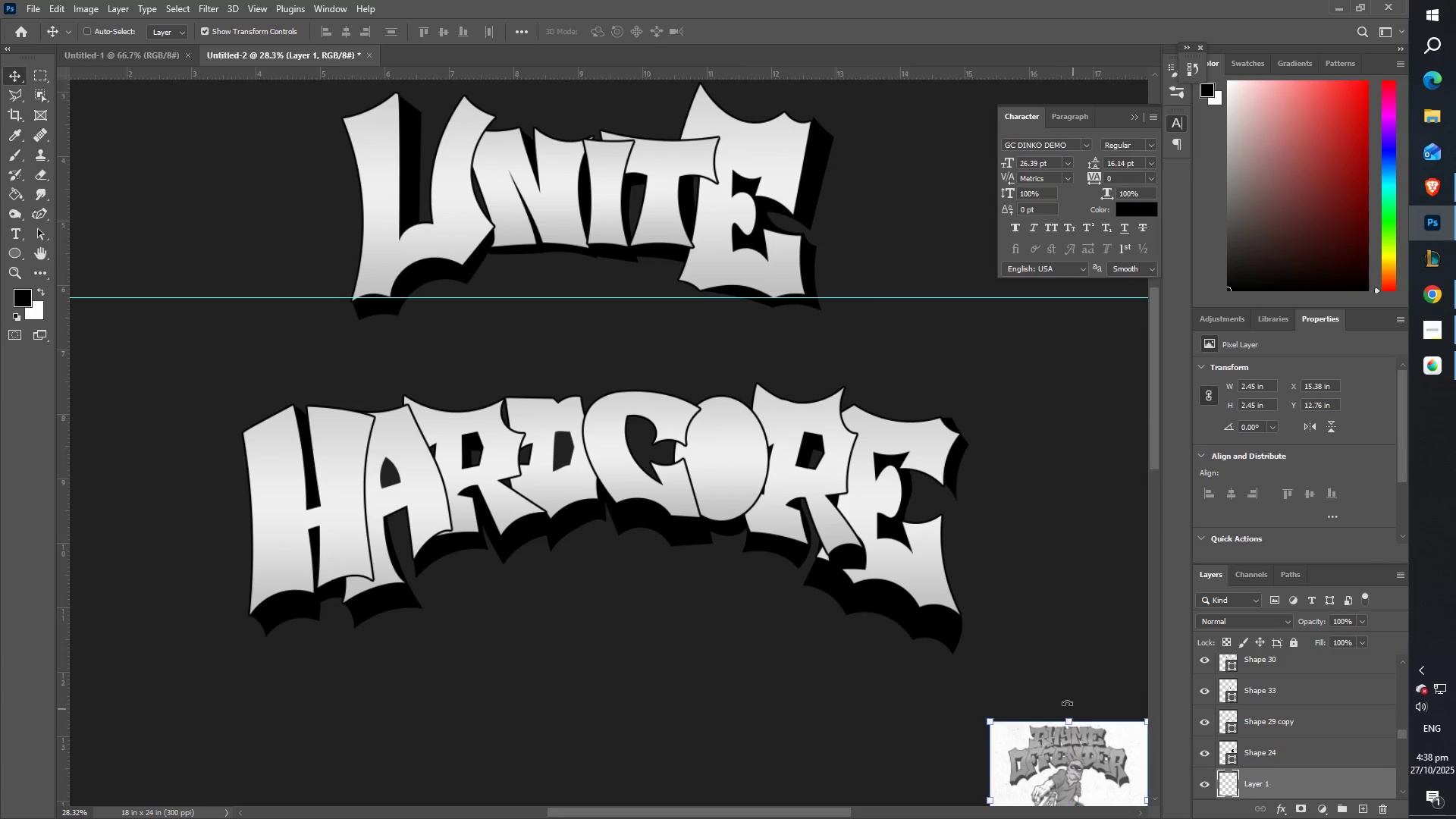 
scroll: coordinate [565, 490], scroll_direction: up, amount: 5.0
 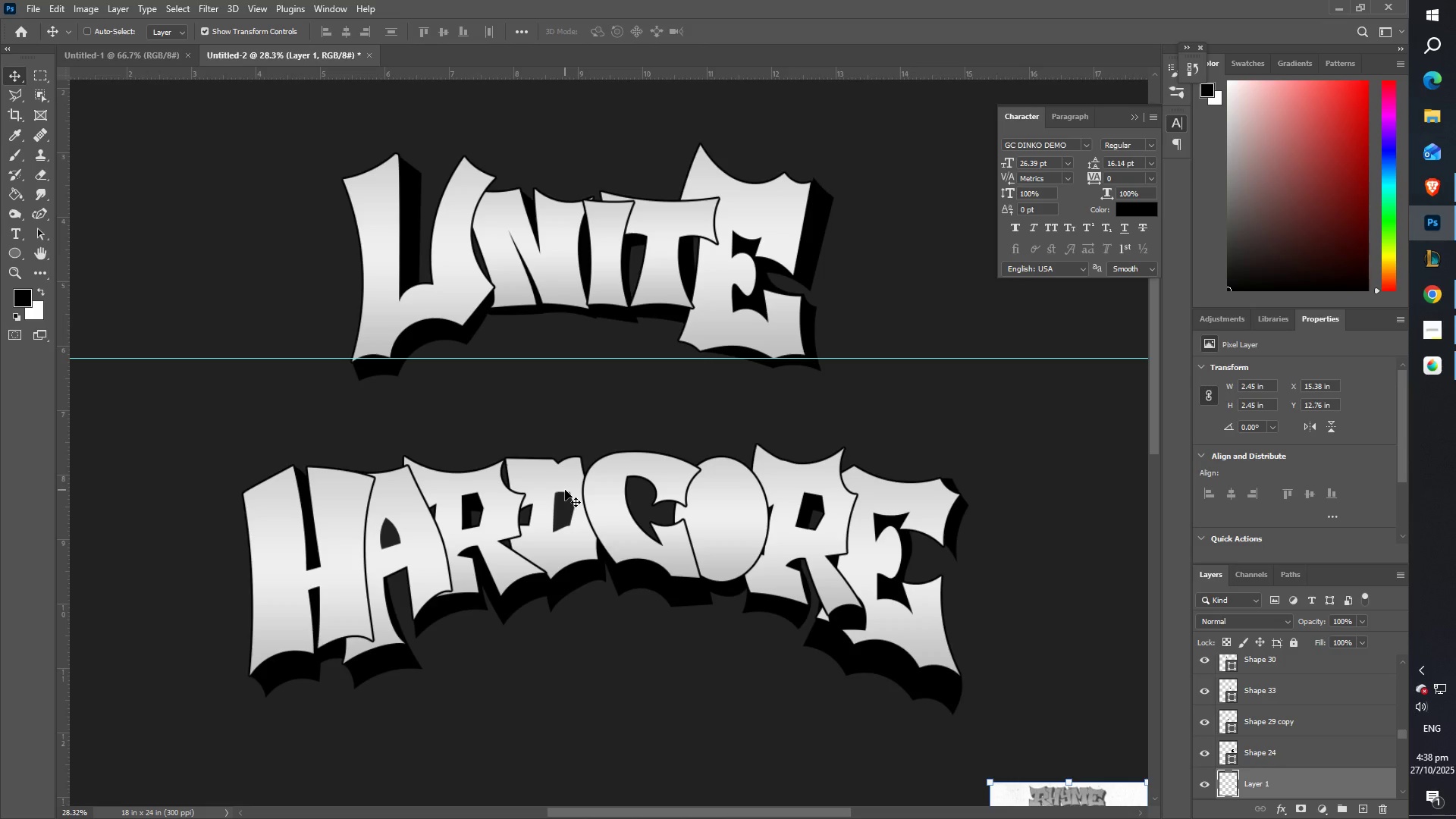 
wait(5.34)
 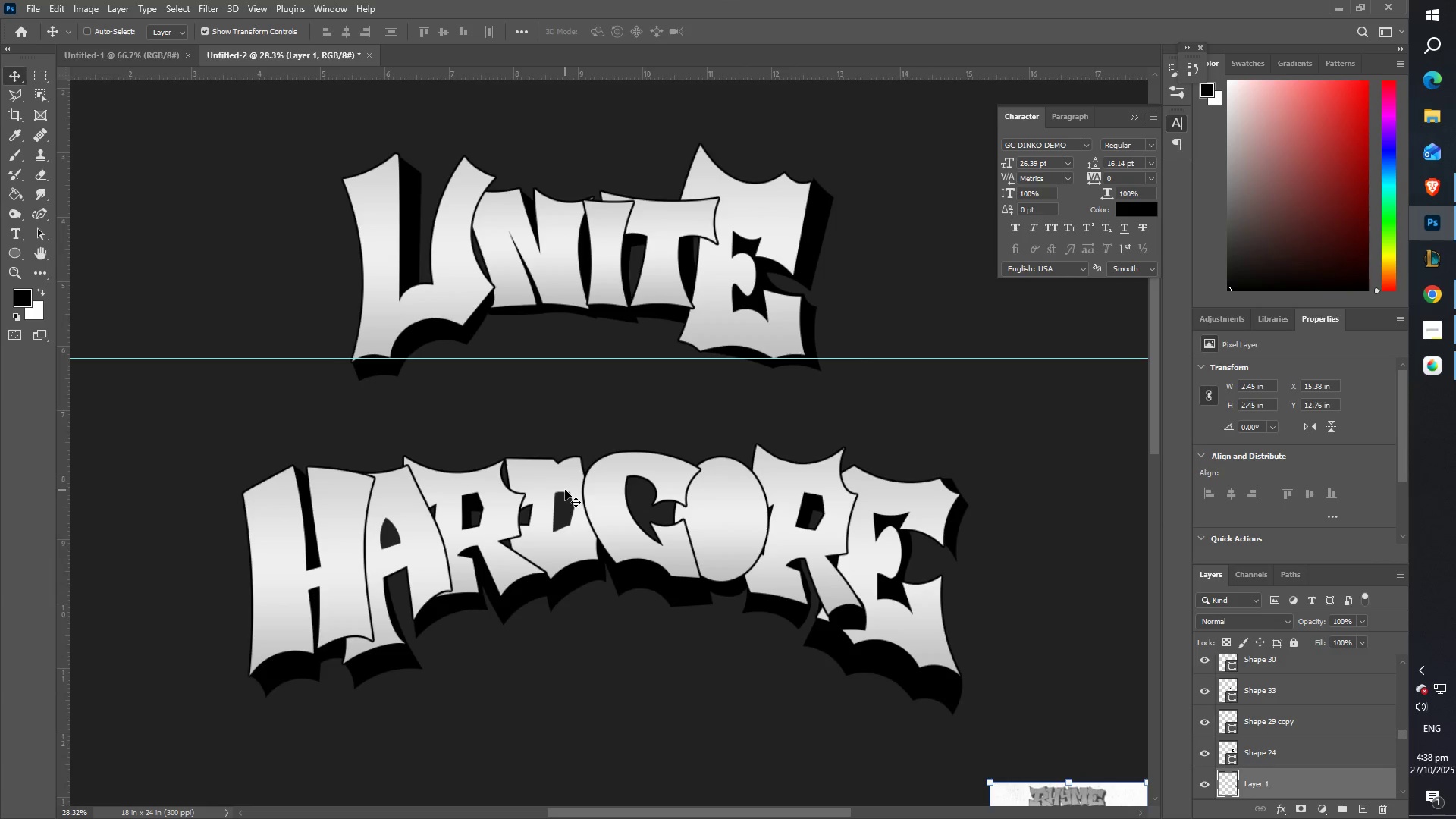 
type(ZZ)
 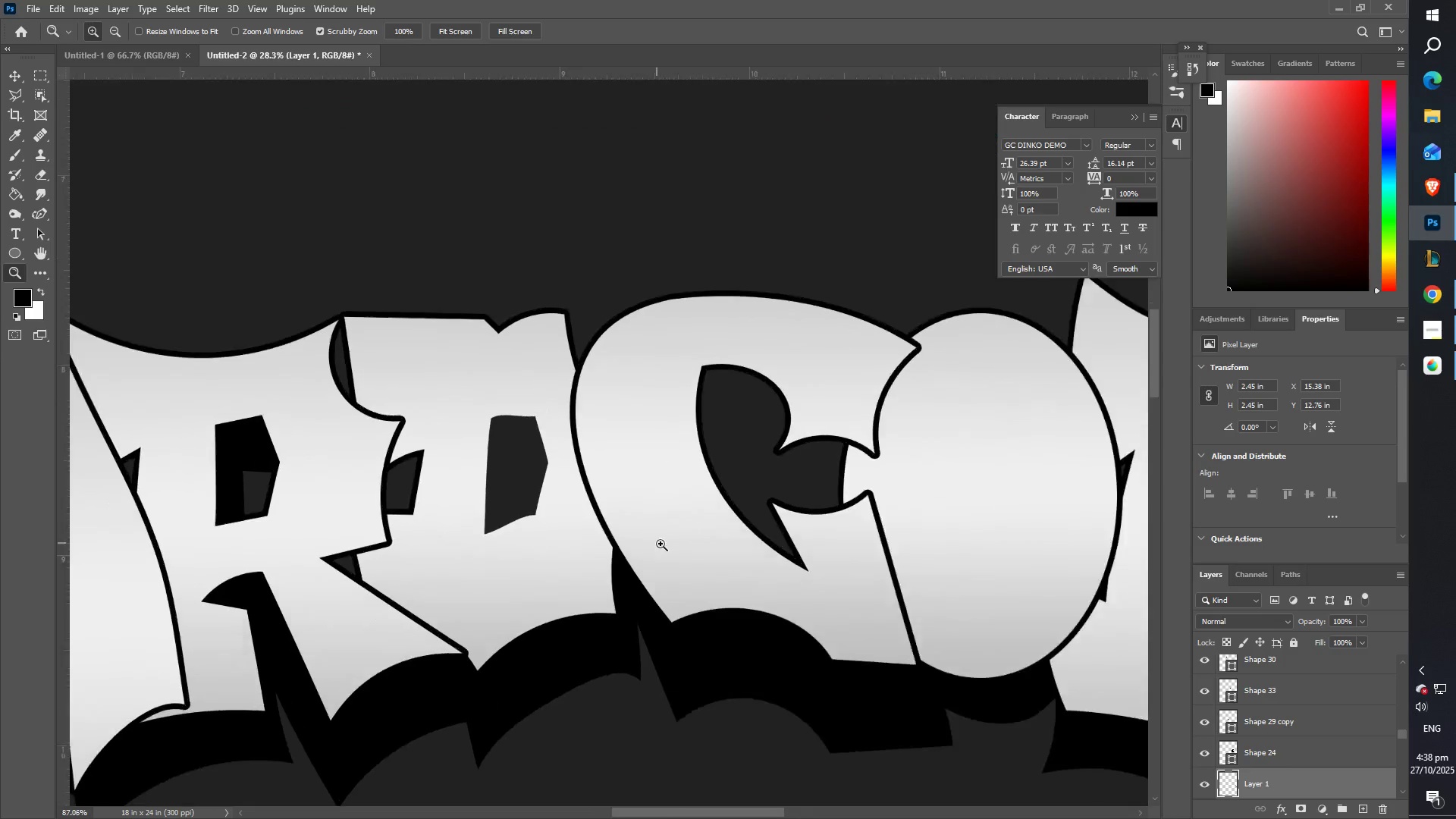 
hold_key(key=Space, duration=0.98)
 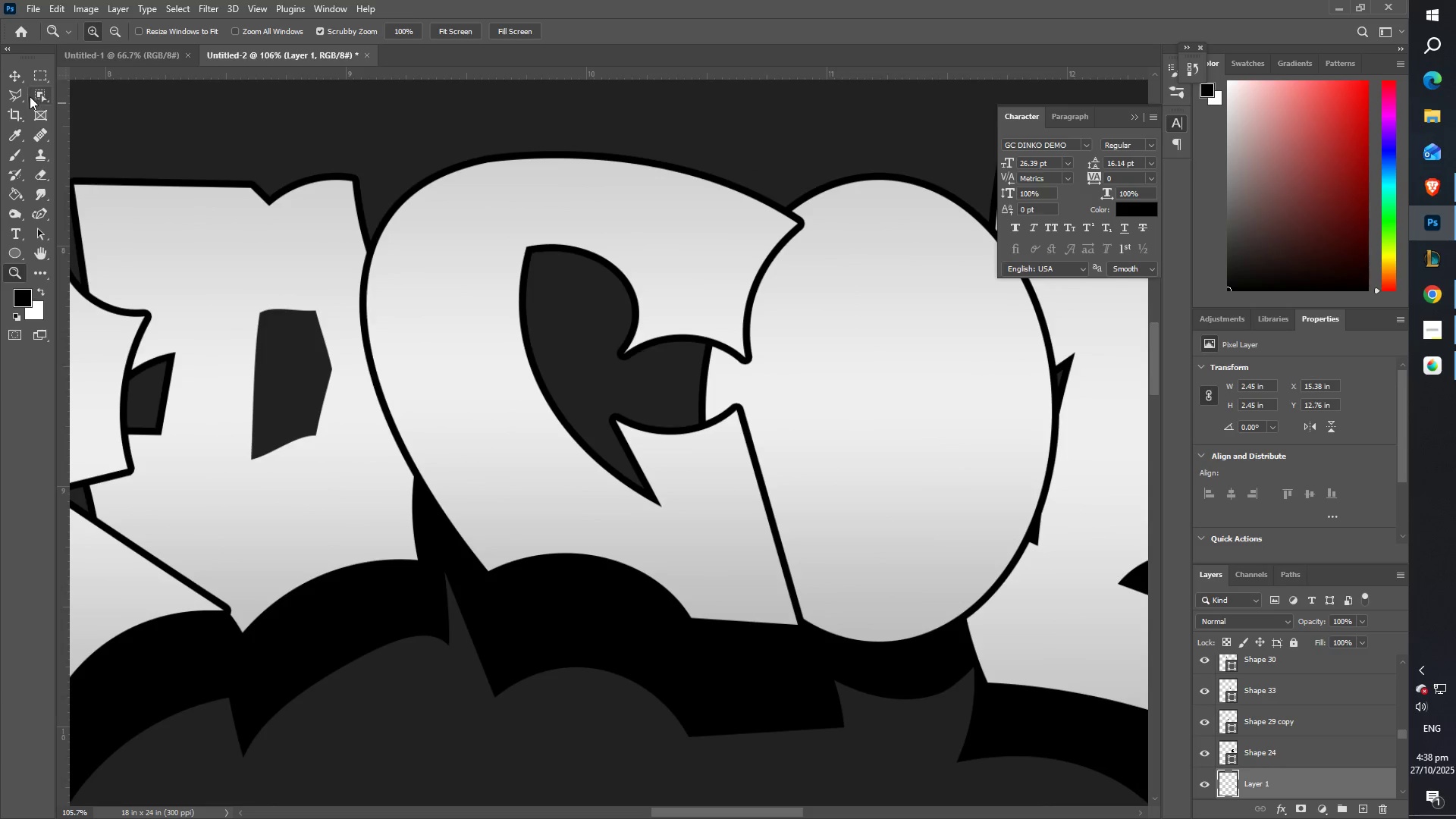 
left_click([8, 74])
 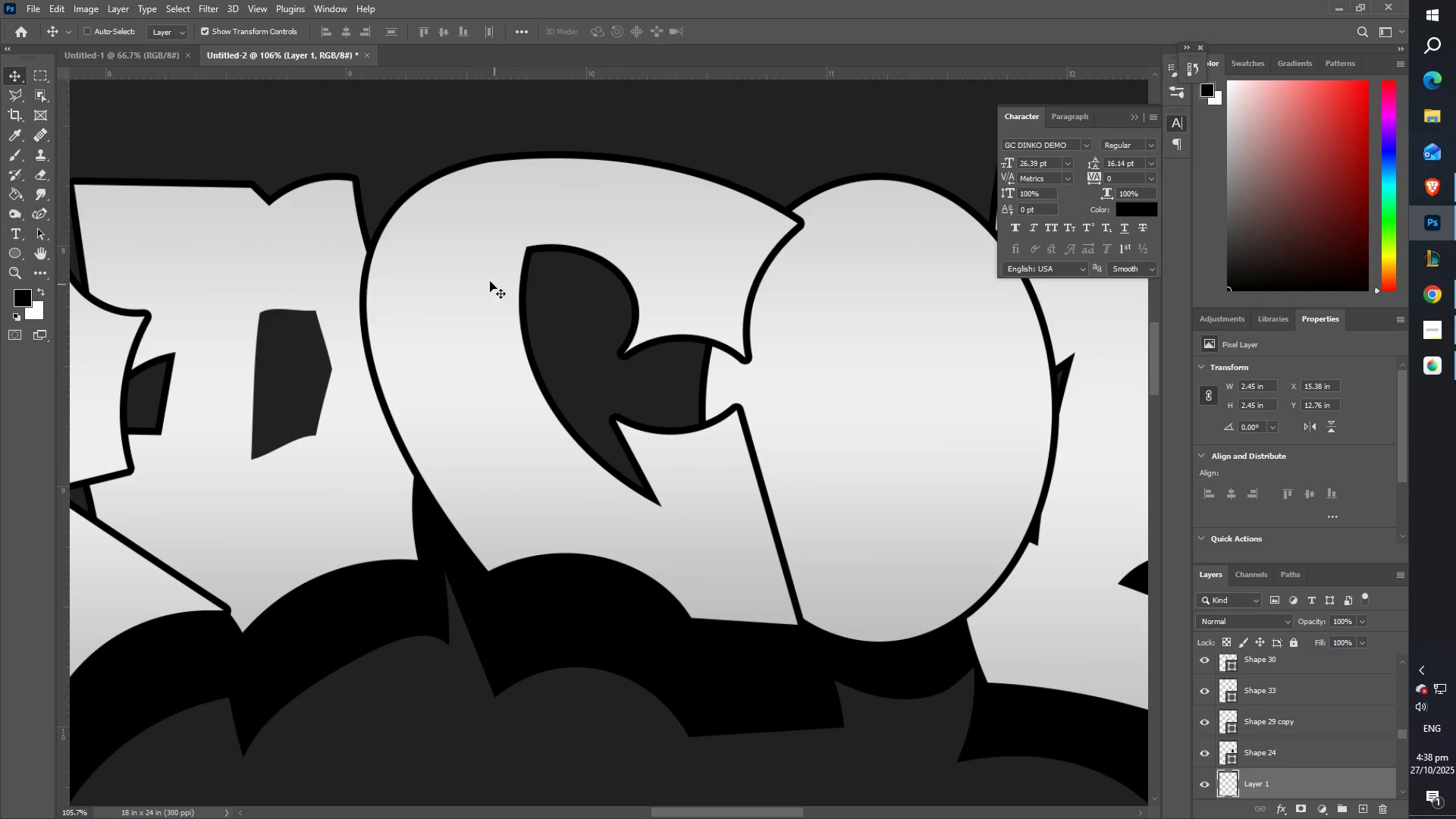 
right_click([461, 265])
 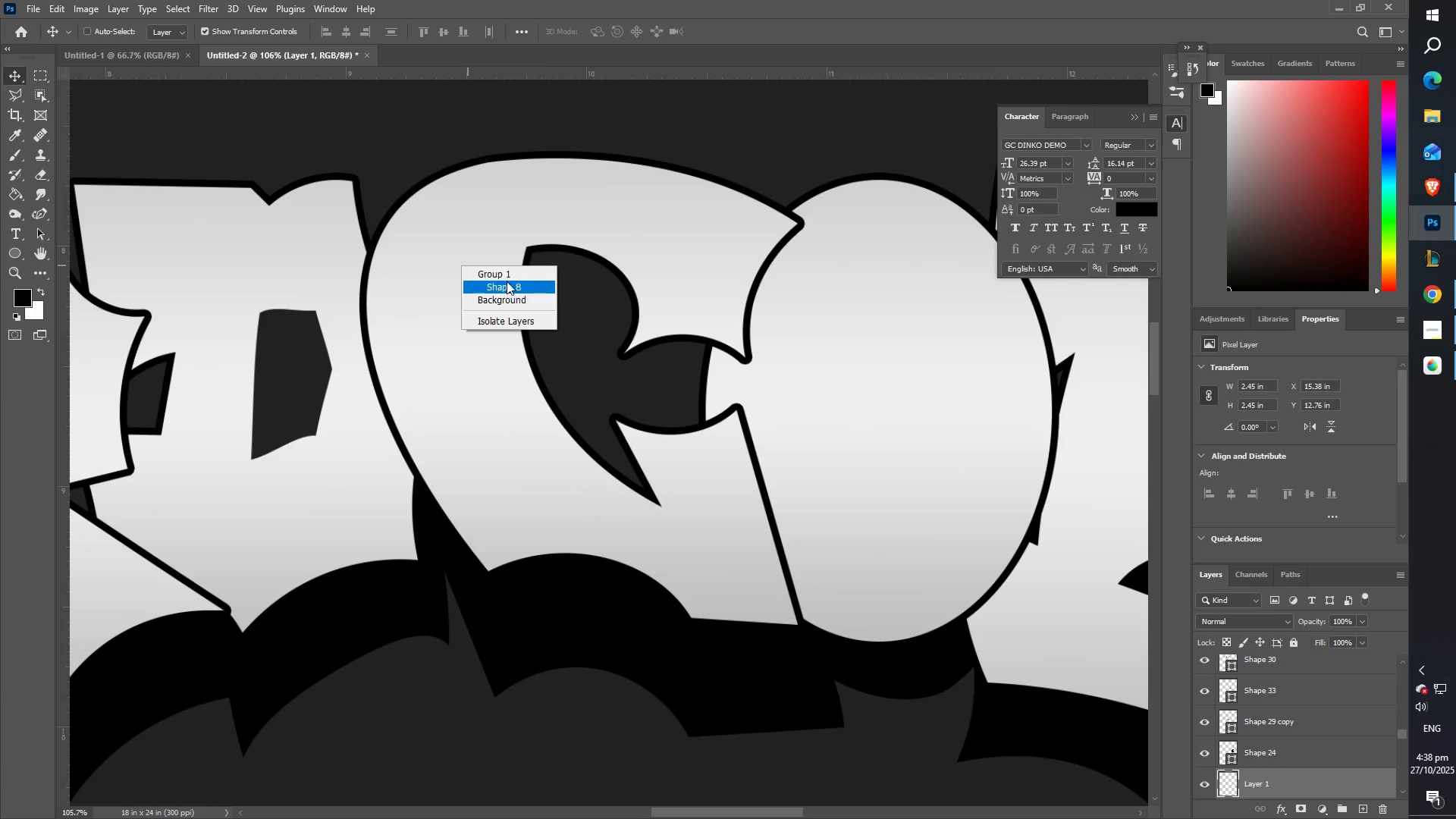 
left_click([512, 285])
 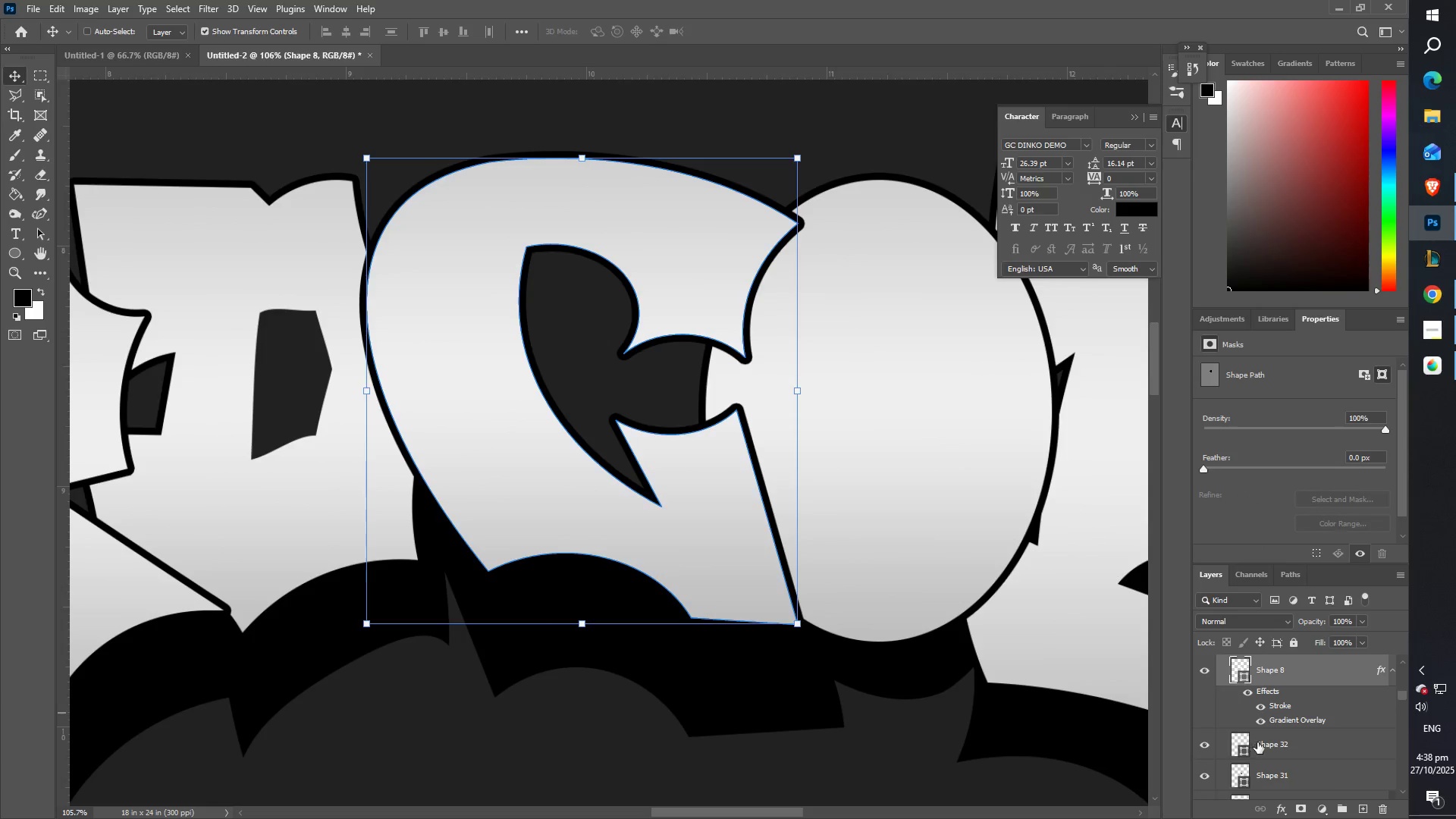 
left_click([1279, 751])
 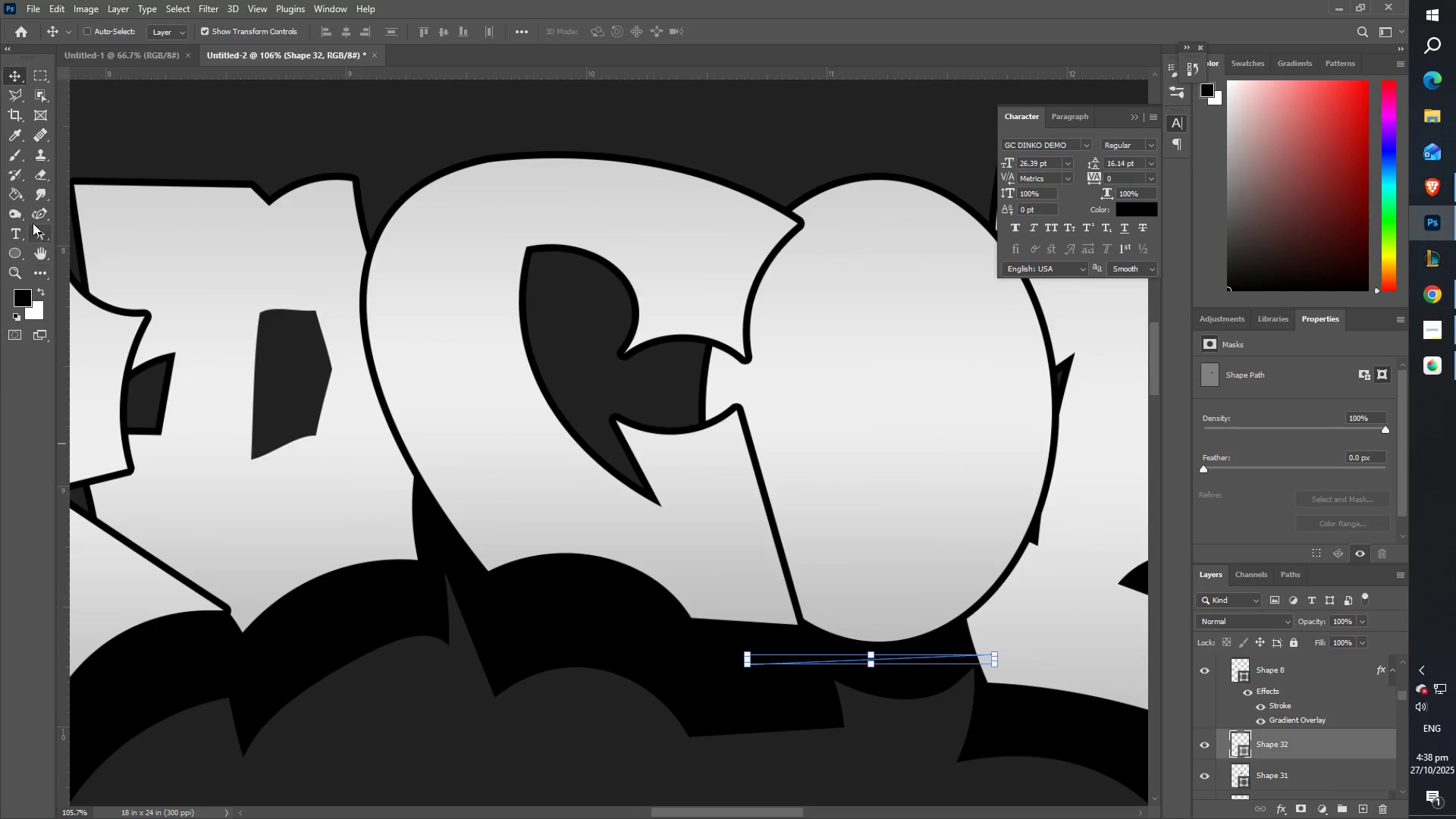 
left_click([31, 217])
 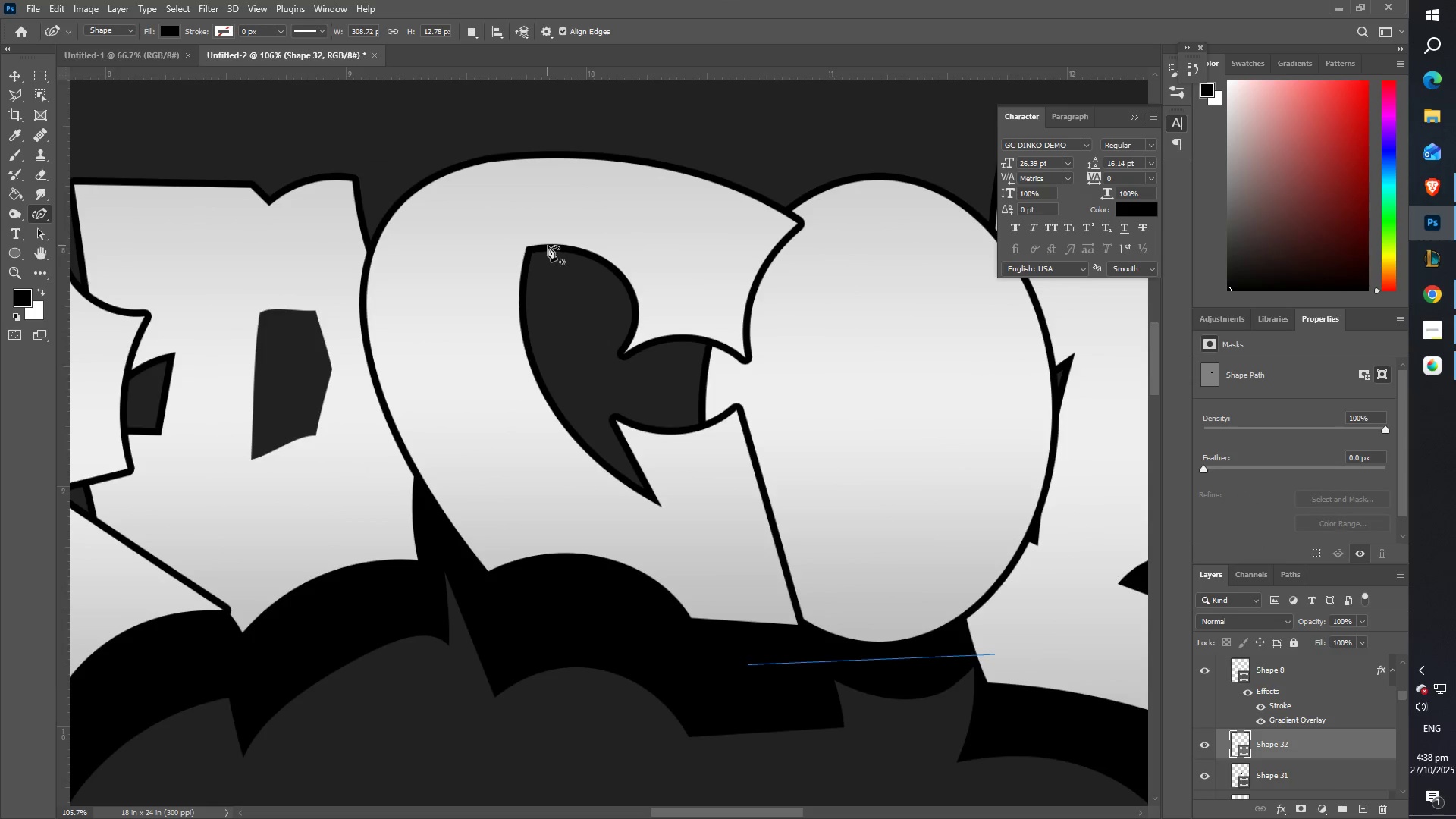 
left_click([543, 246])
 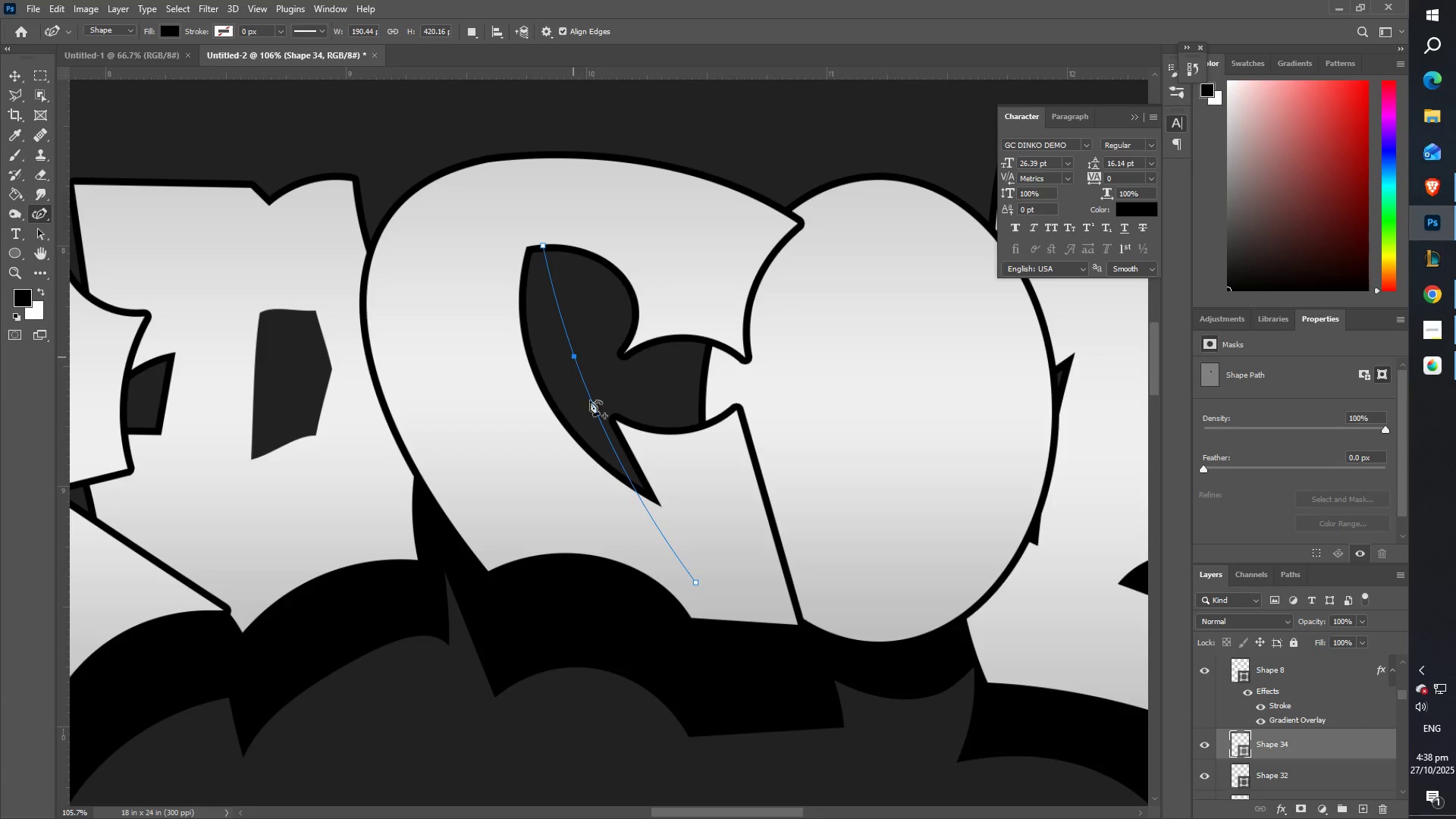 
left_click([507, 513])
 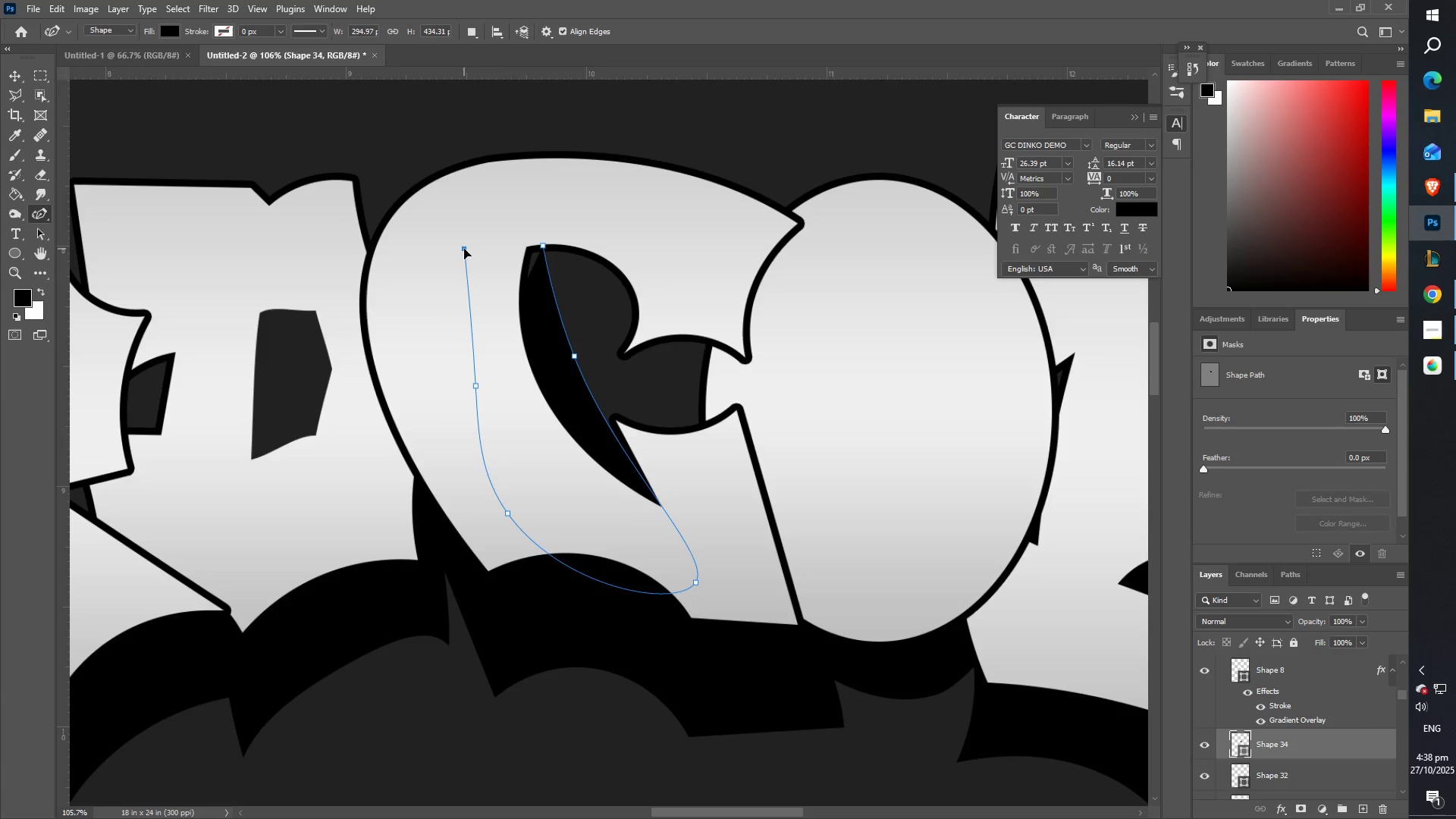 
triple_click([486, 226])
 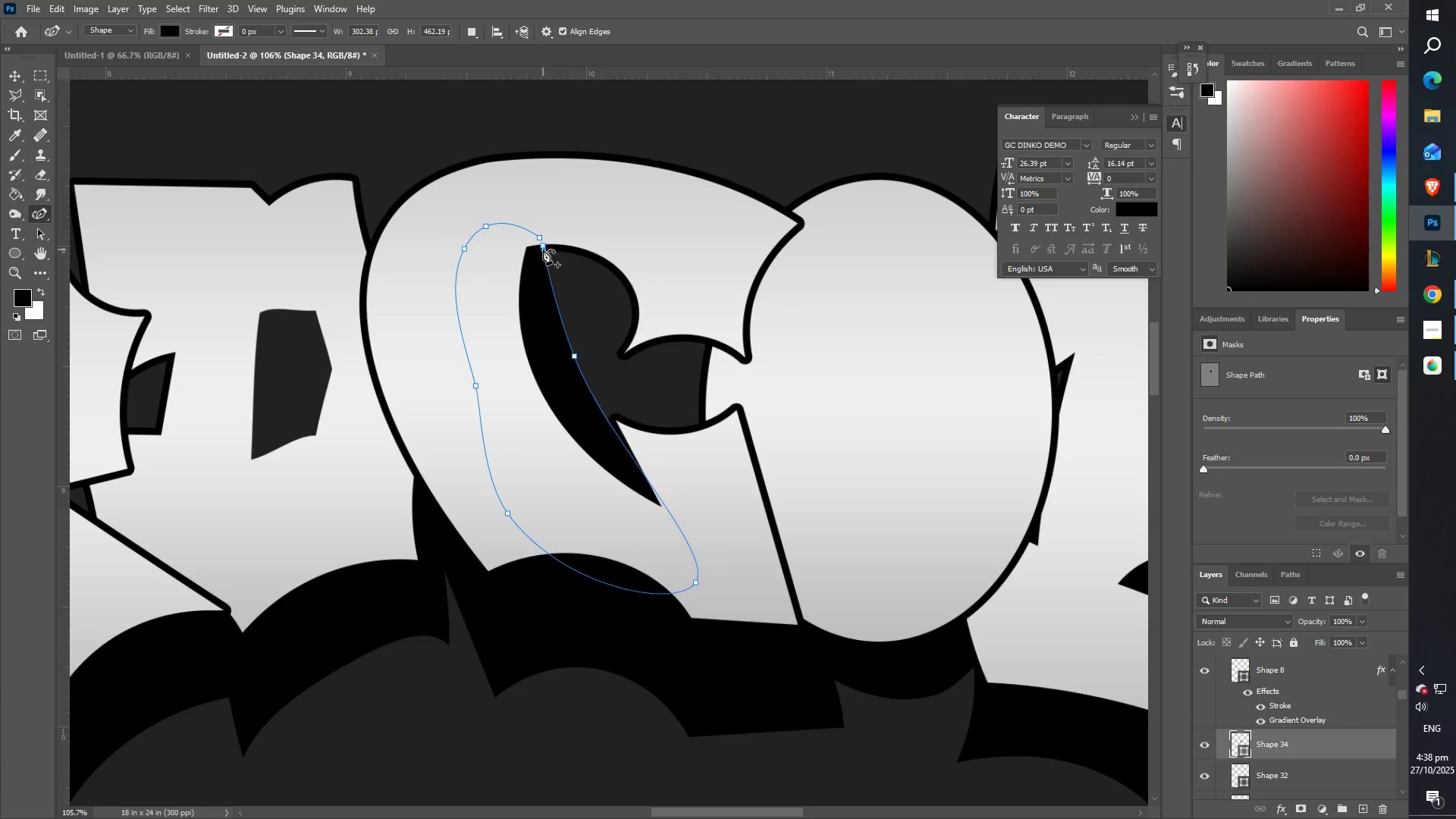 
double_click([543, 248])
 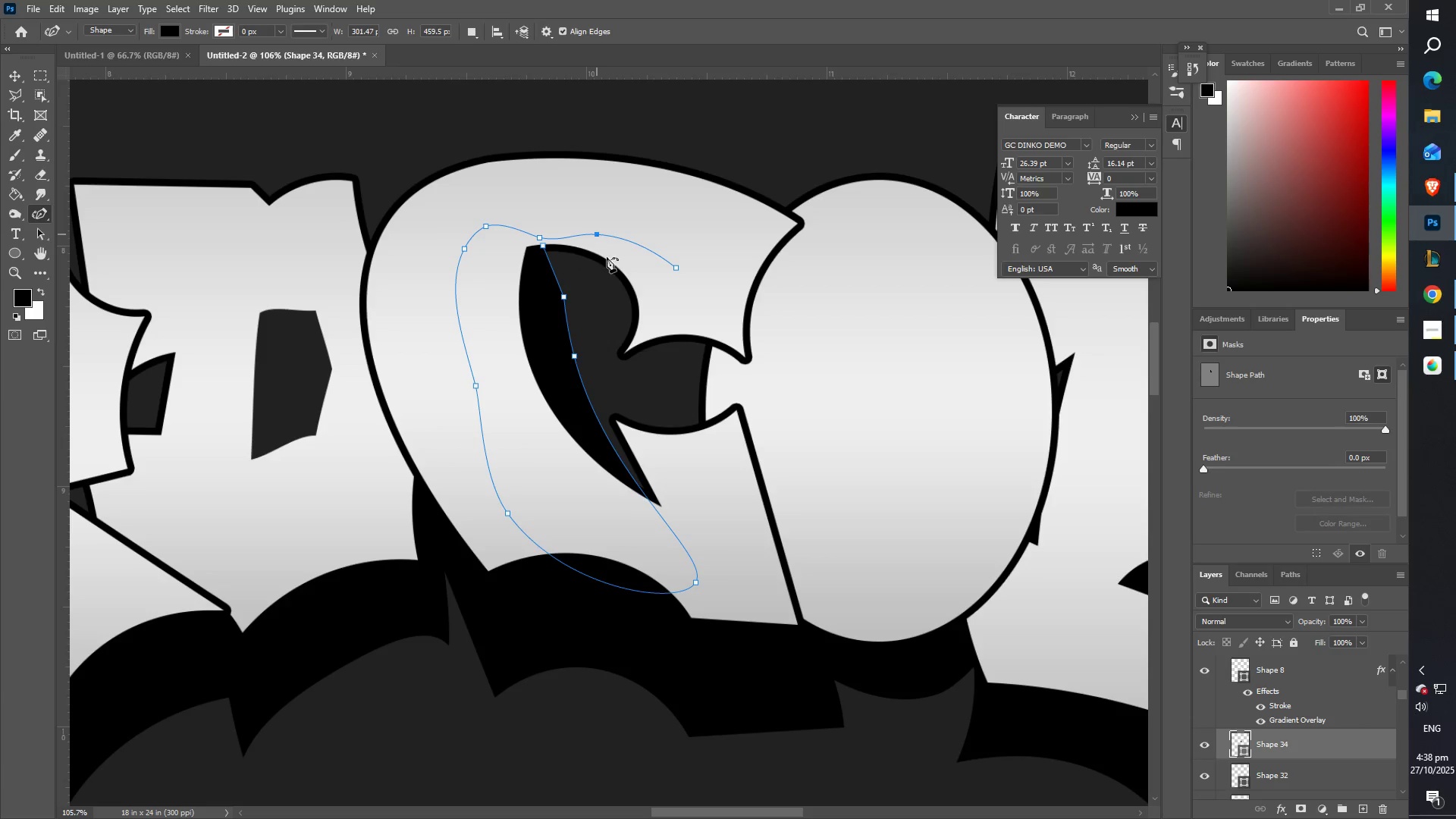 
wait(6.54)
 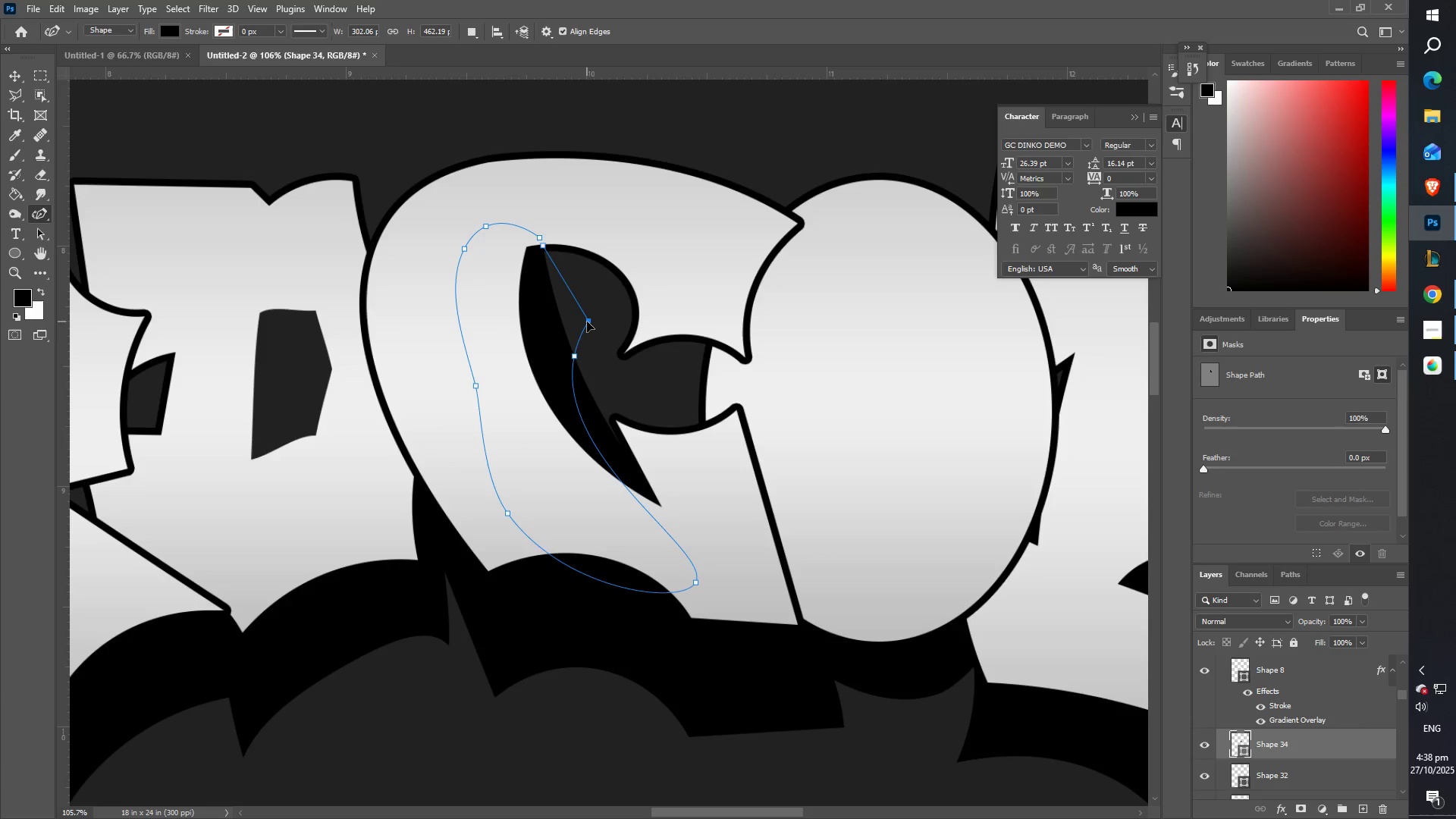 
left_click([621, 353])
 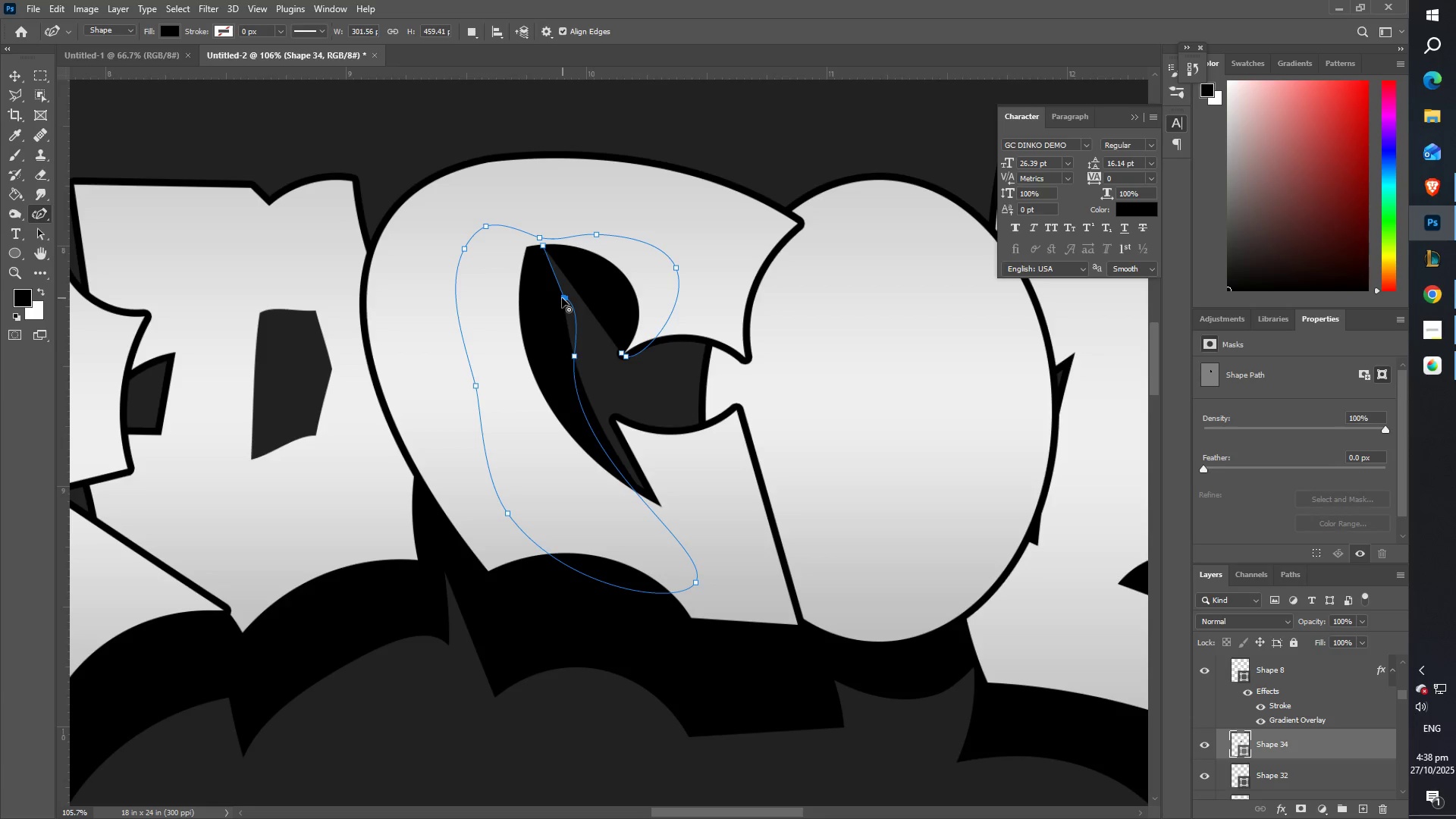 
double_click([562, 298])
 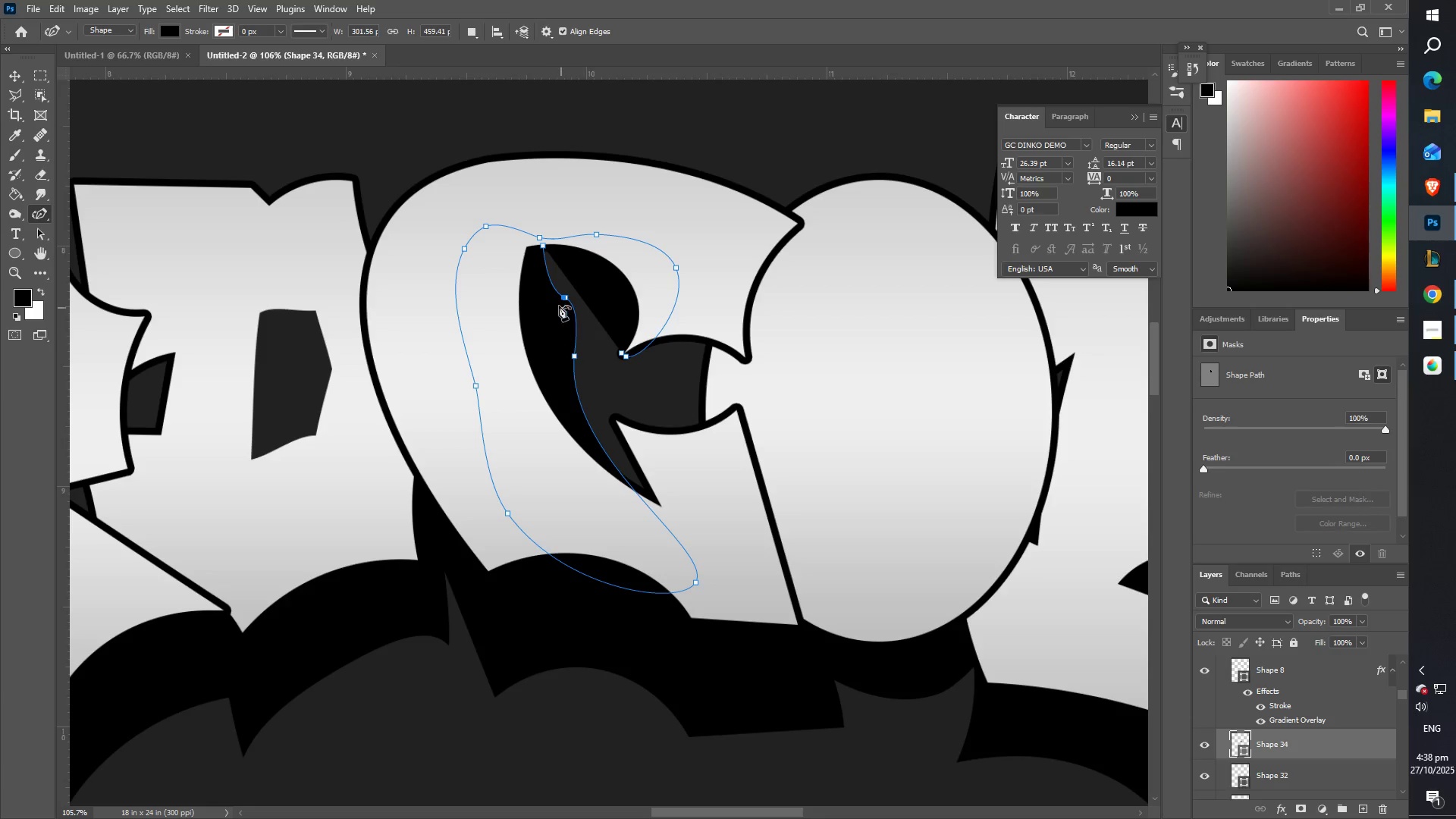 
key(Control+Z)
 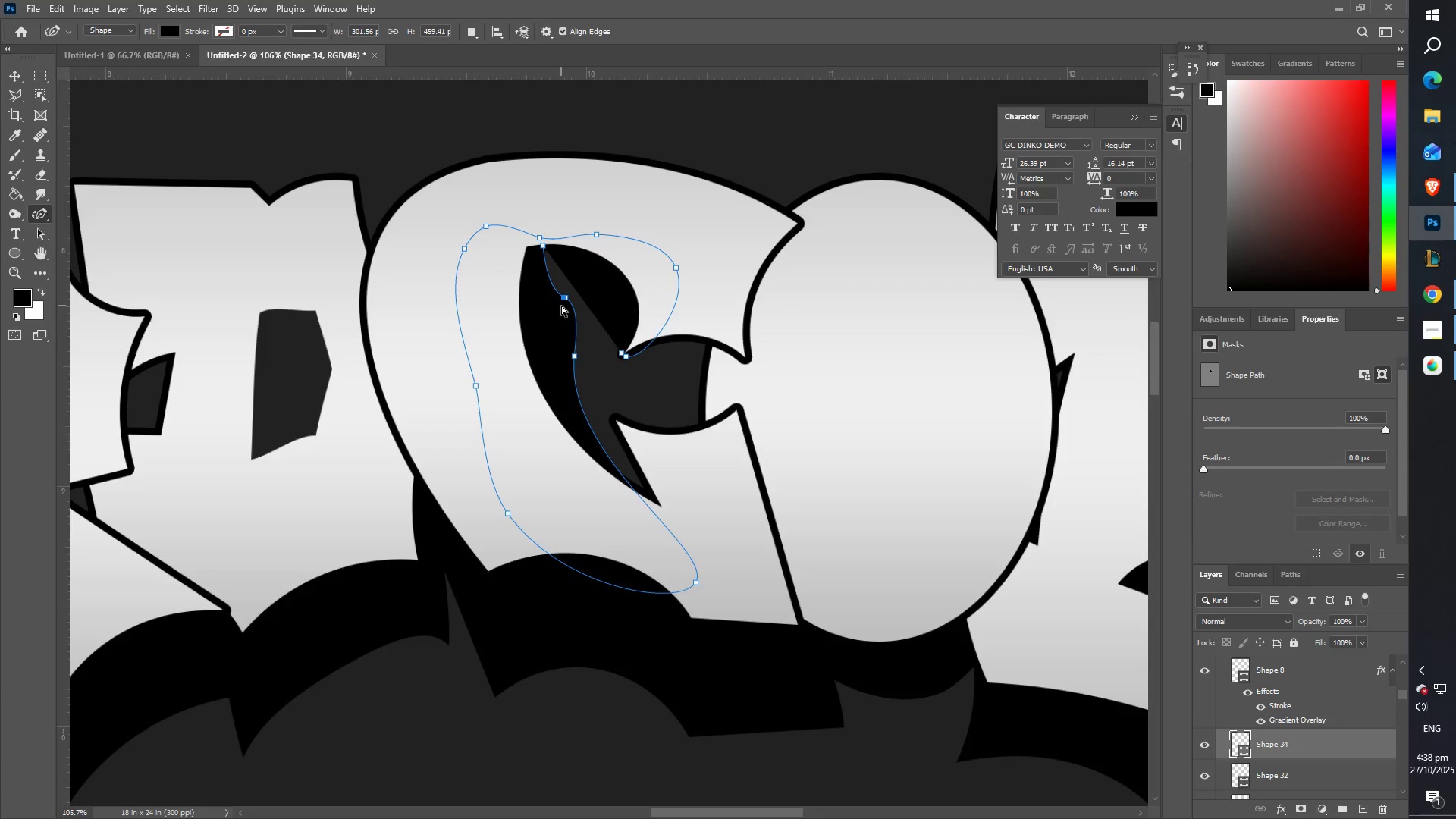 
key(Control+Z)
 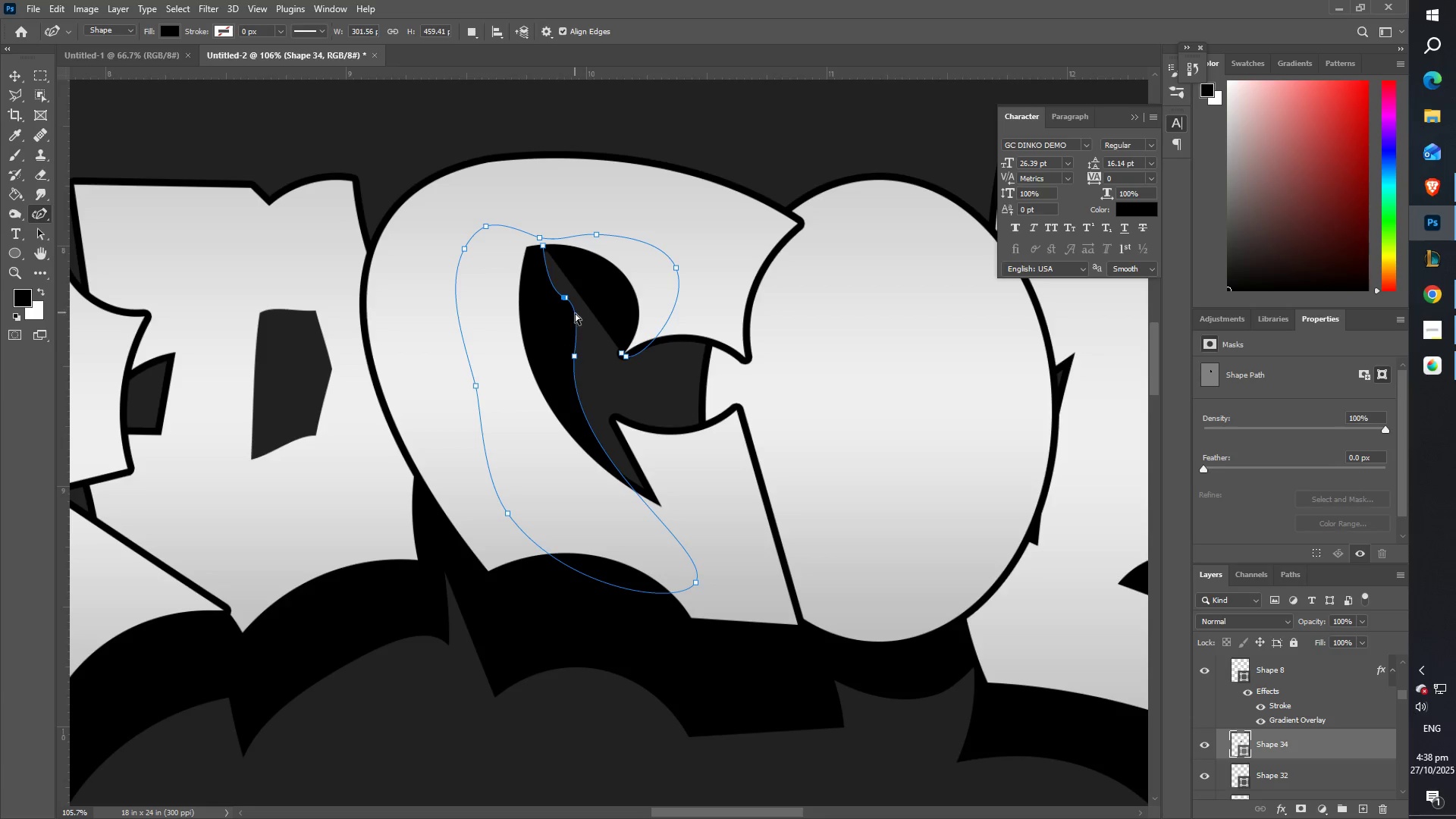 
key(Control+Z)
 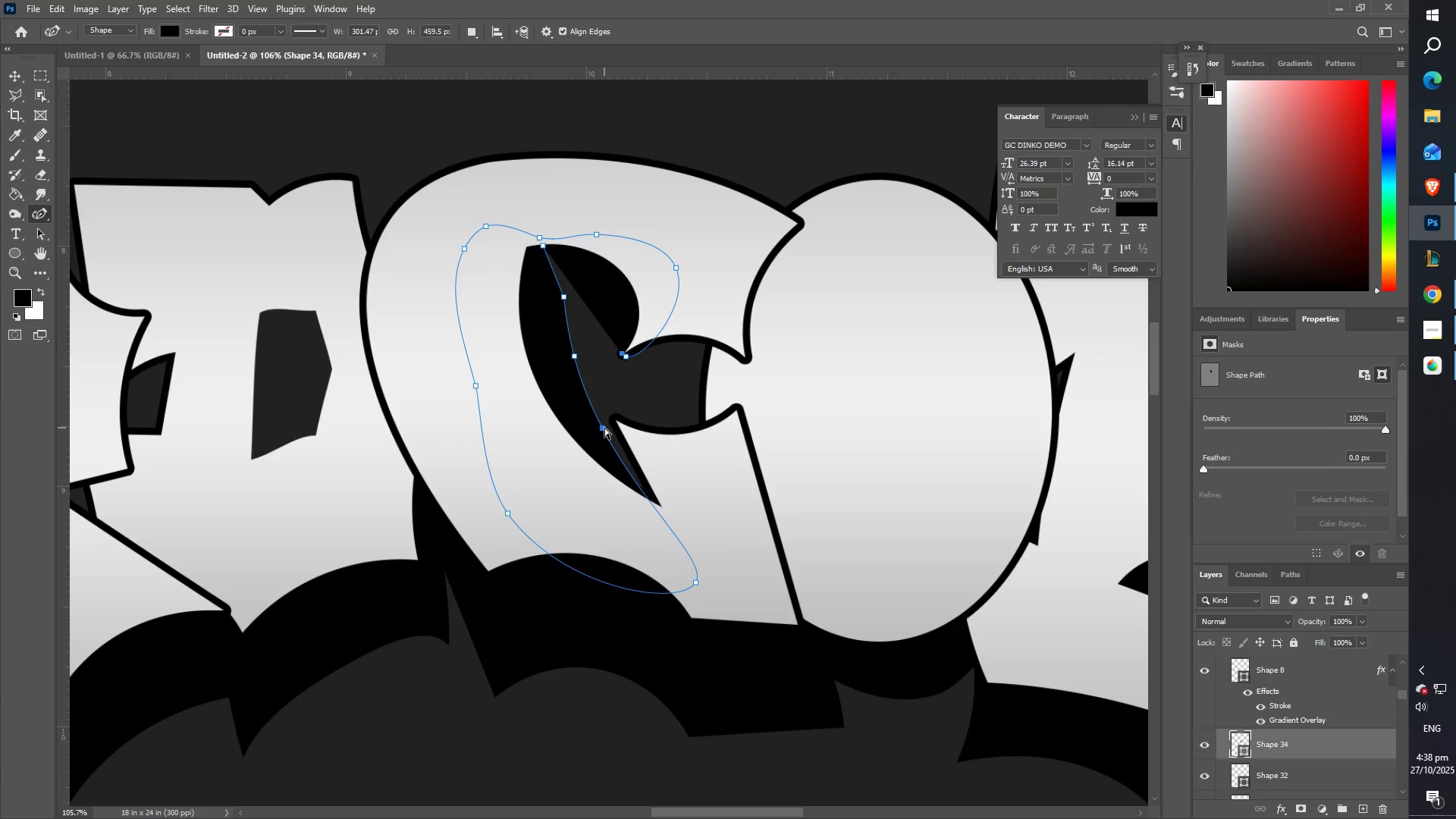 
key(Control+Z)
 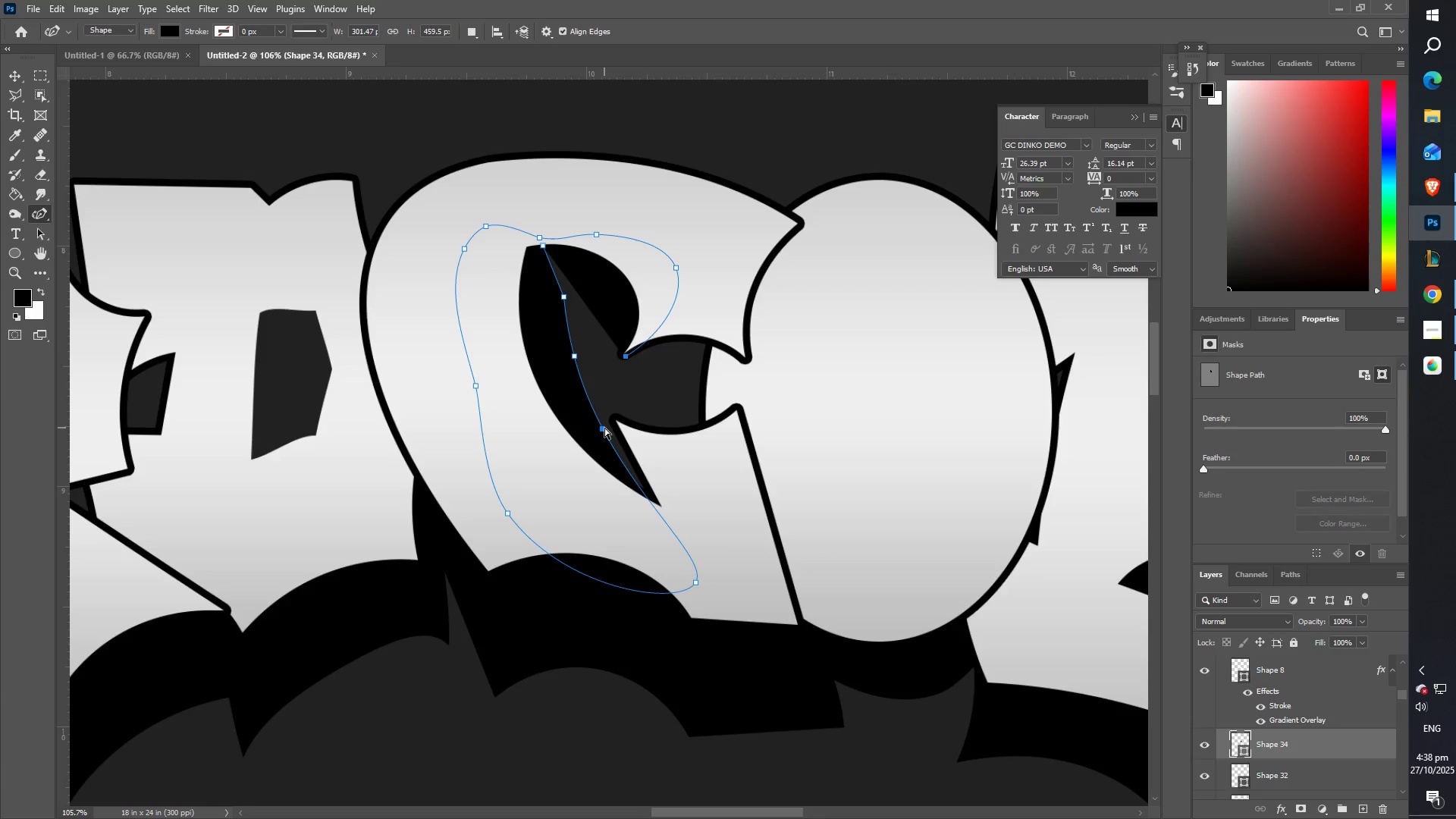 
key(Control+Z)
 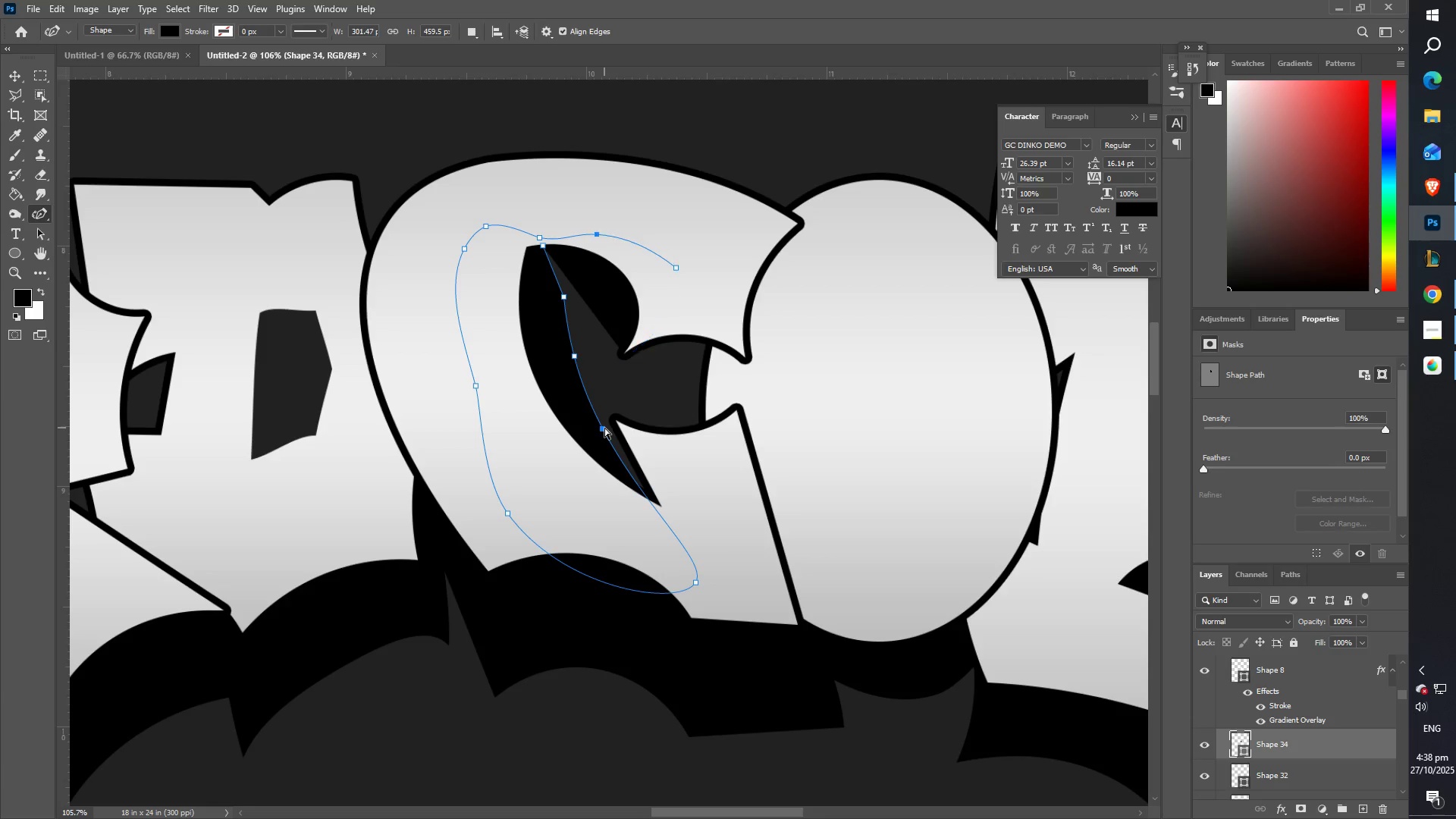 
key(Control+Z)
 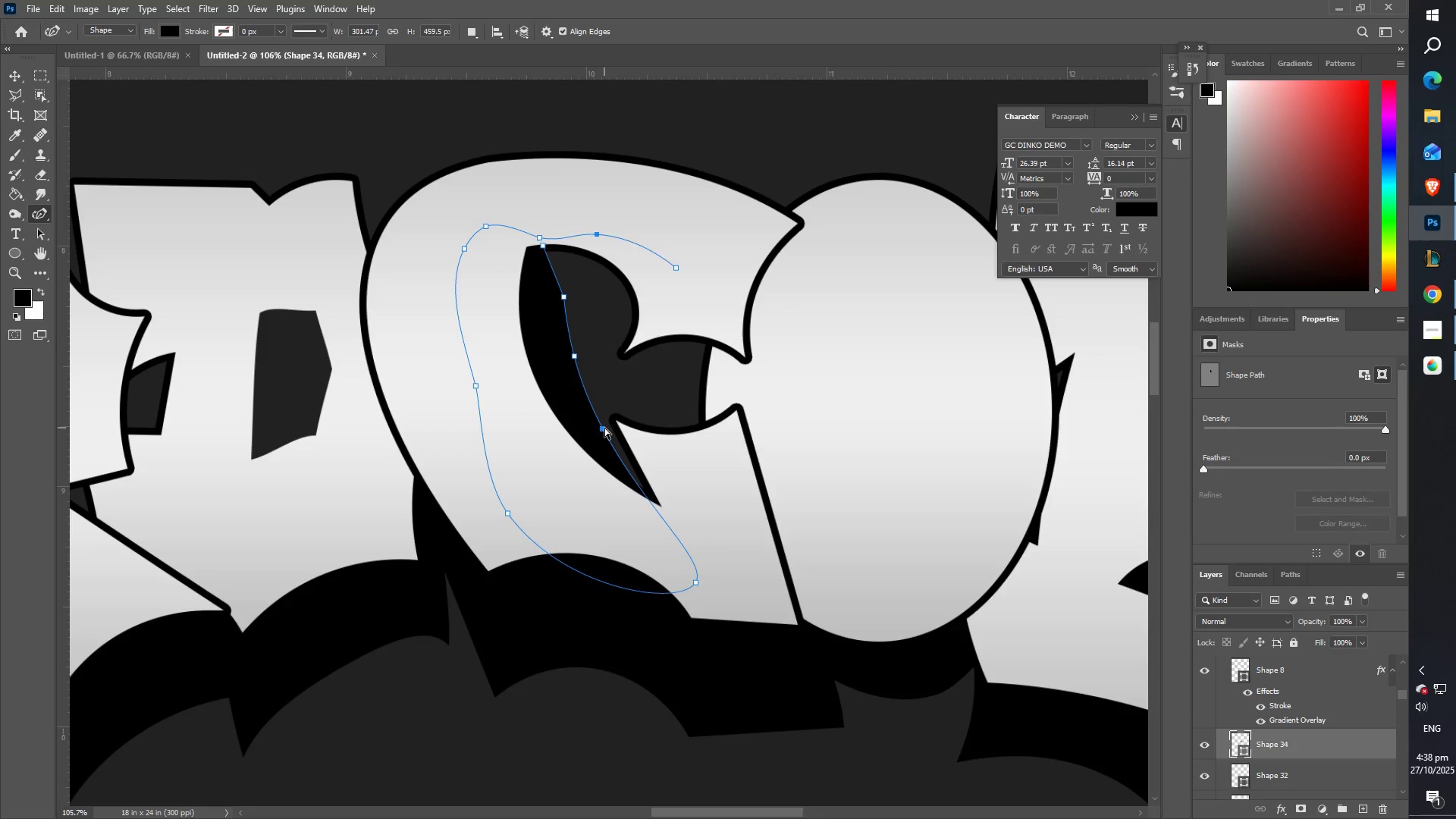 
key(Control+Z)
 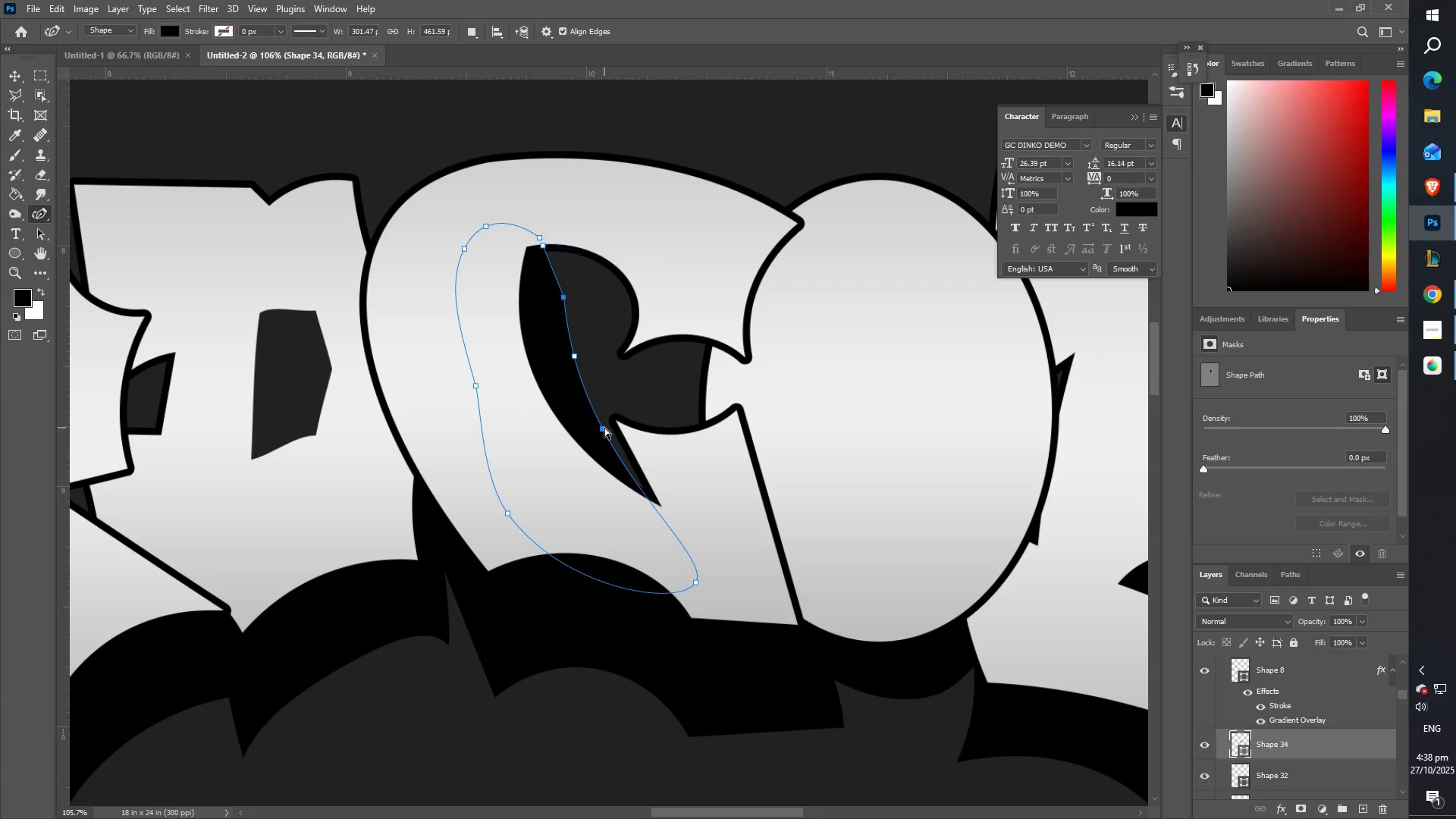 
key(Control+Z)
 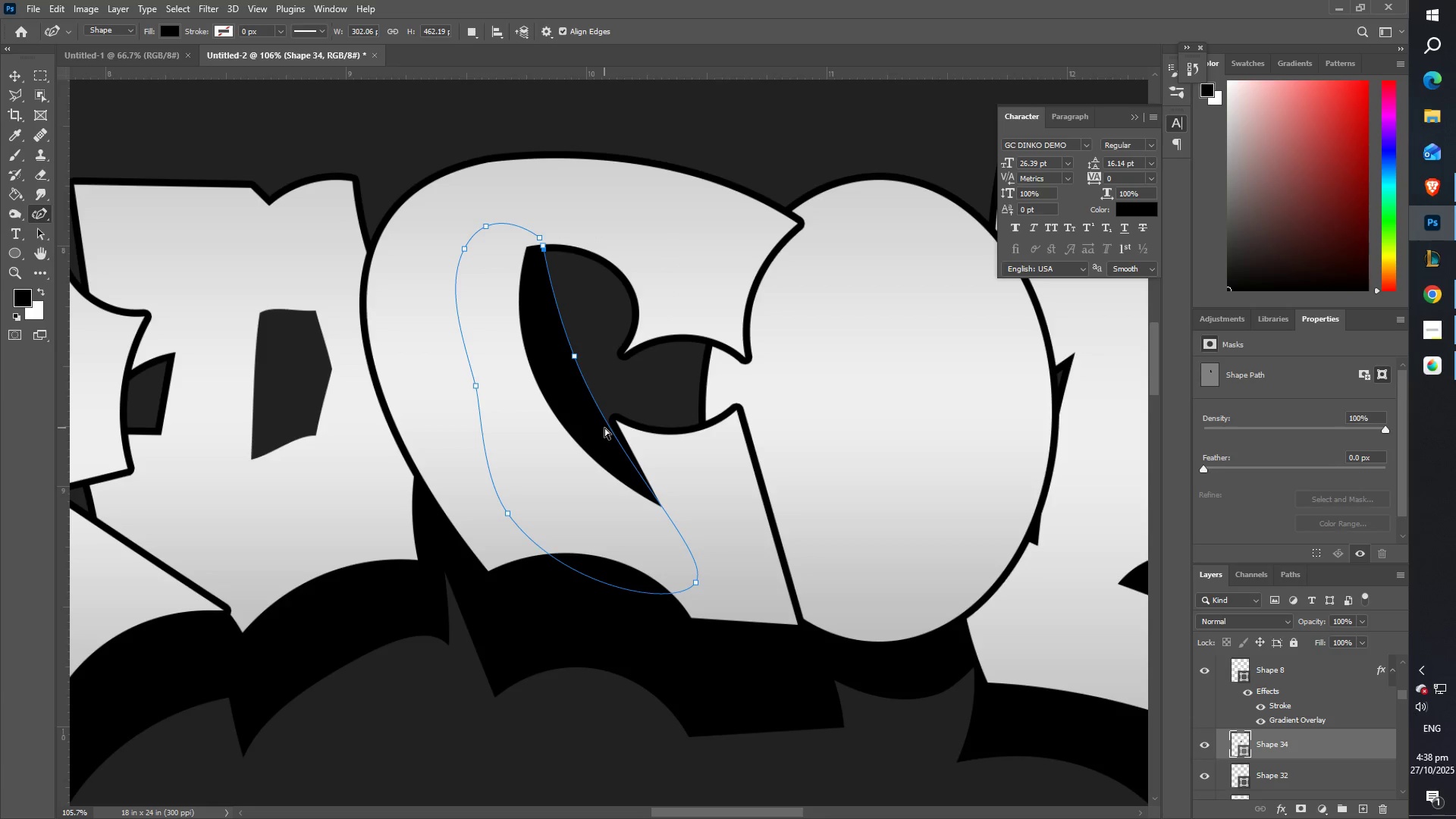 
key(Control+Z)
 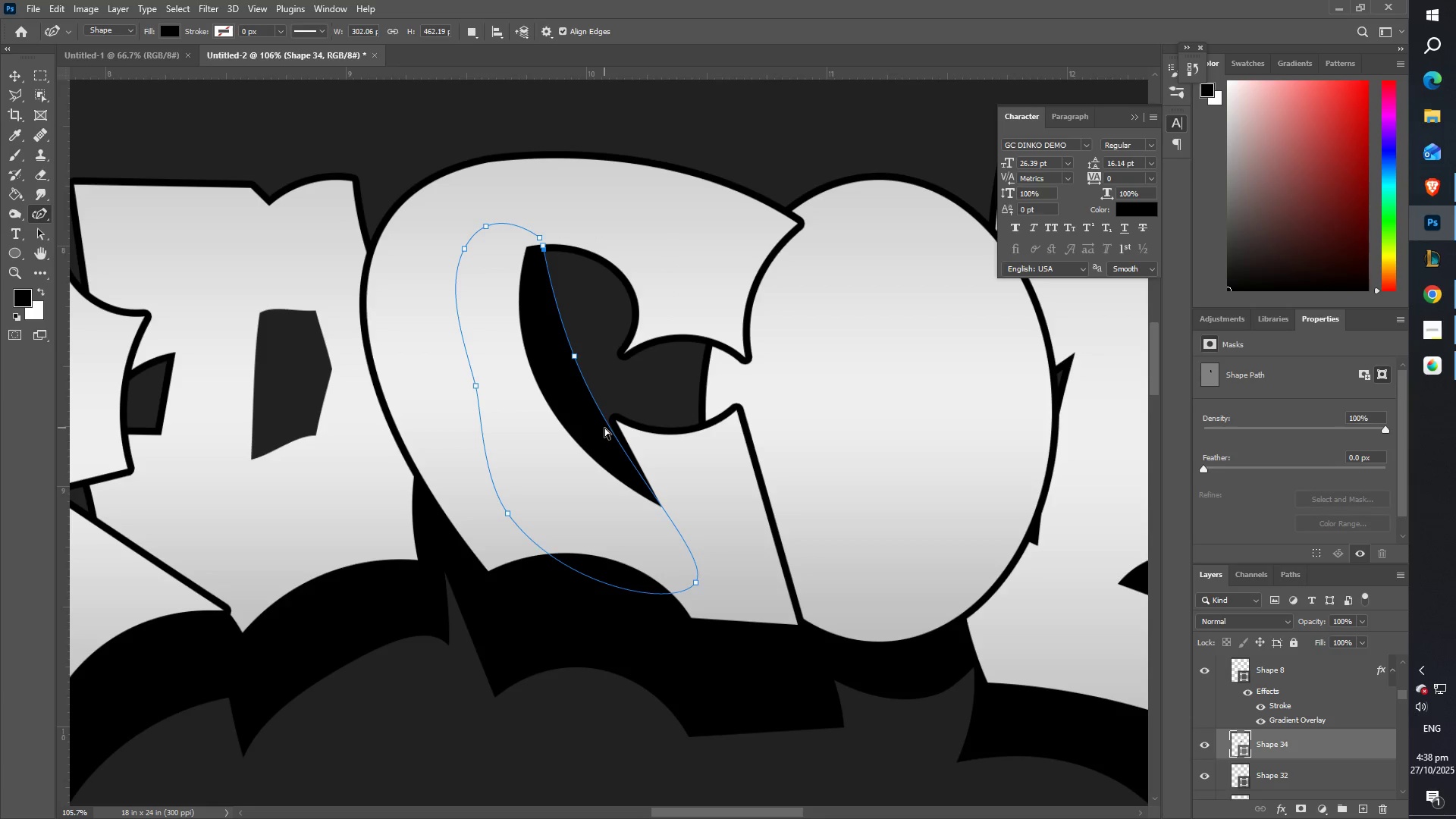 
key(Control+Z)
 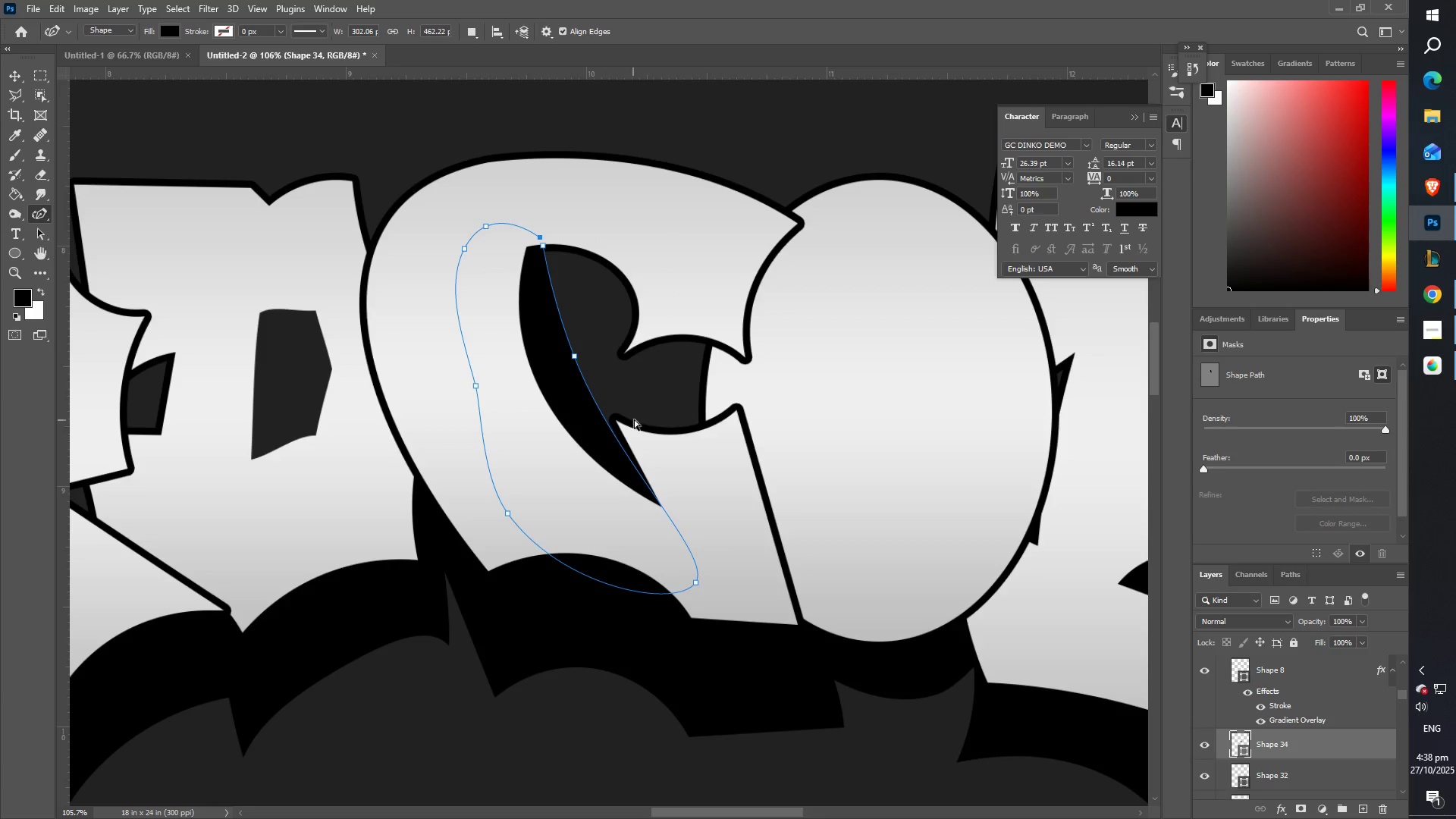 
key(Control+Z)
 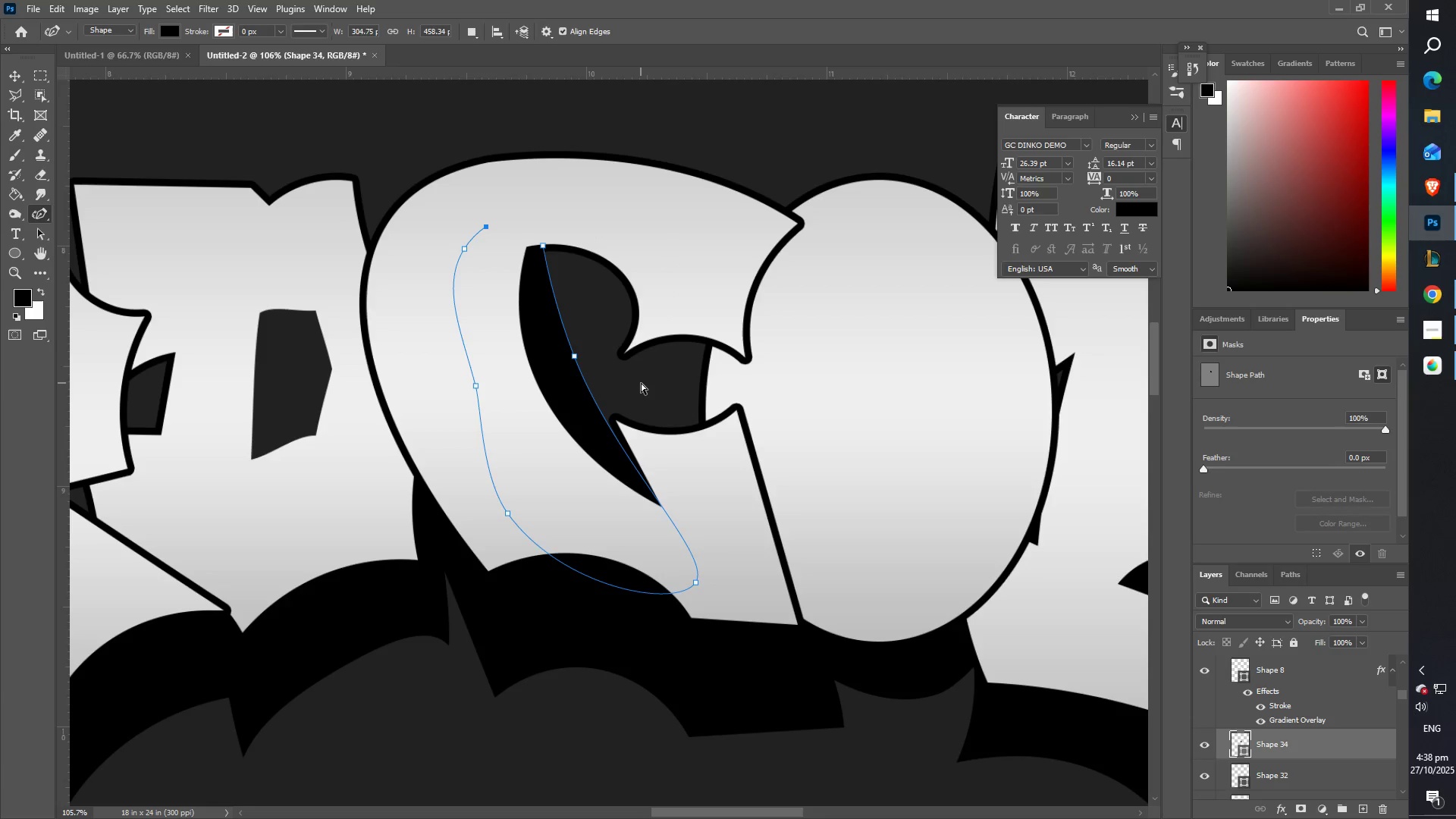 
key(Control+Z)
 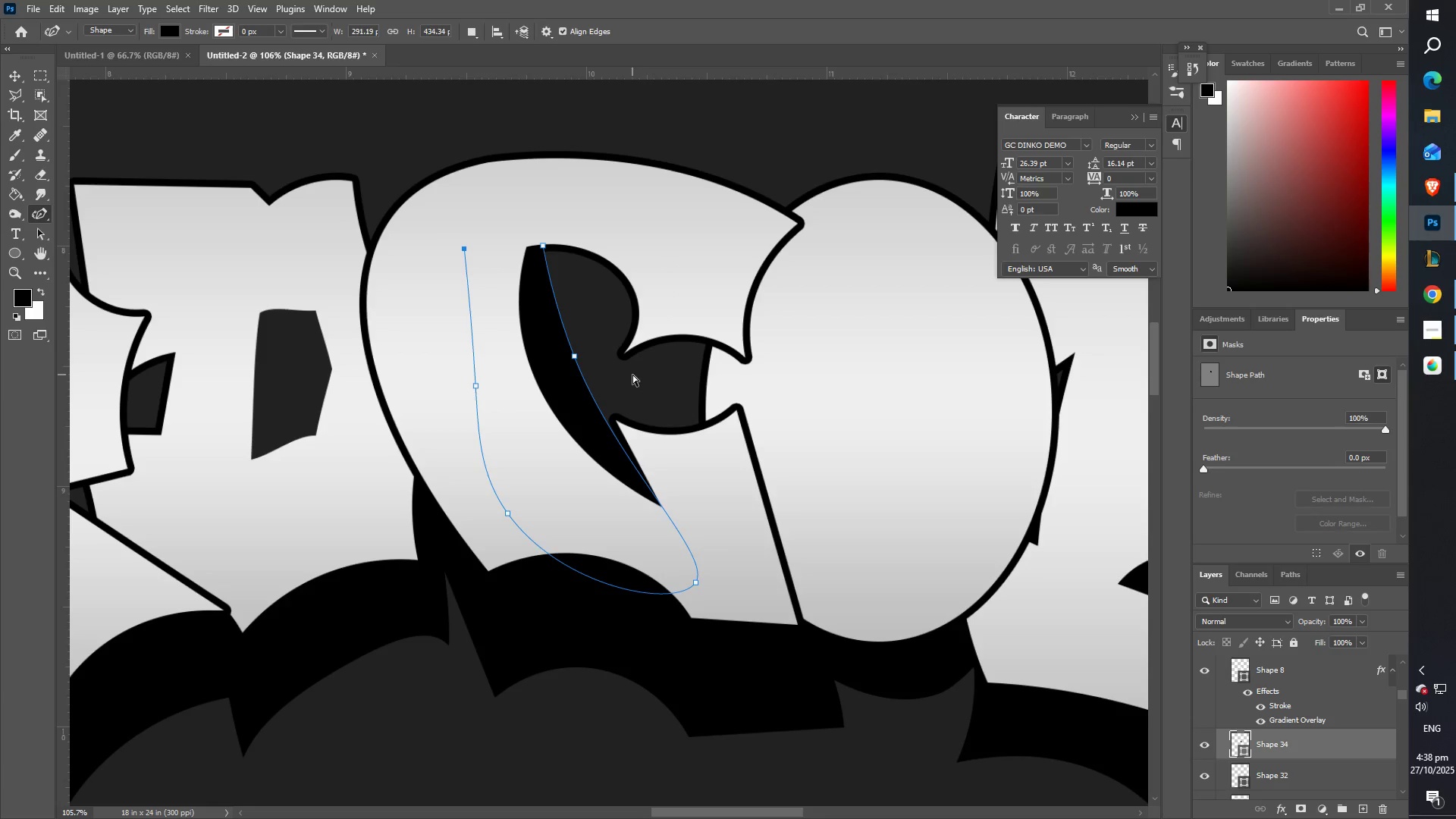 
key(Control+Z)
 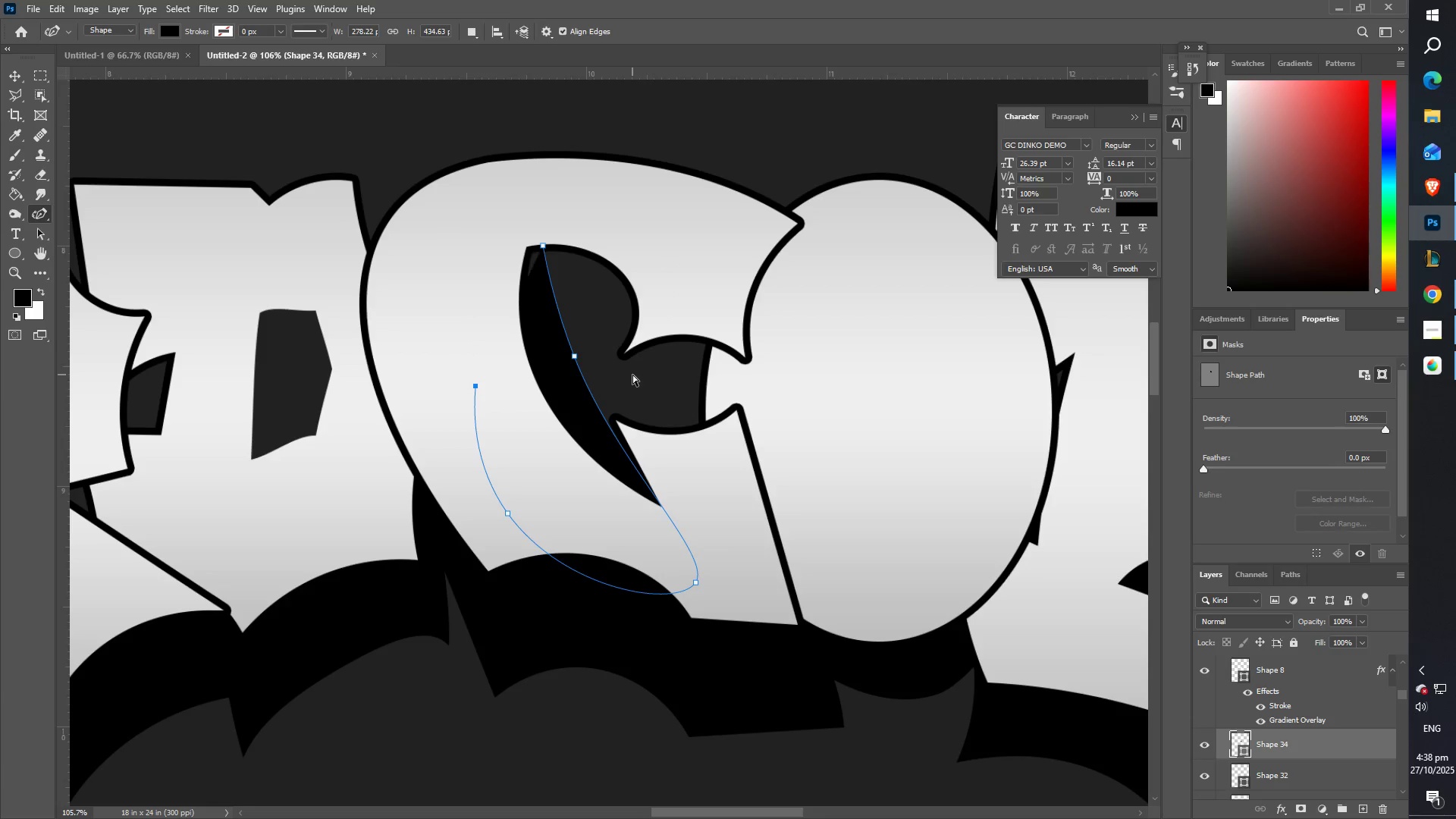 
key(Control+Z)
 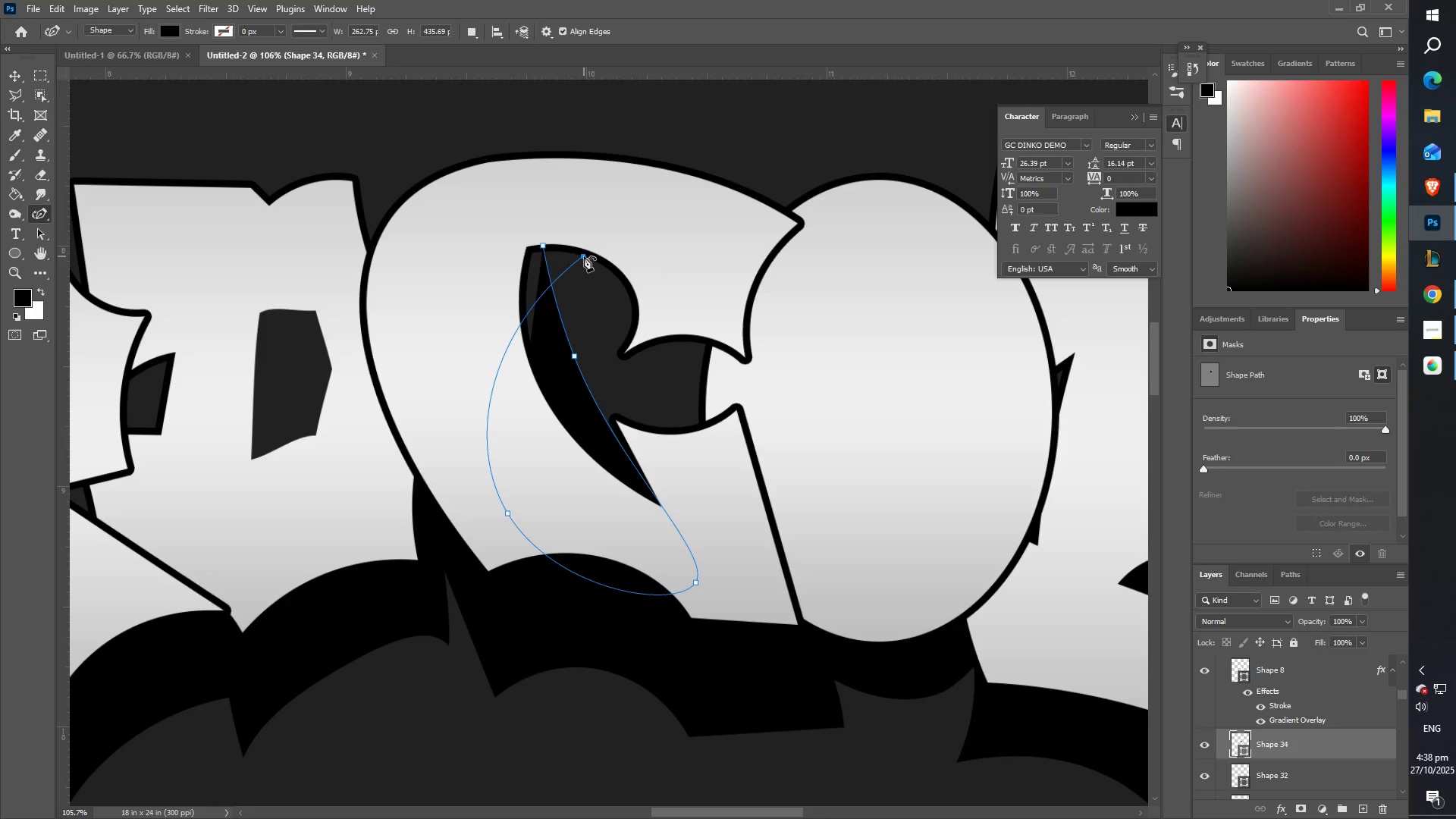 
key(Control+Z)
 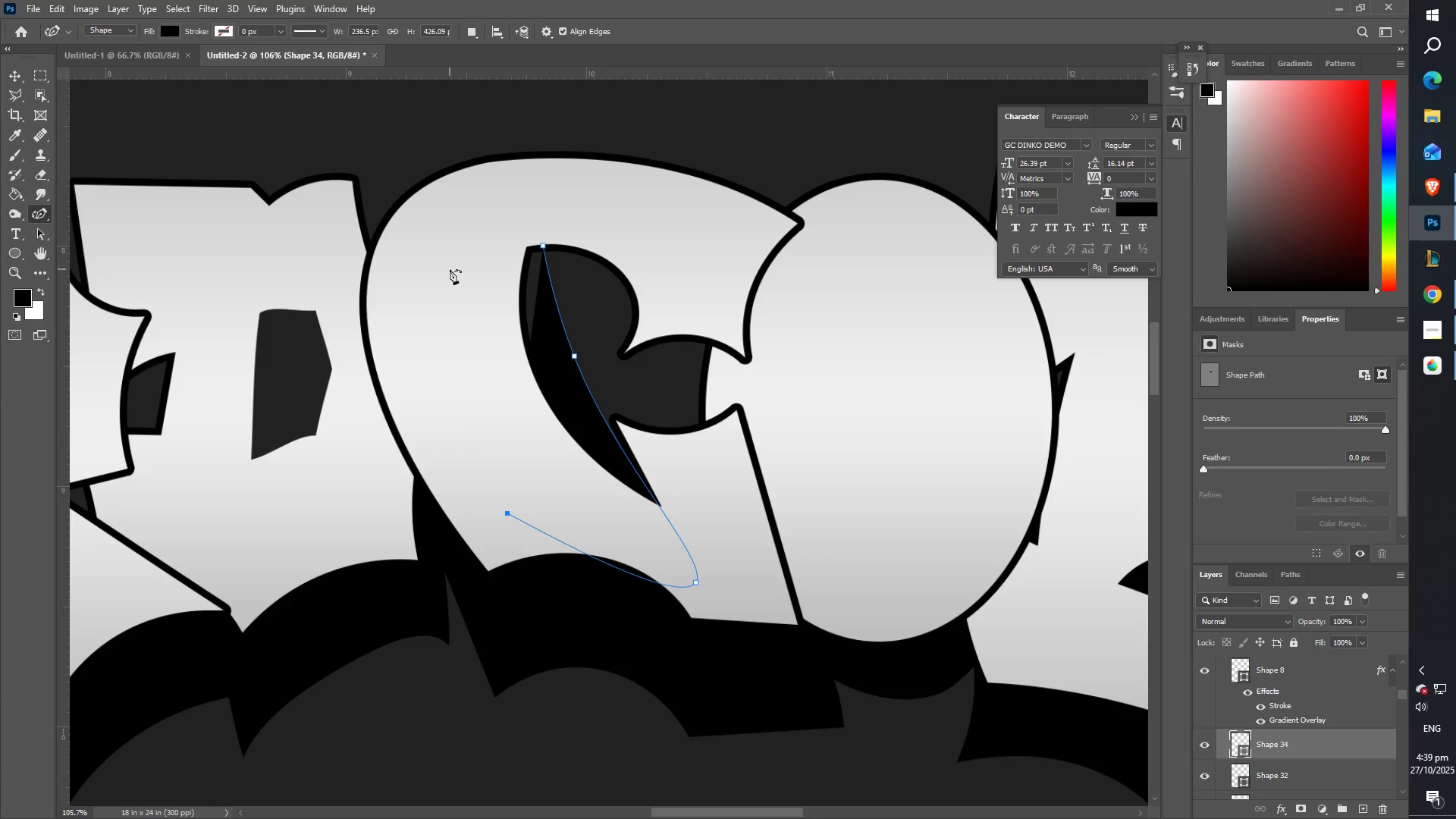 
left_click([450, 269])
 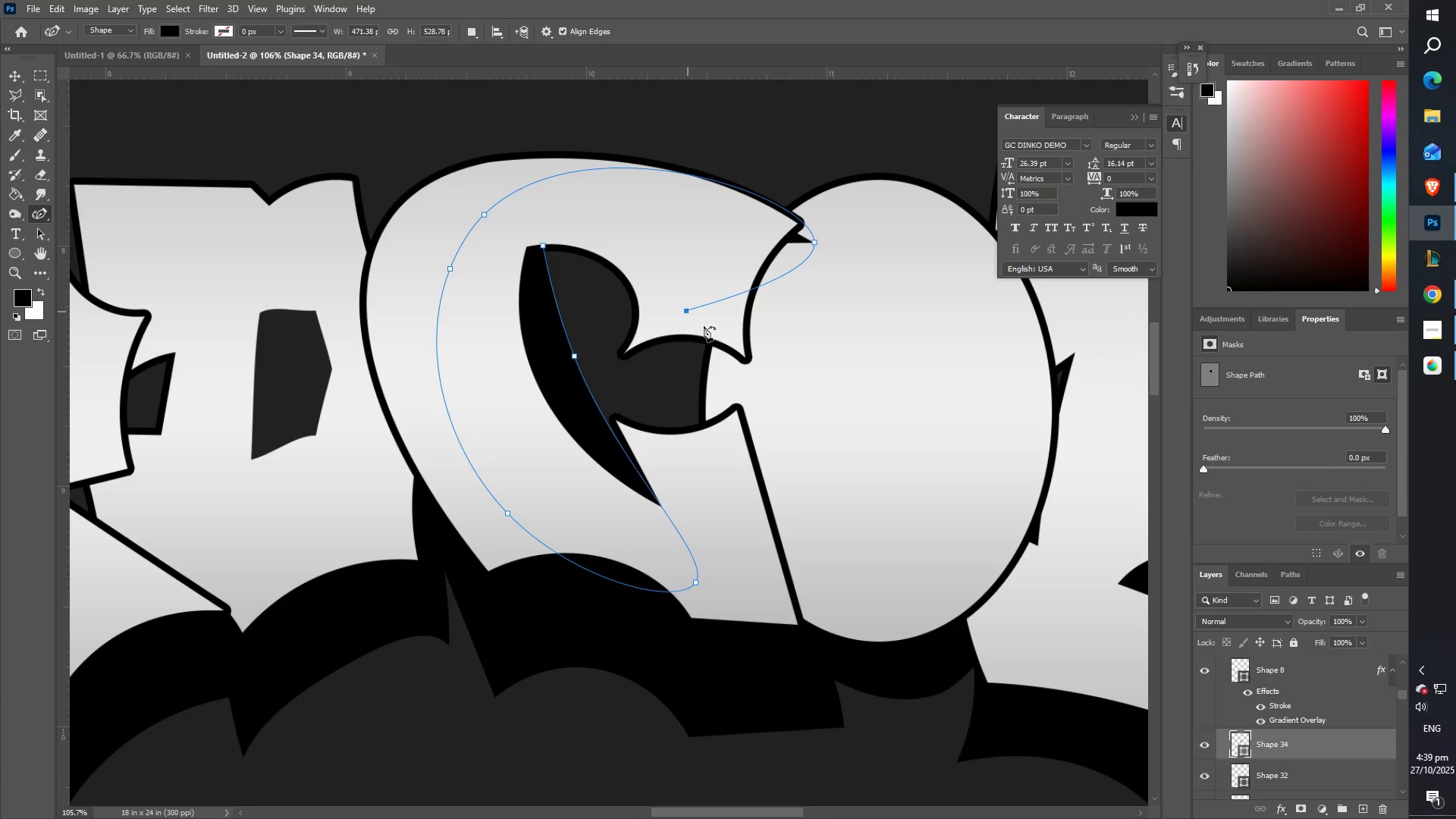 
key(Control+ControlLeft)
 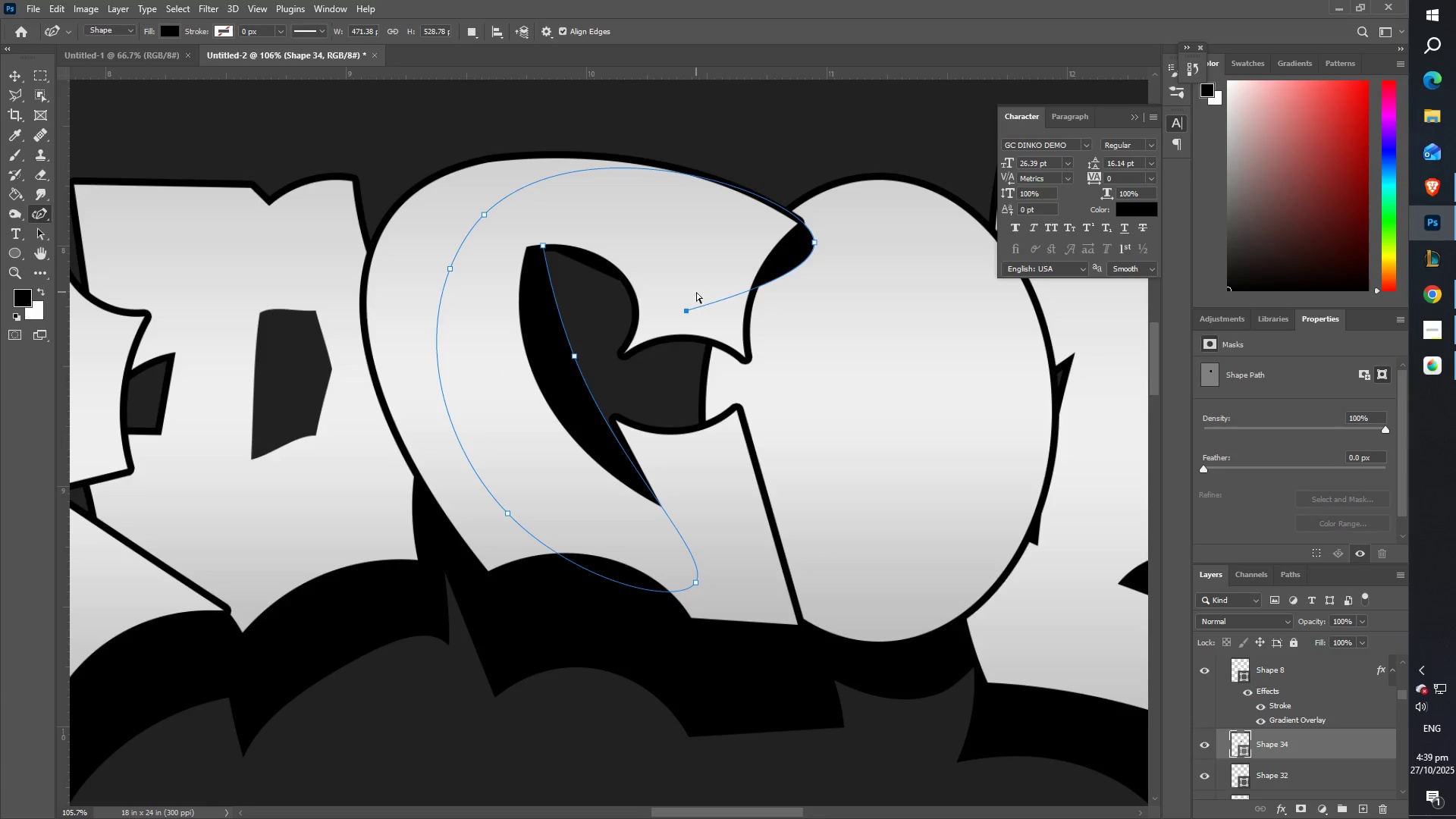 
key(Control+Z)
 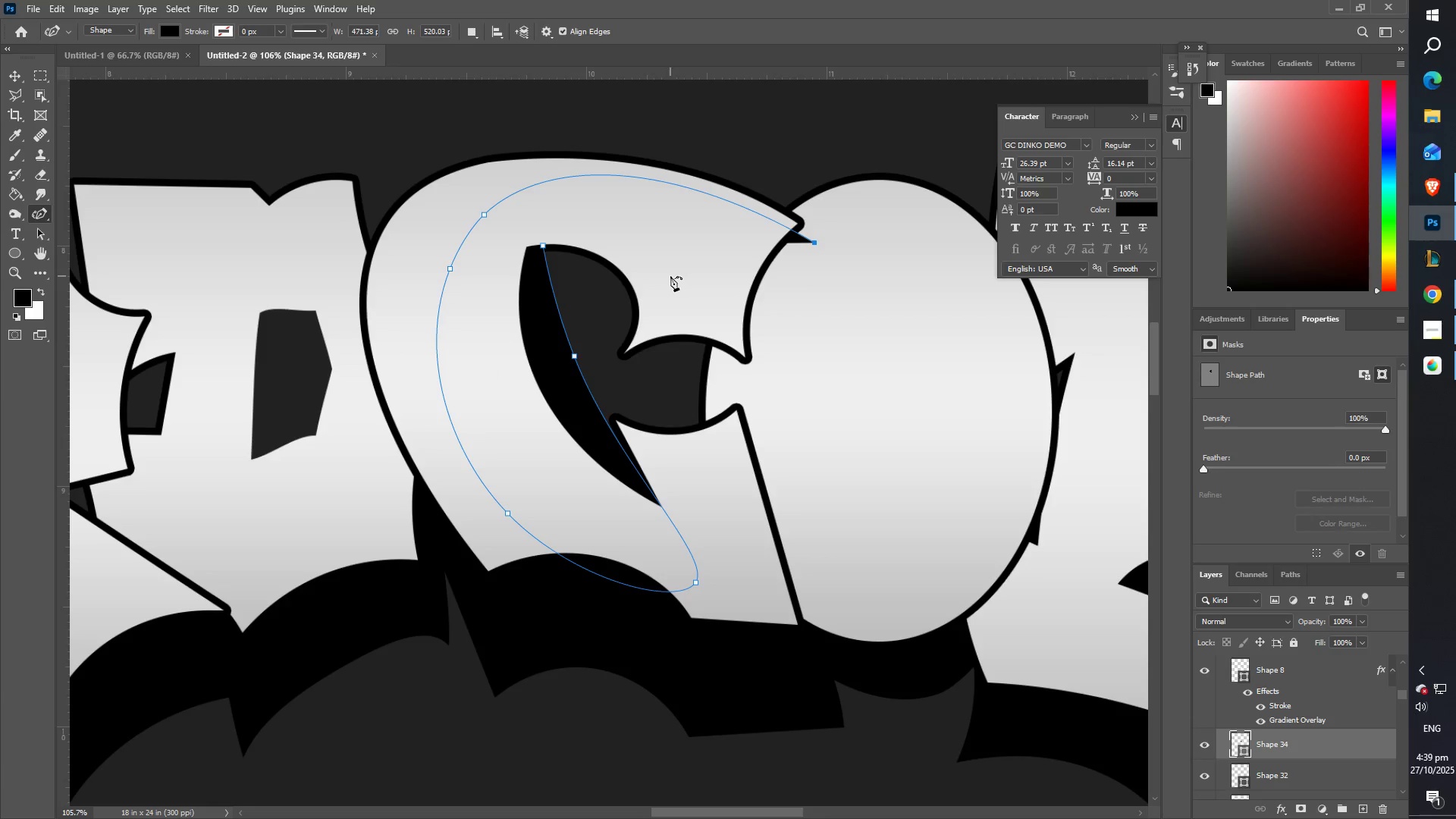 
key(Control+ControlLeft)
 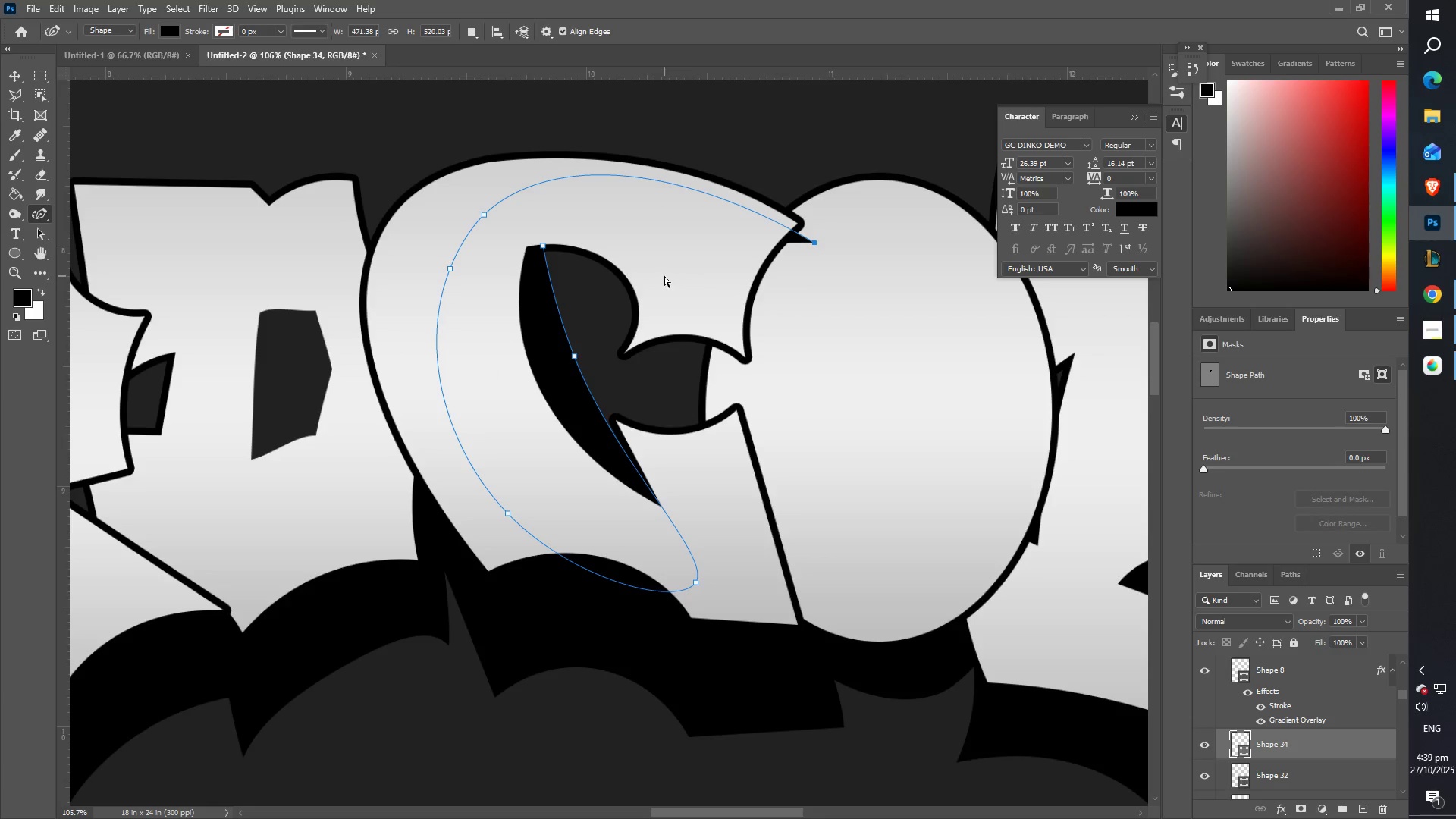 
key(Control+Z)
 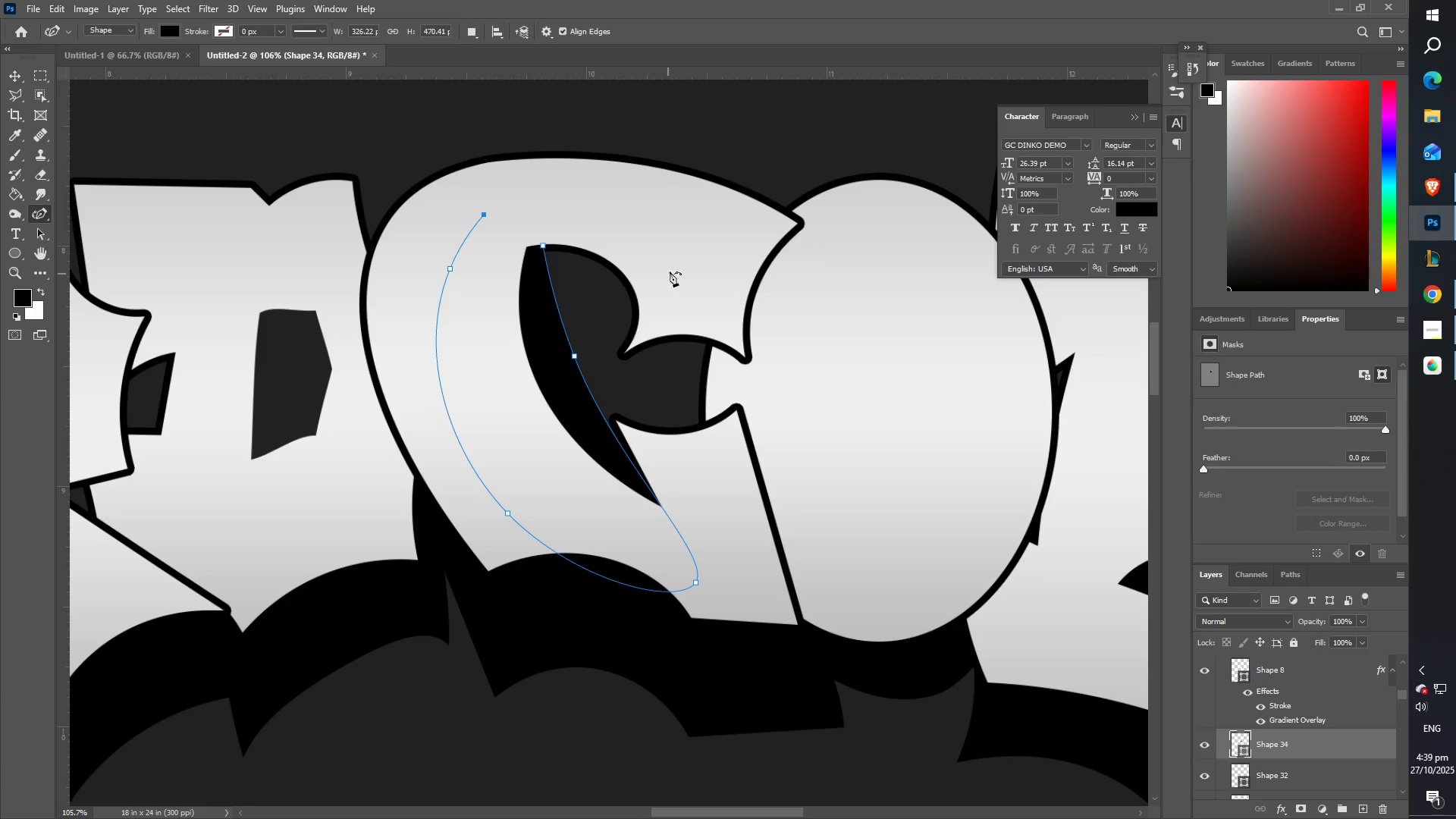 
left_click([671, 267])
 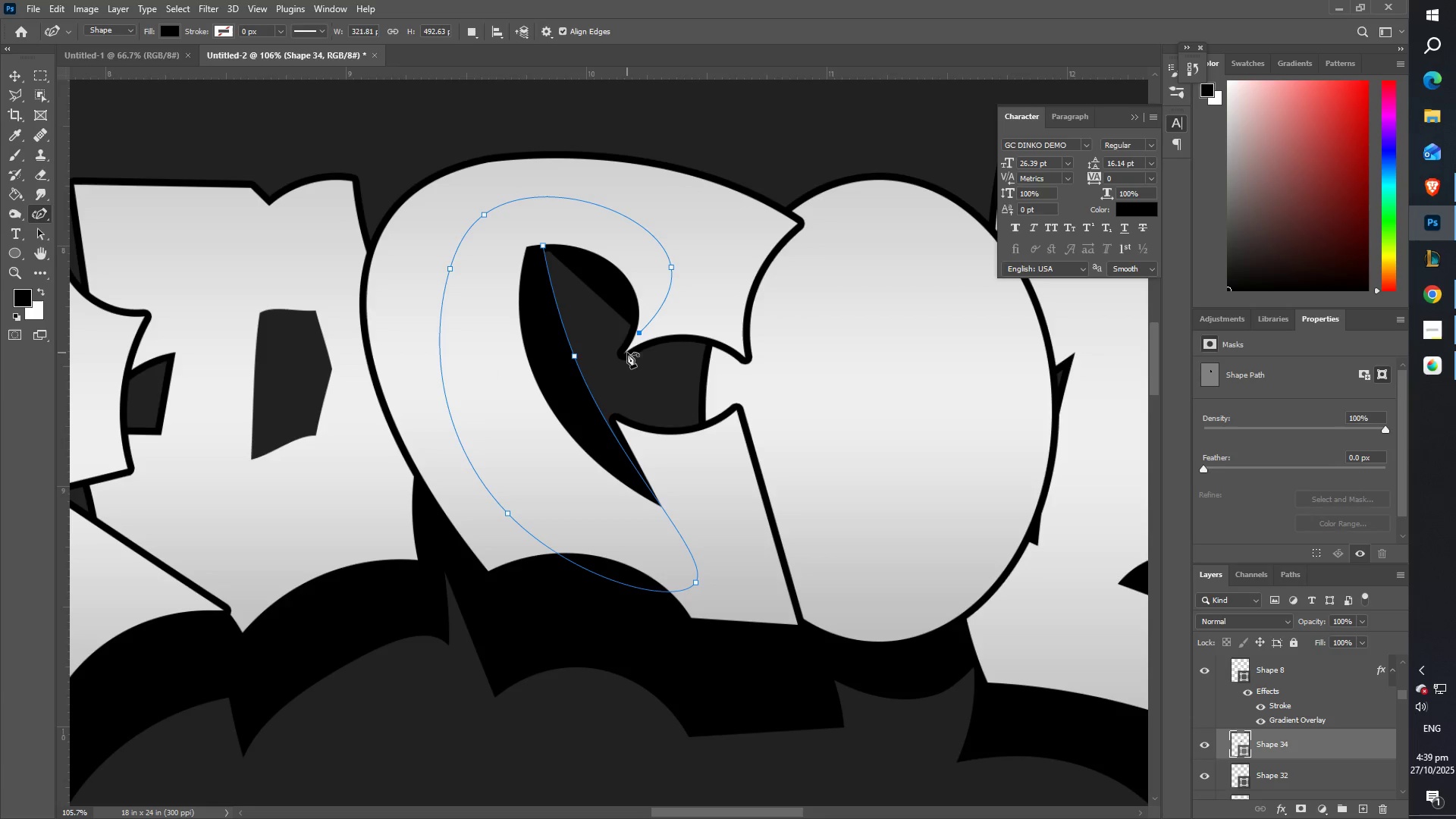 
left_click([620, 353])
 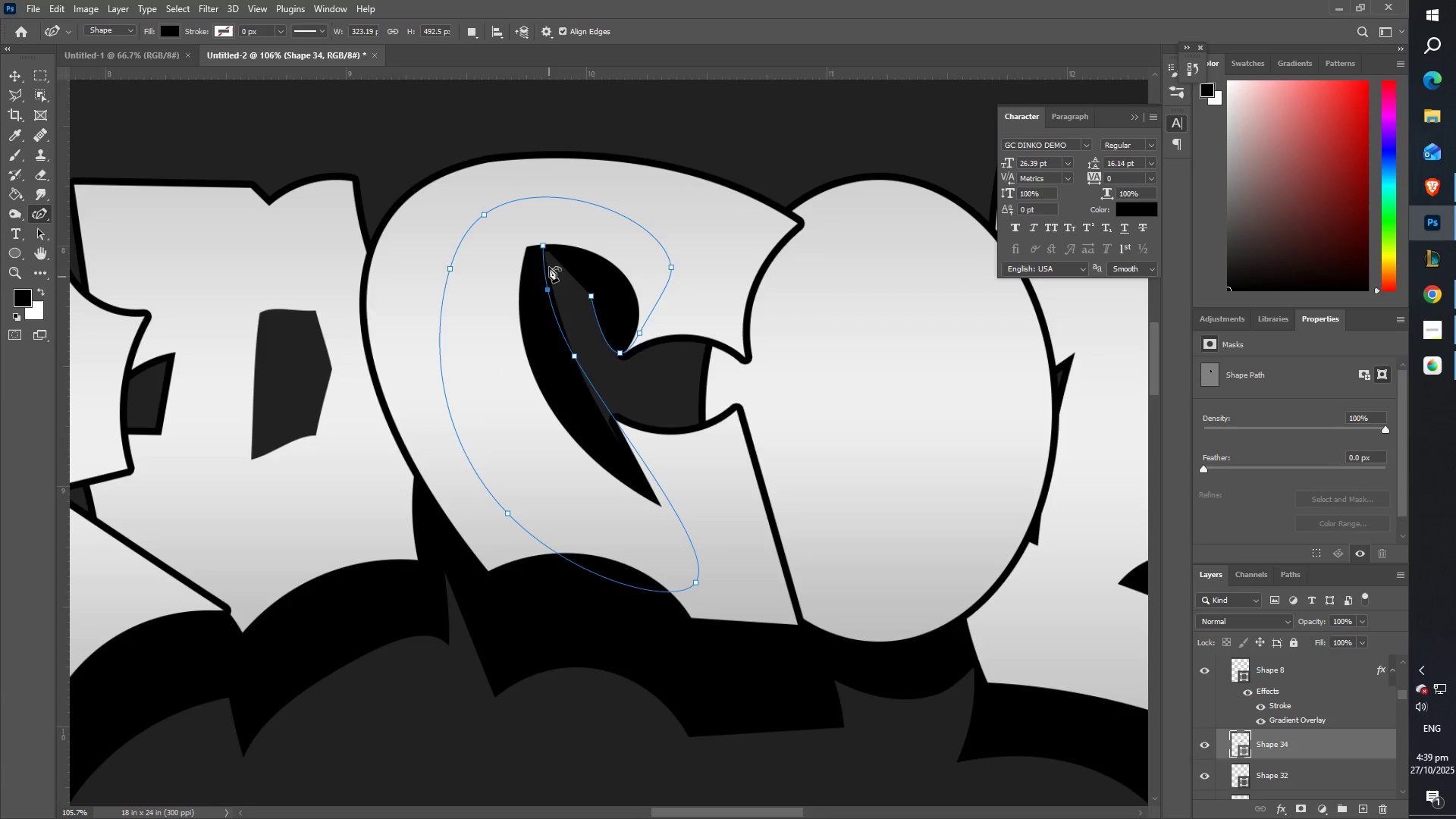 
left_click([550, 263])
 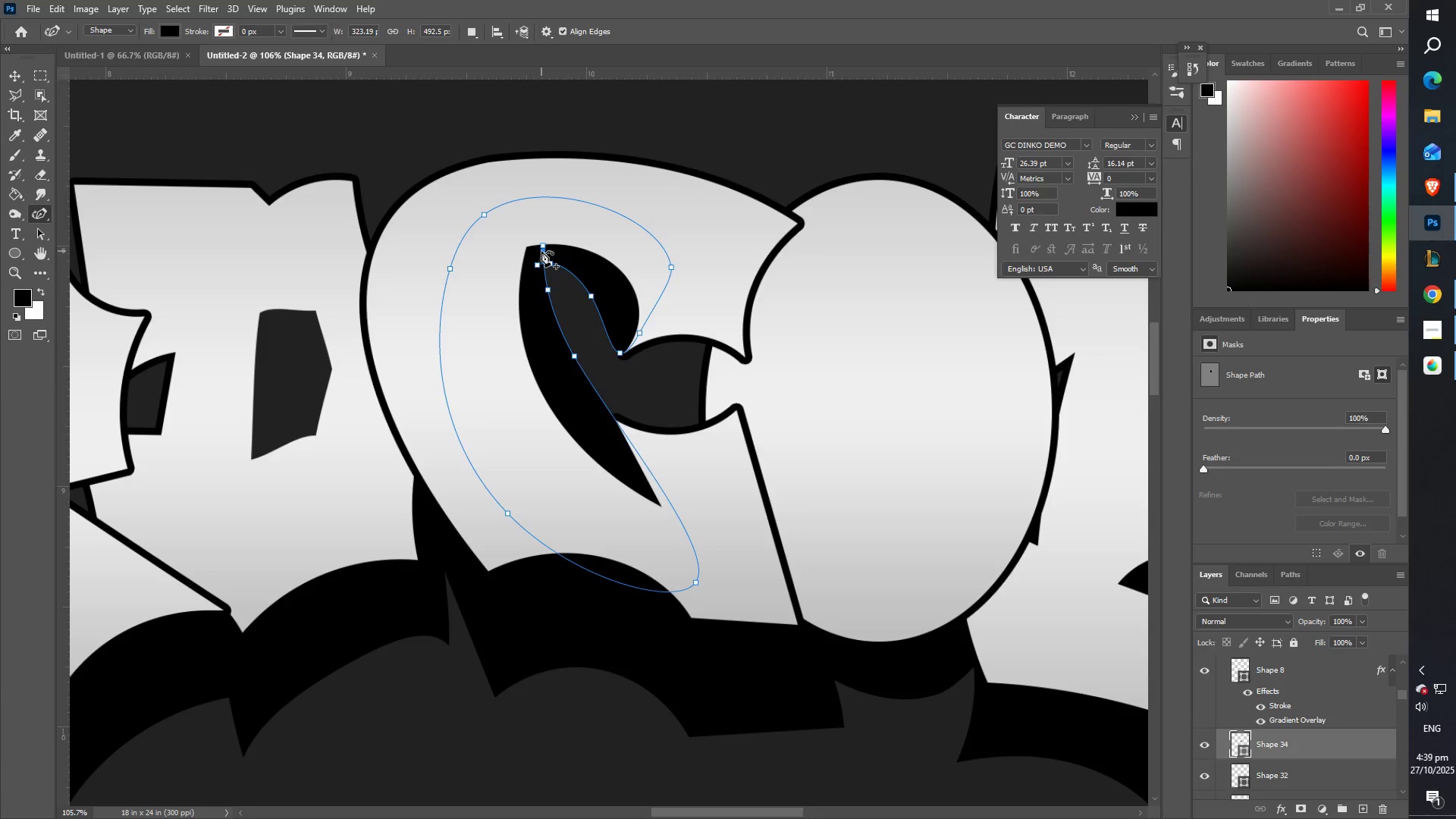 
key(Control+ControlLeft)
 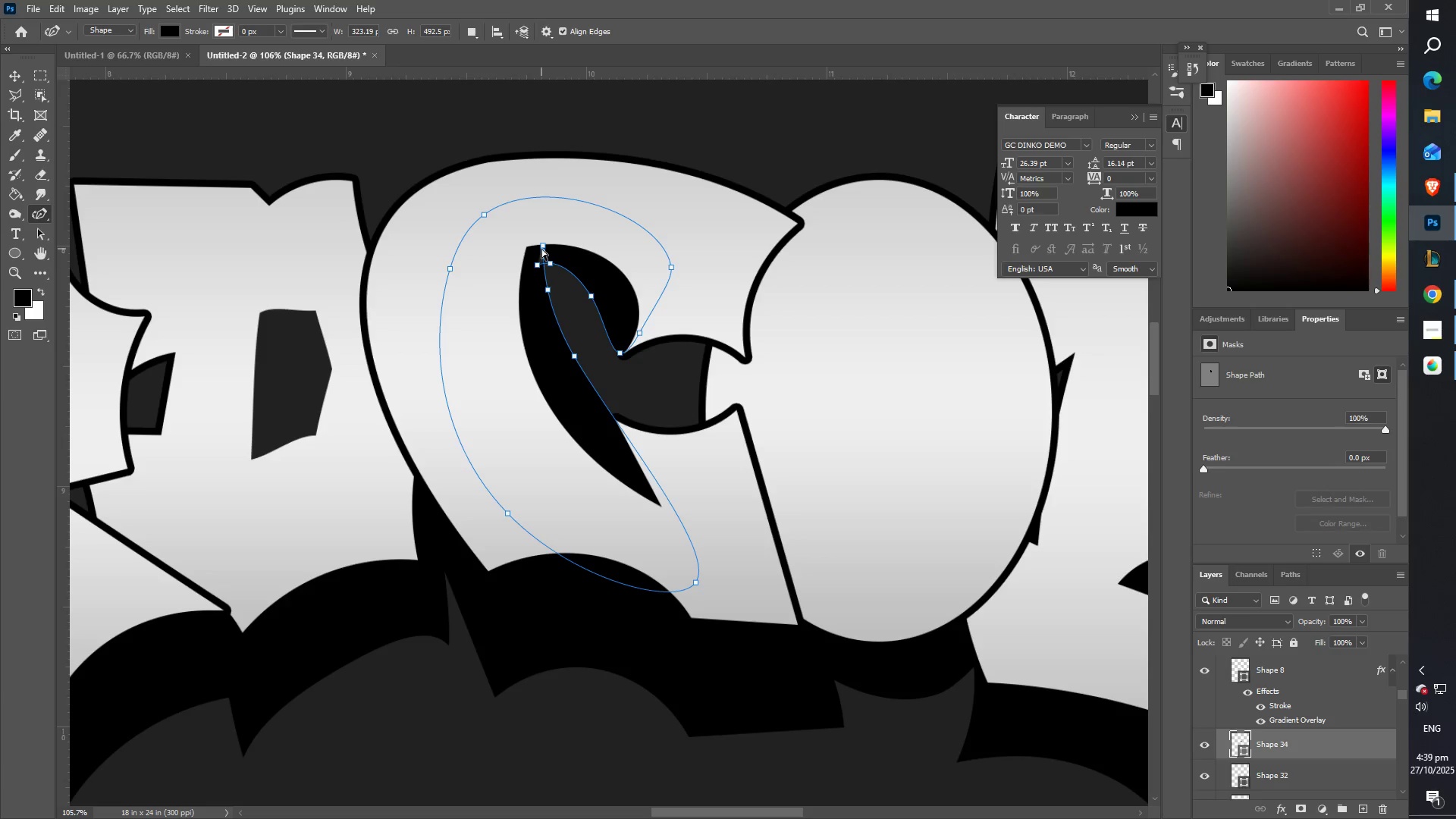 
key(Control+Z)
 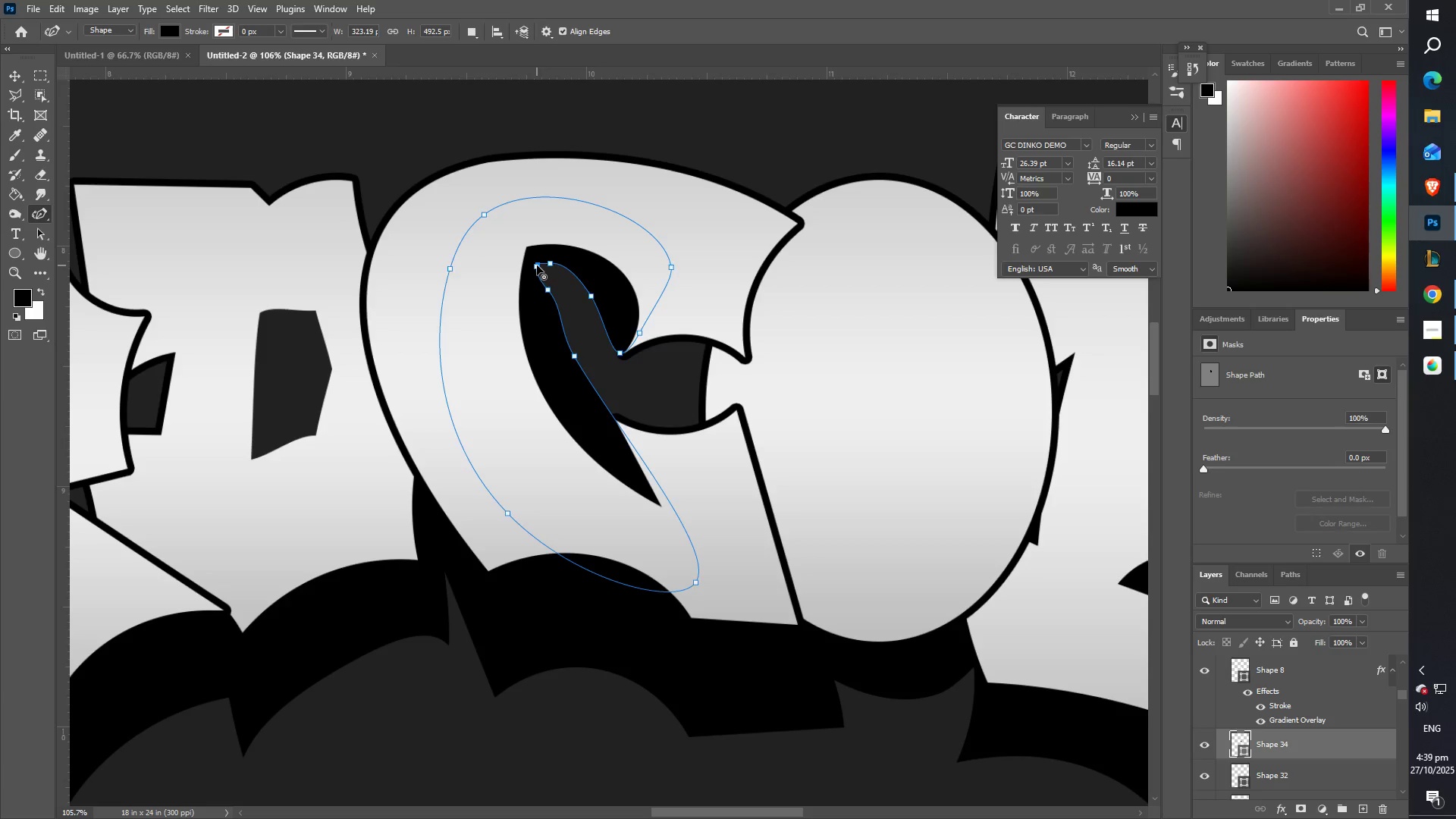 
left_click([537, 265])
 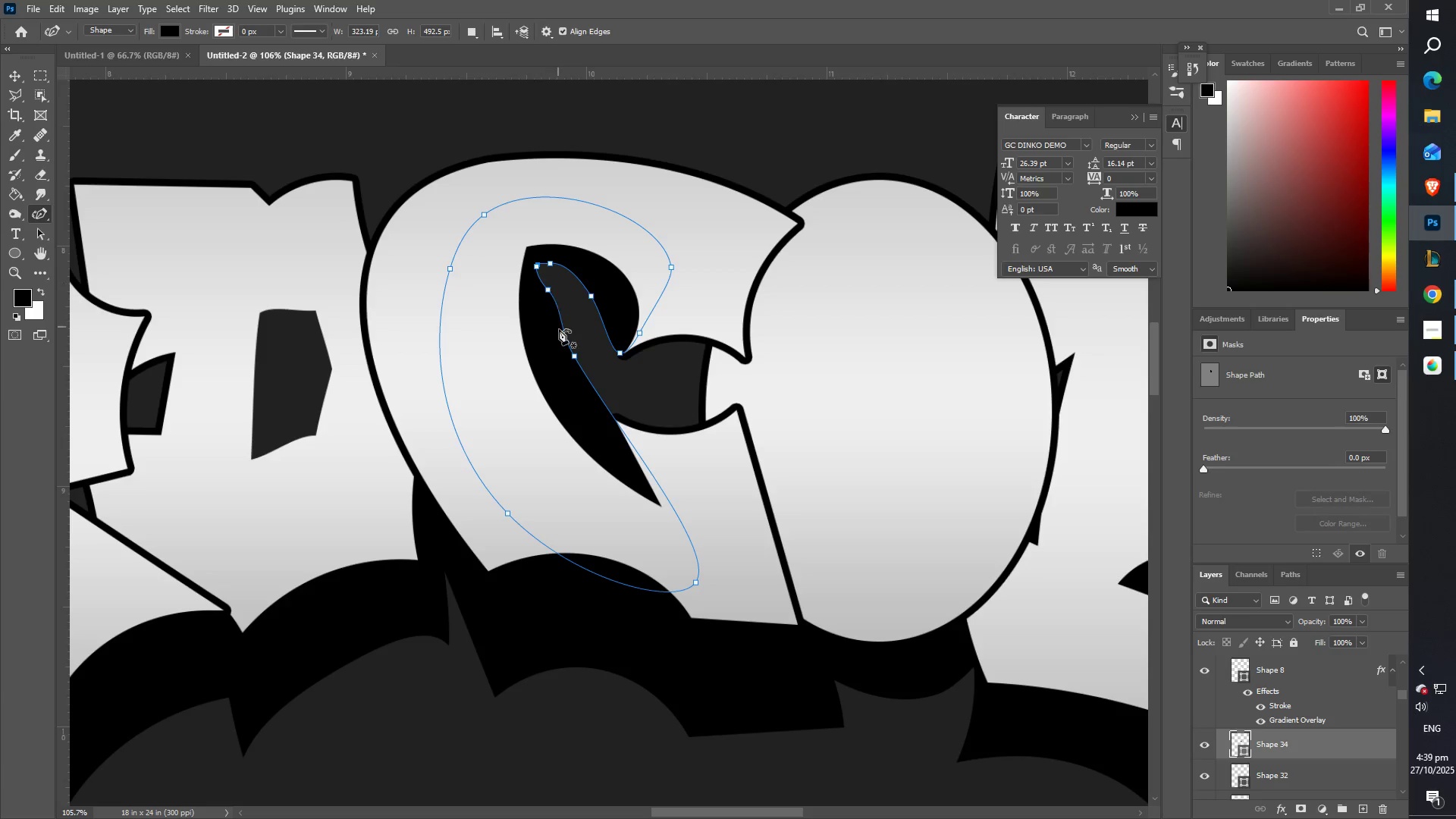 
key(Control+ControlLeft)
 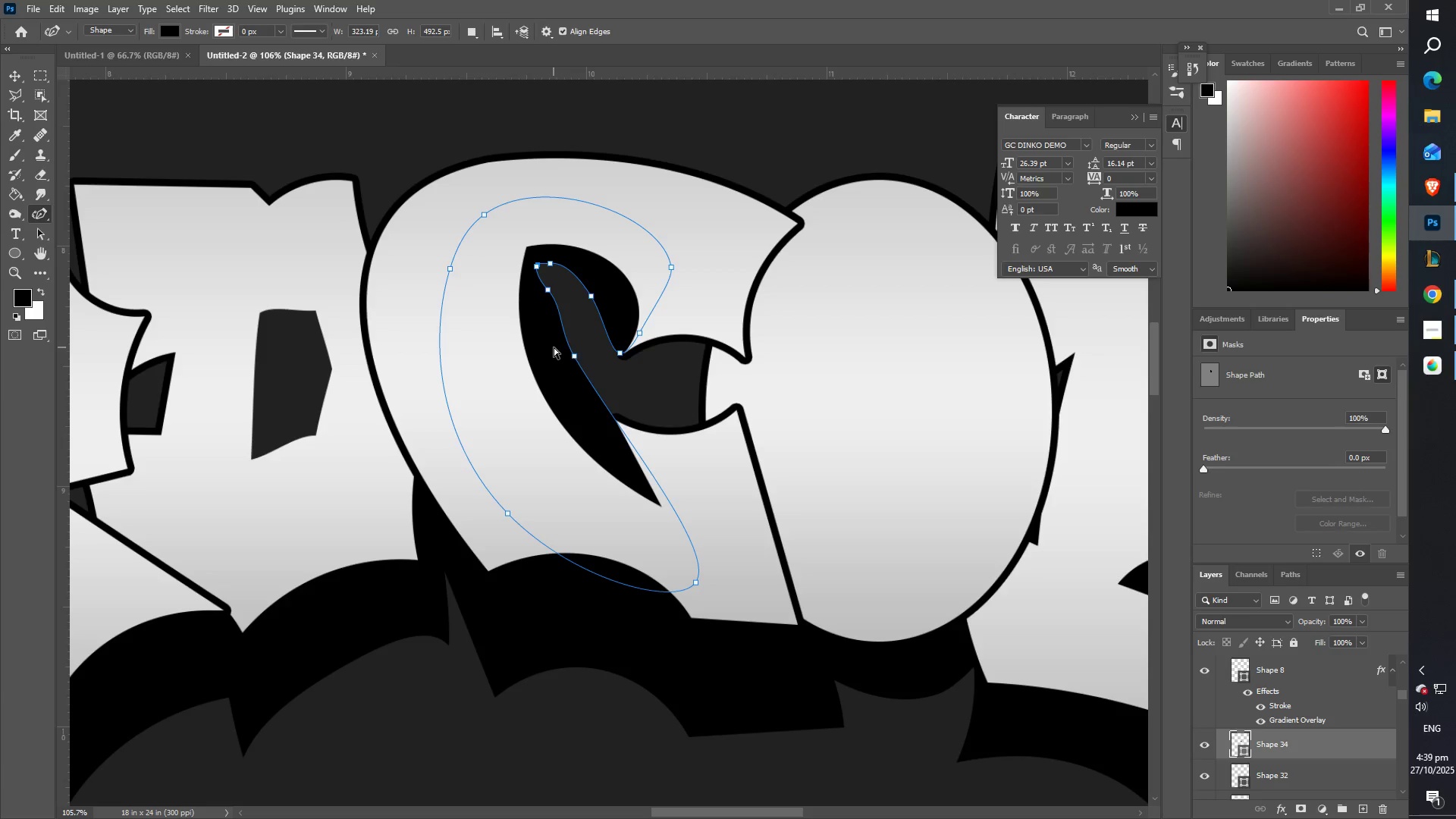 
key(Control+Z)
 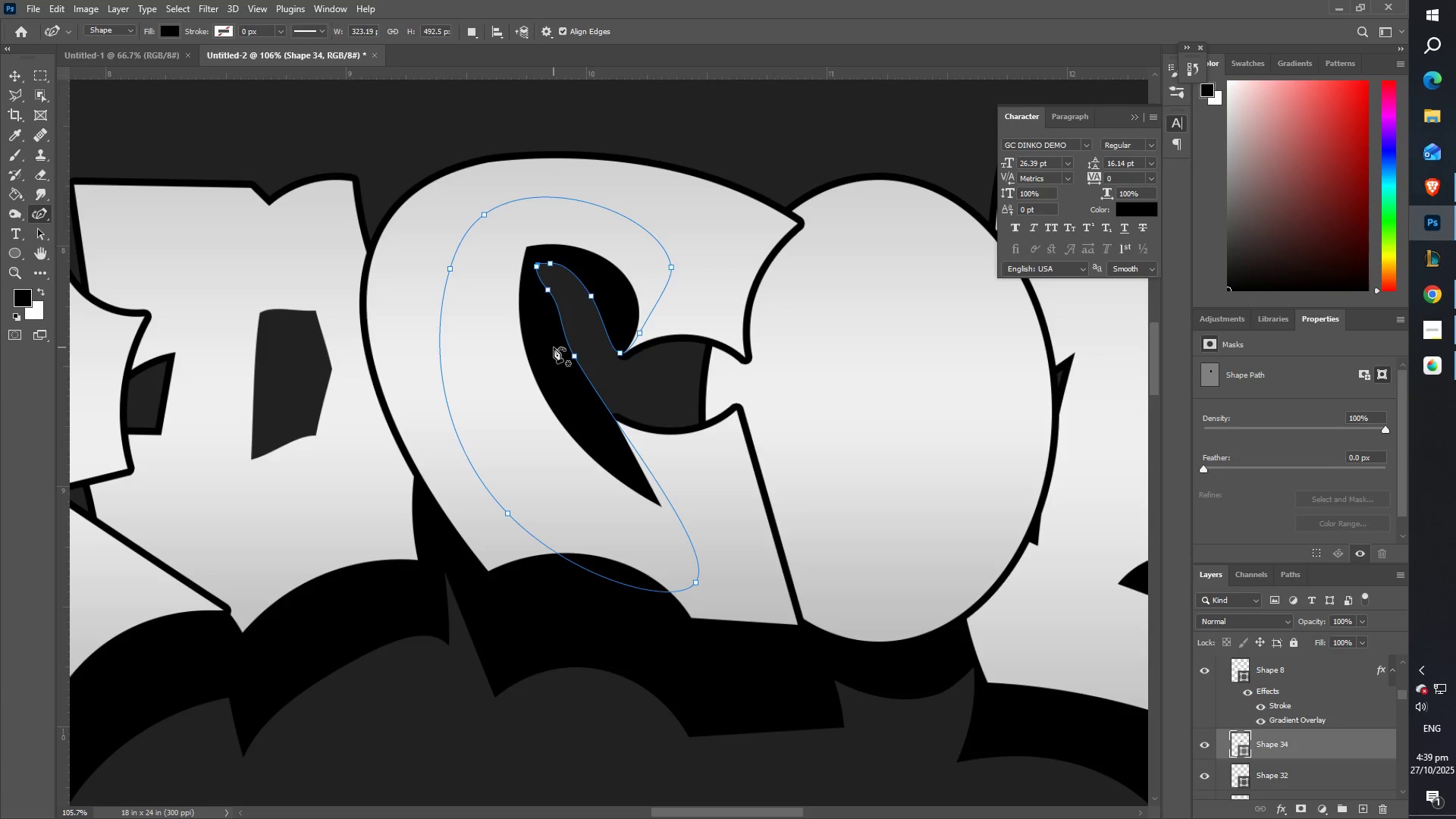 
key(Delete)
 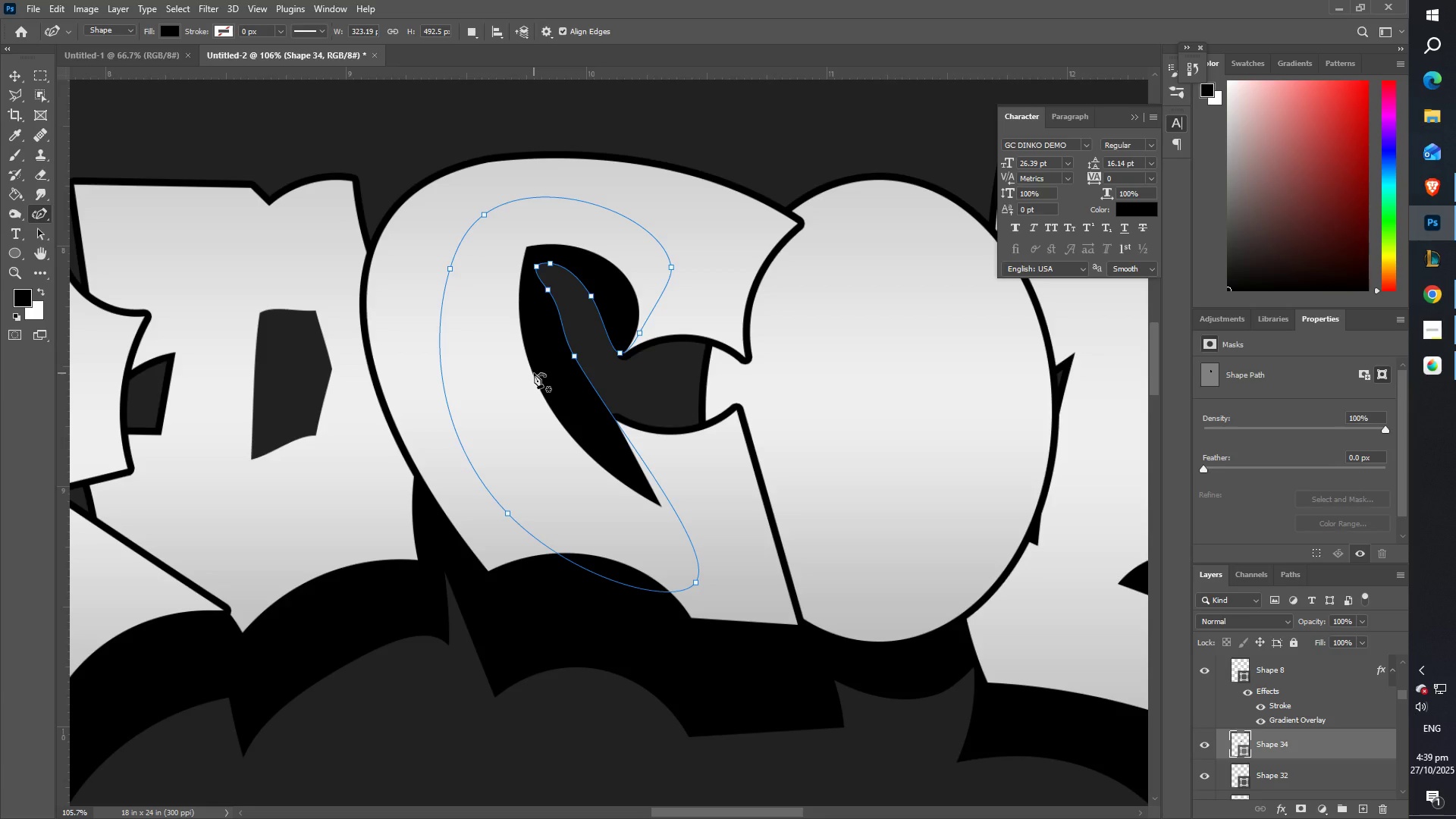 
key(L)
 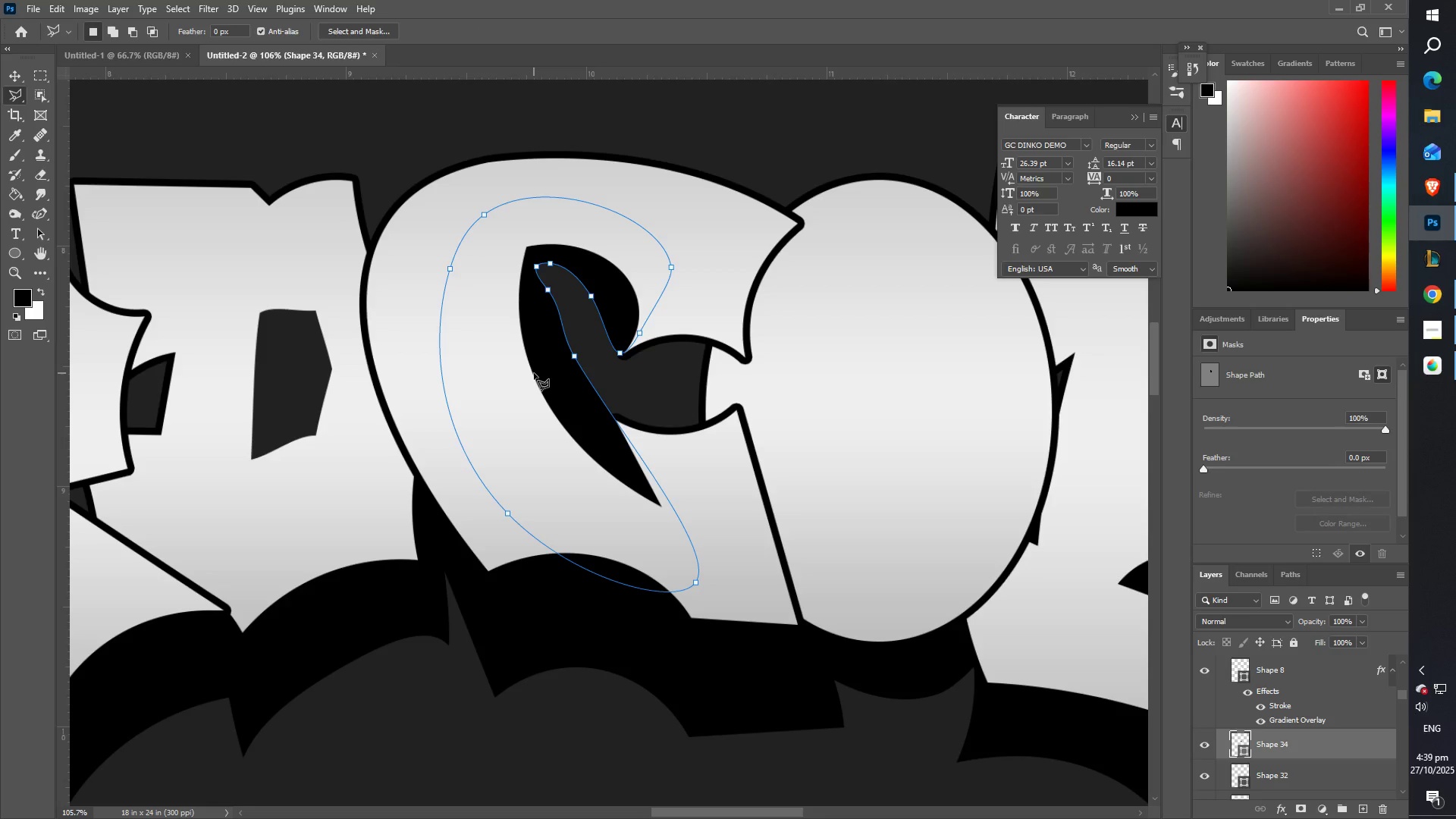 
key(Delete)
 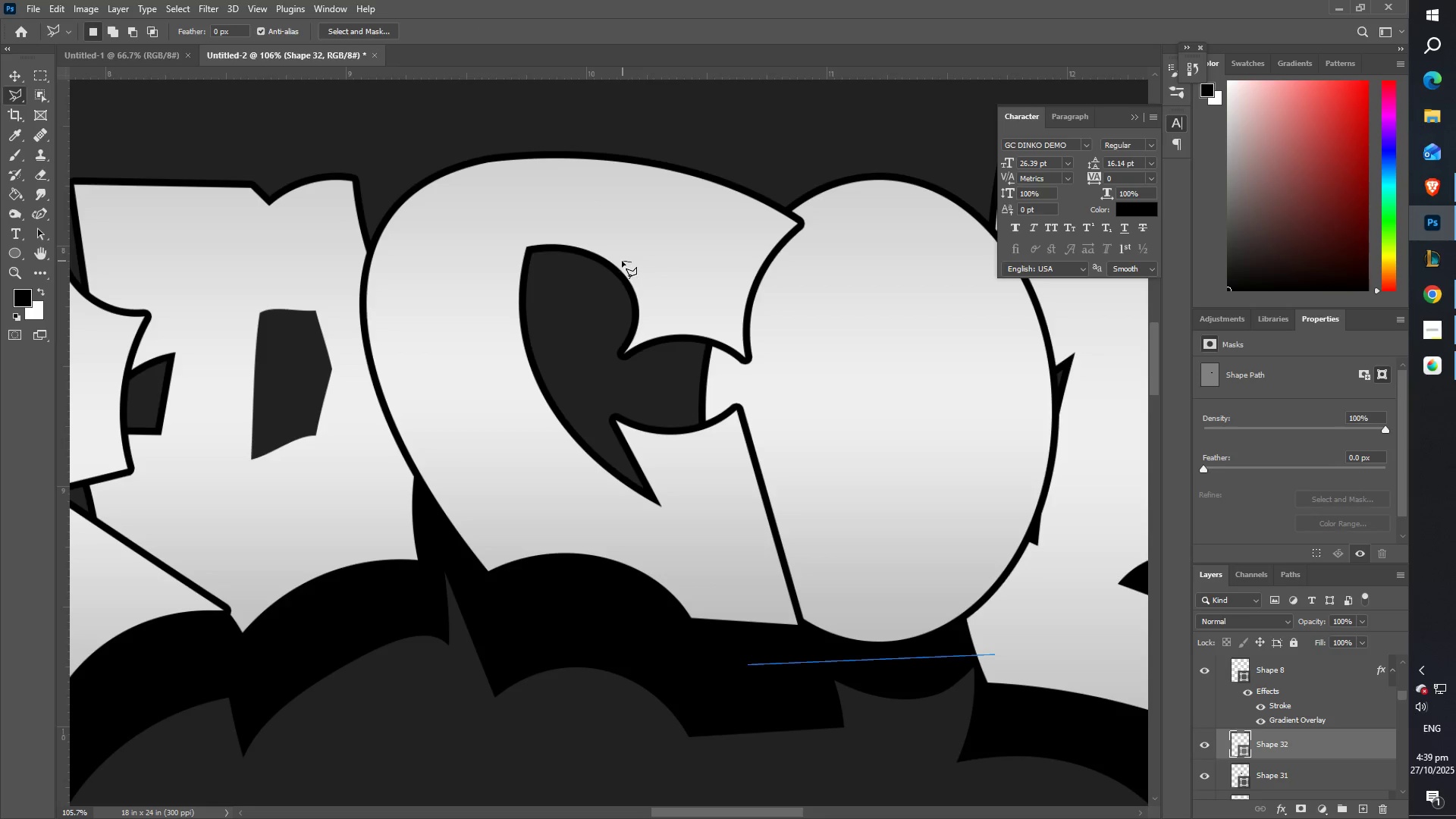 
double_click([432, 220])
 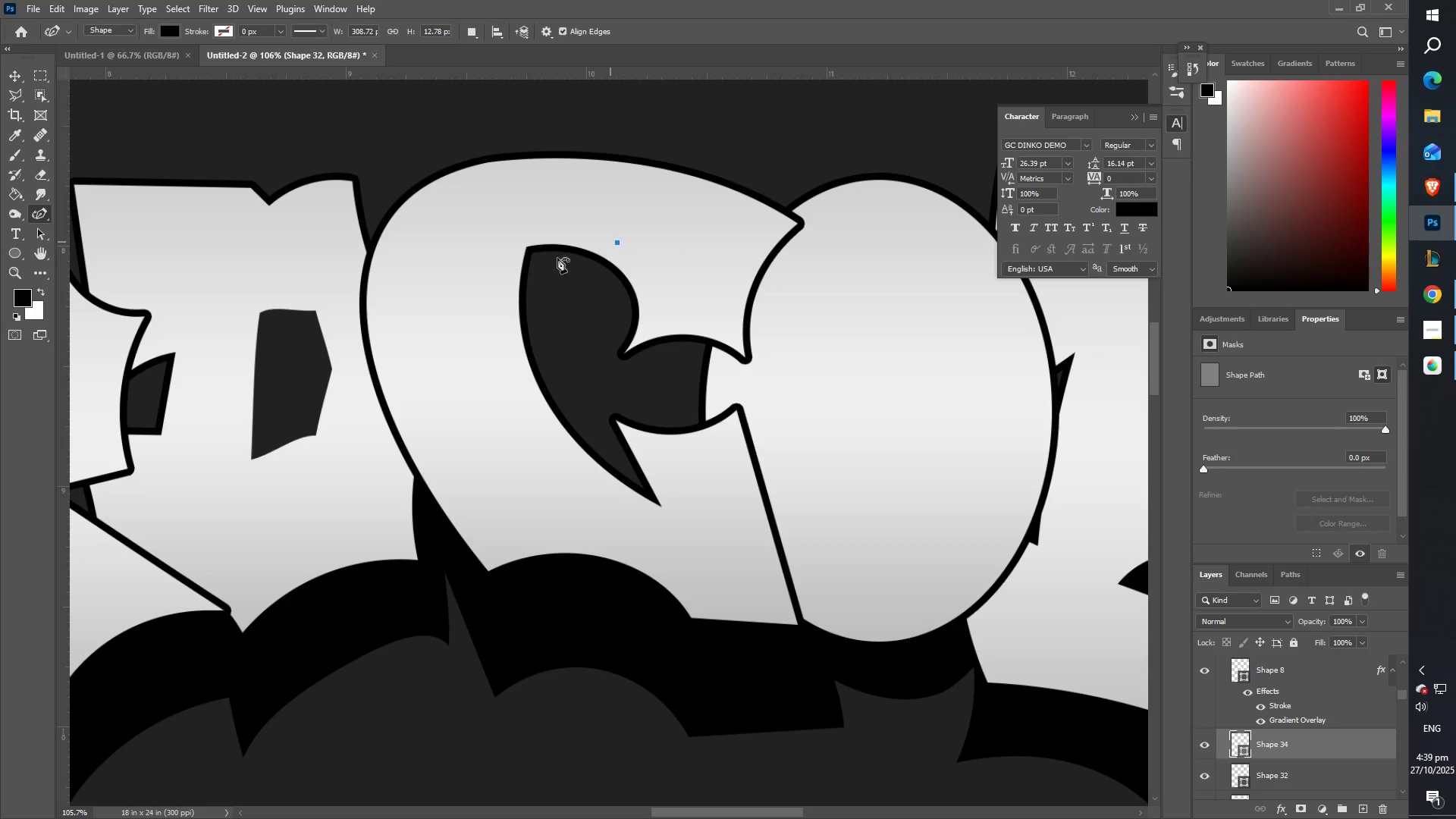 
left_click([573, 334])
 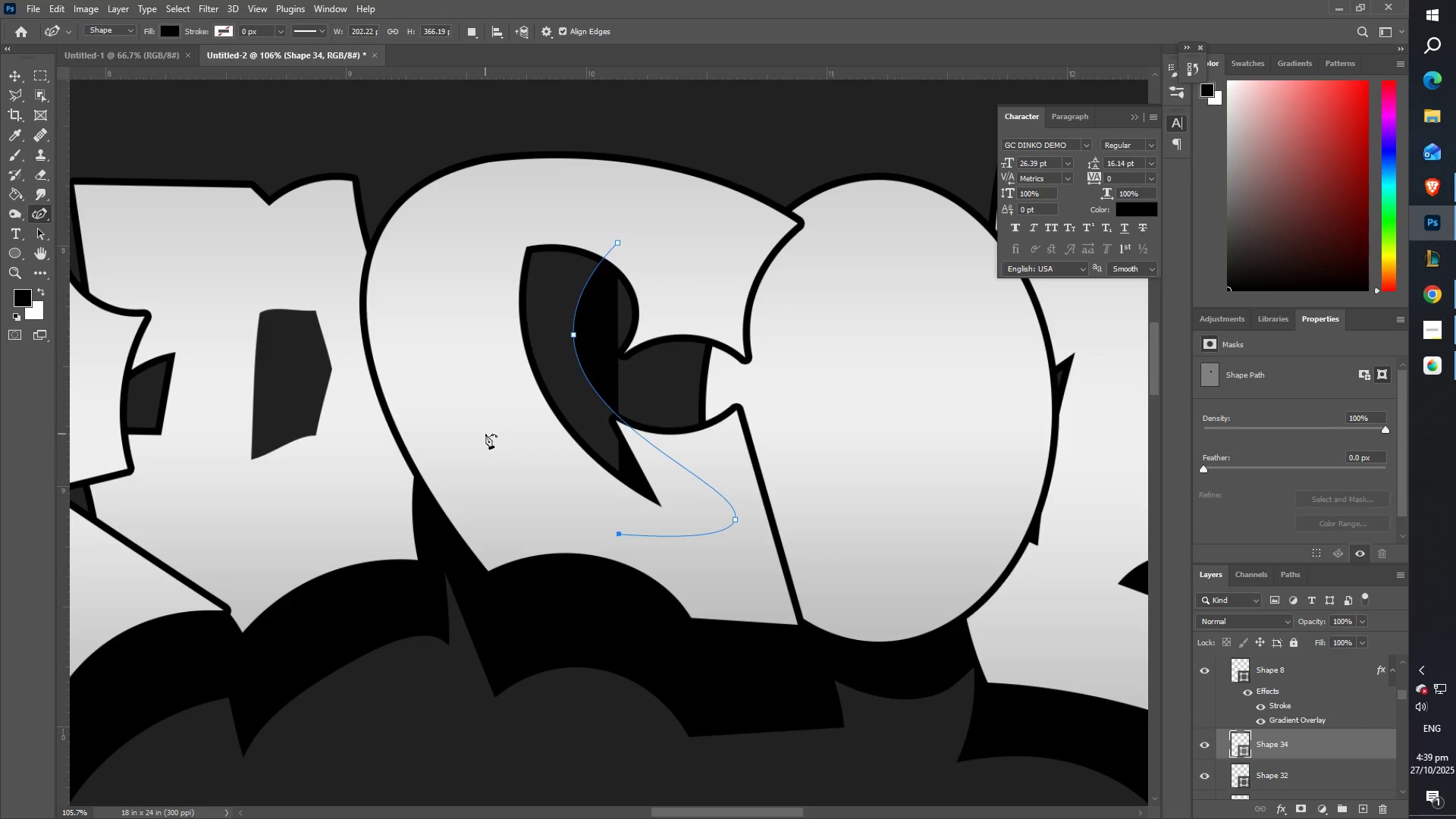 
triple_click([559, 214])
 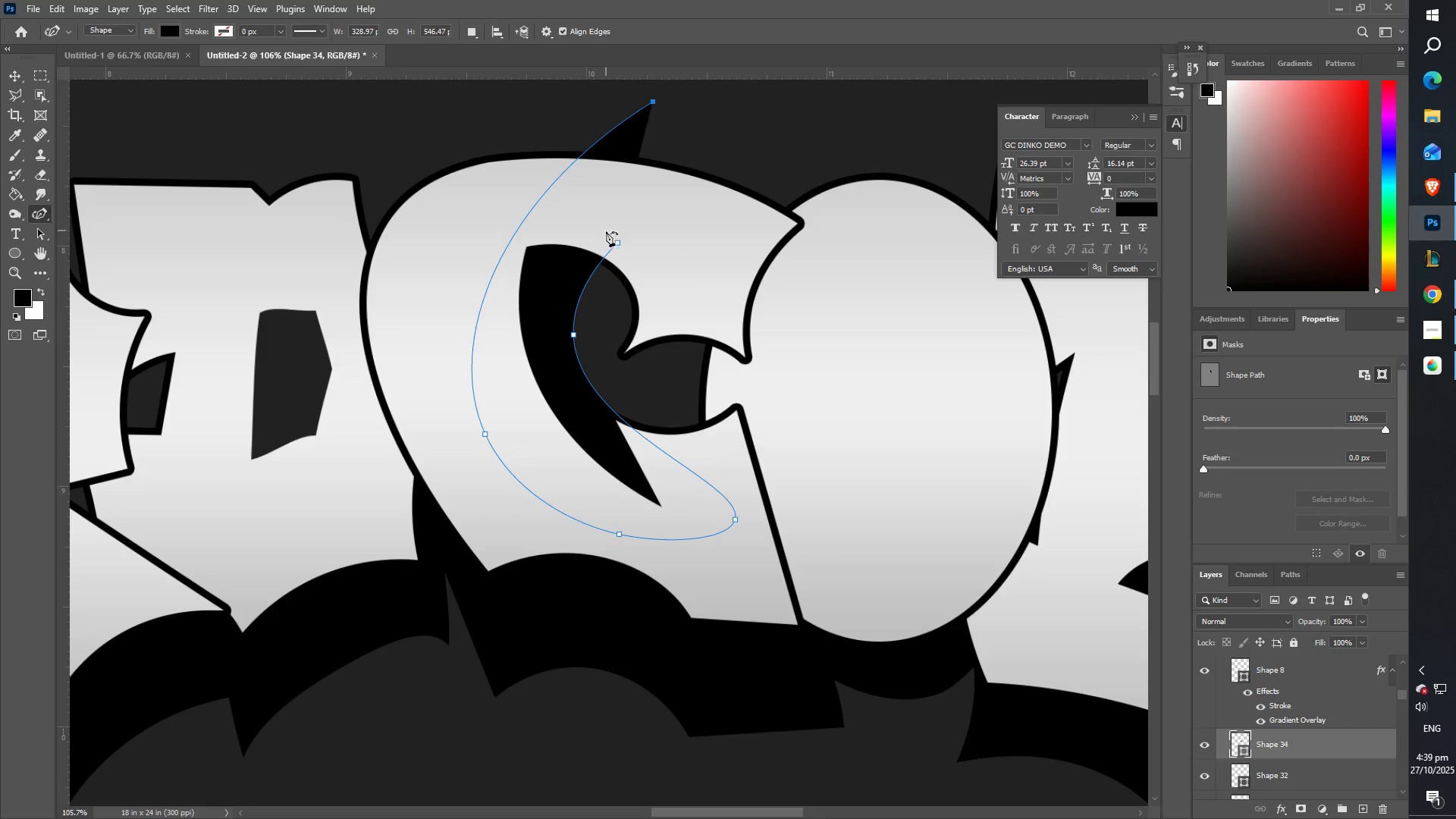 
key(Control+ControlLeft)
 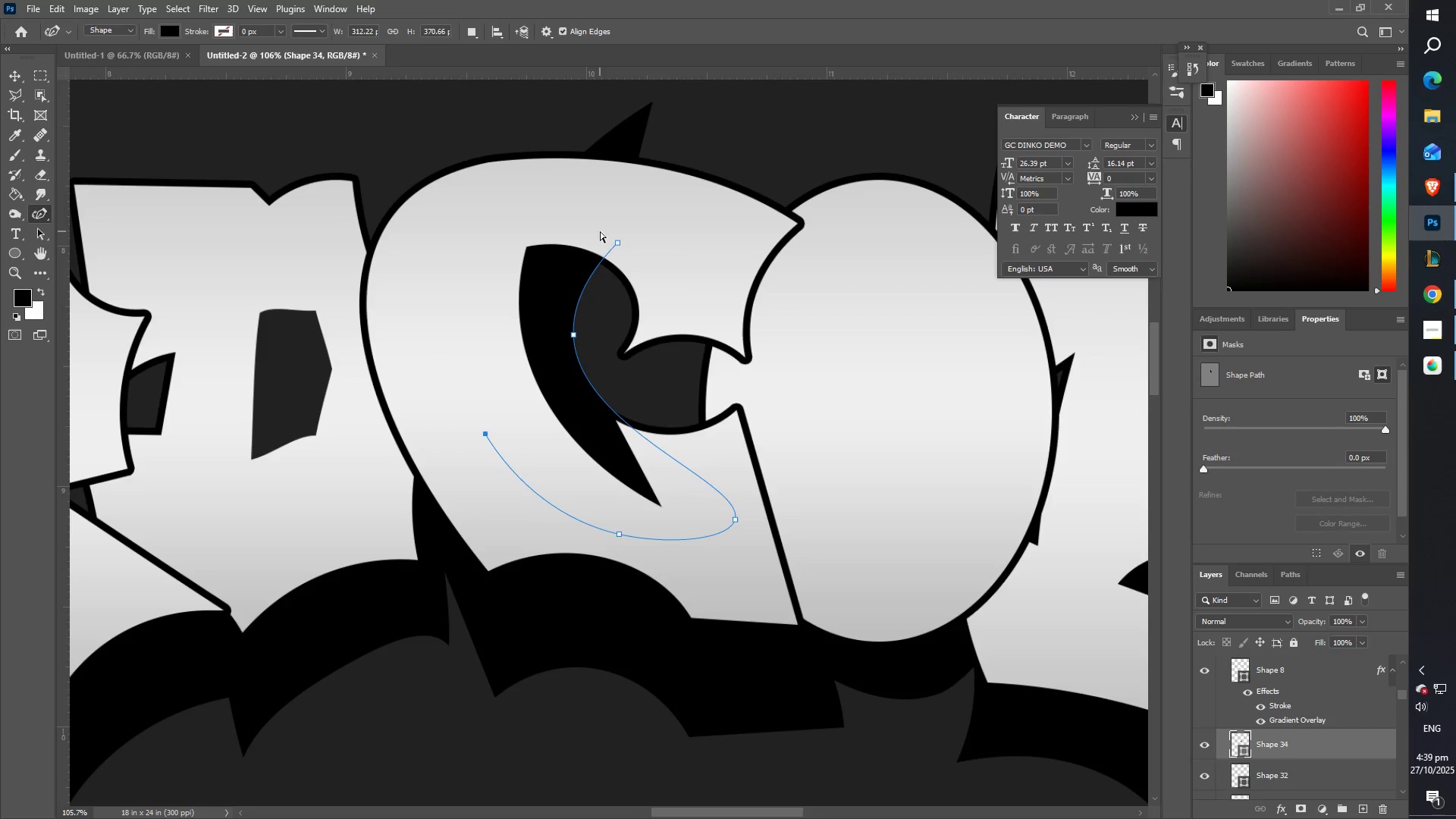 
key(Control+Z)
 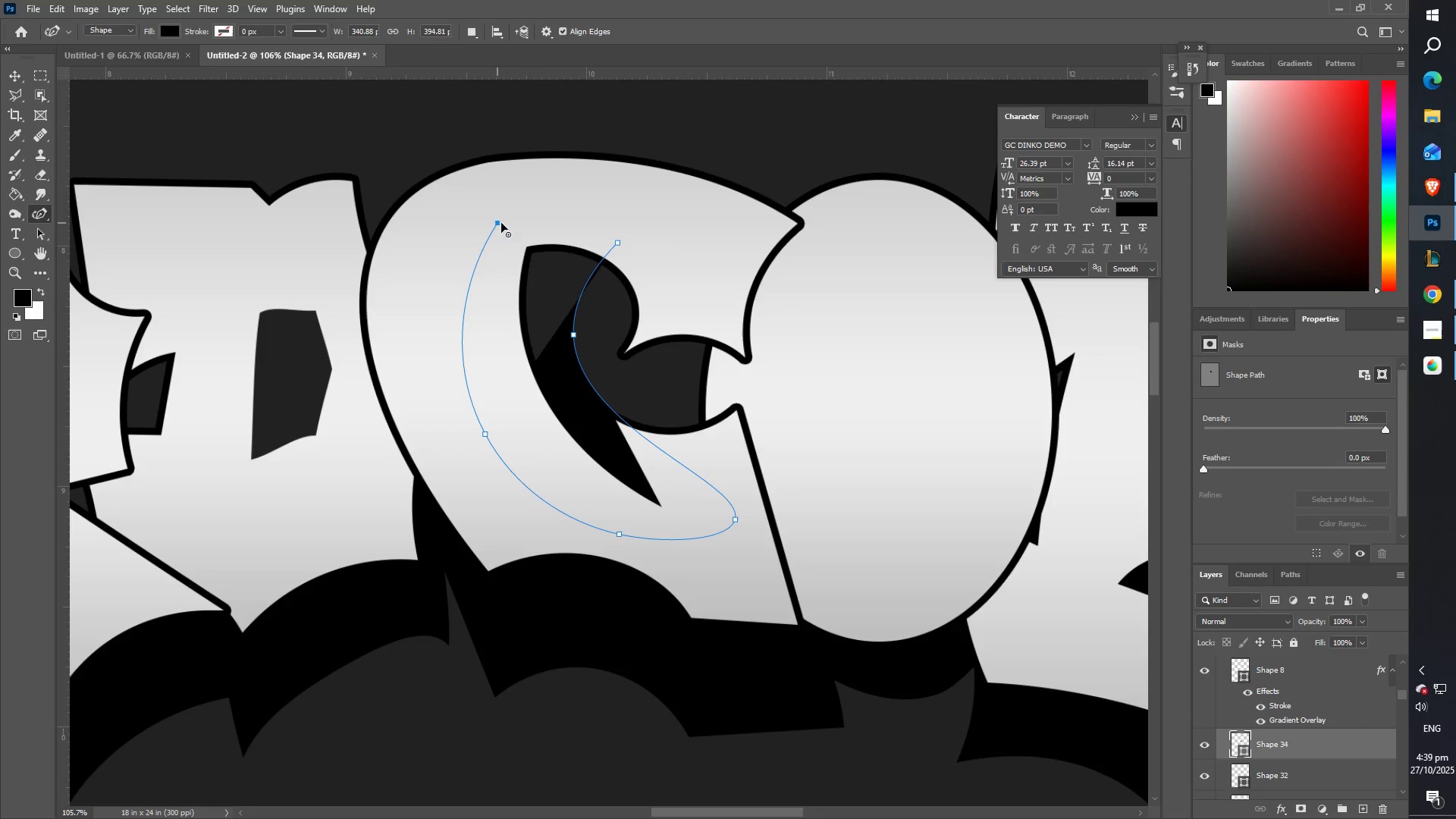 
double_click([577, 226])
 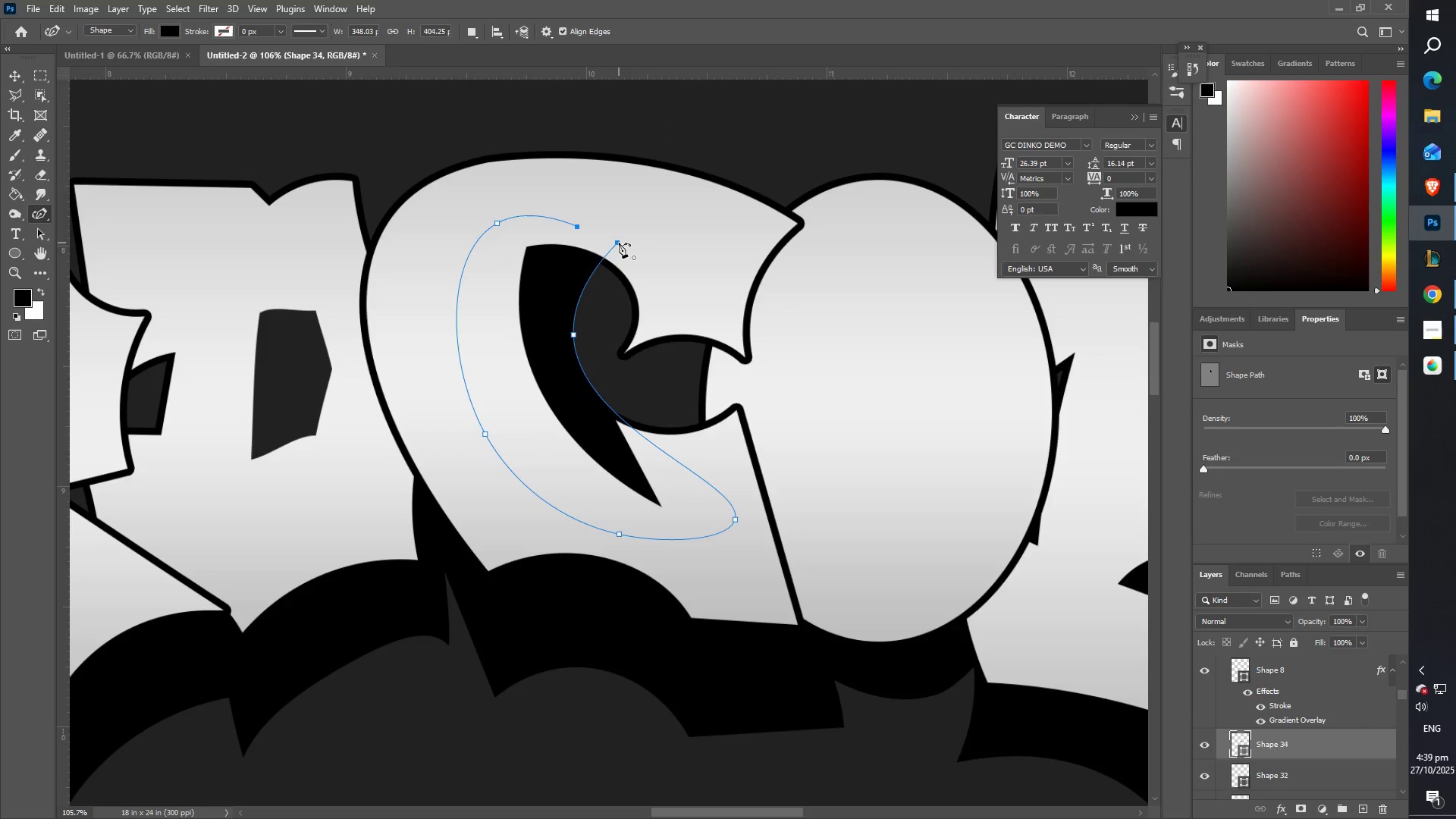 
double_click([619, 243])
 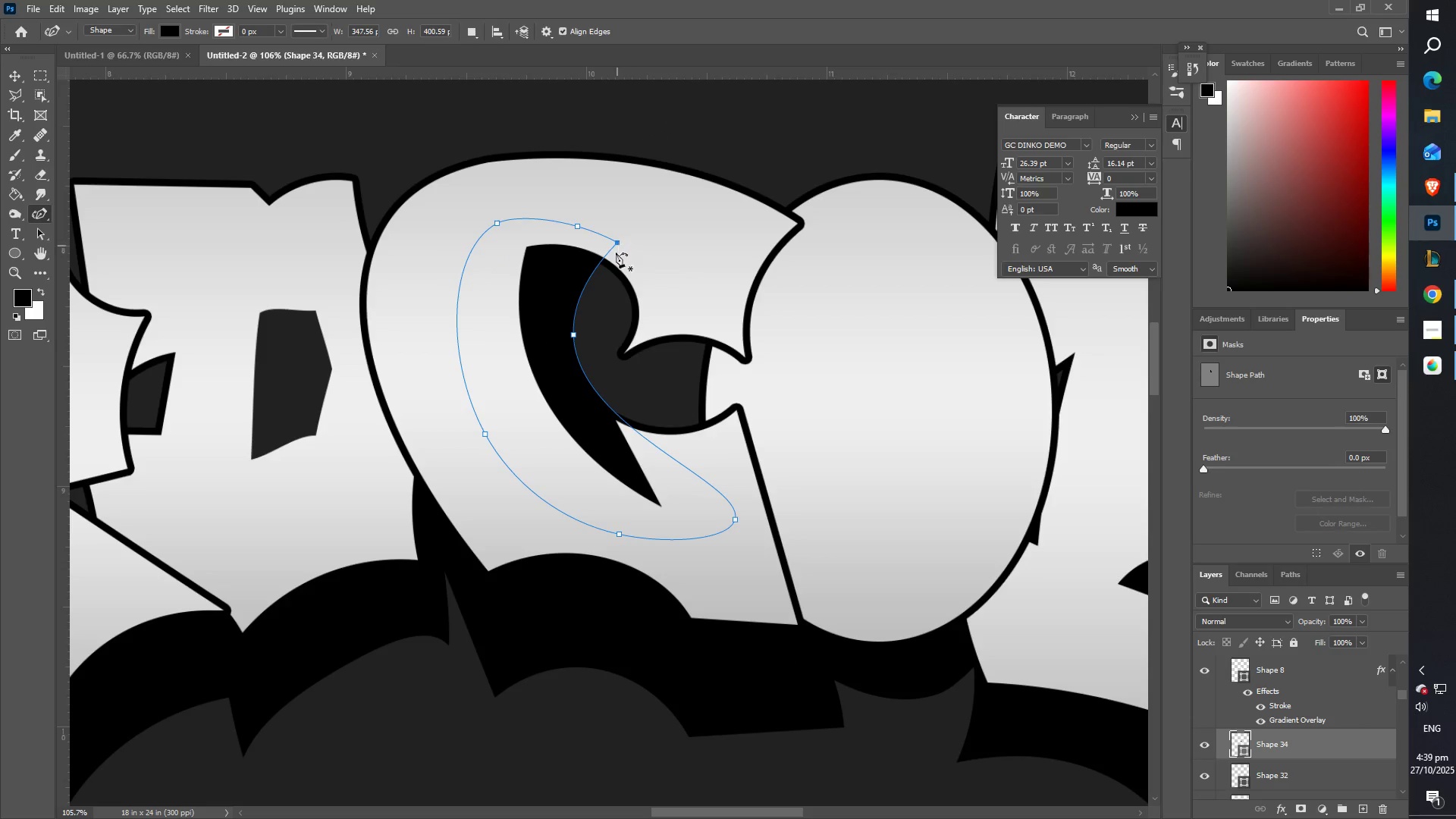 
type(ZZZ)
 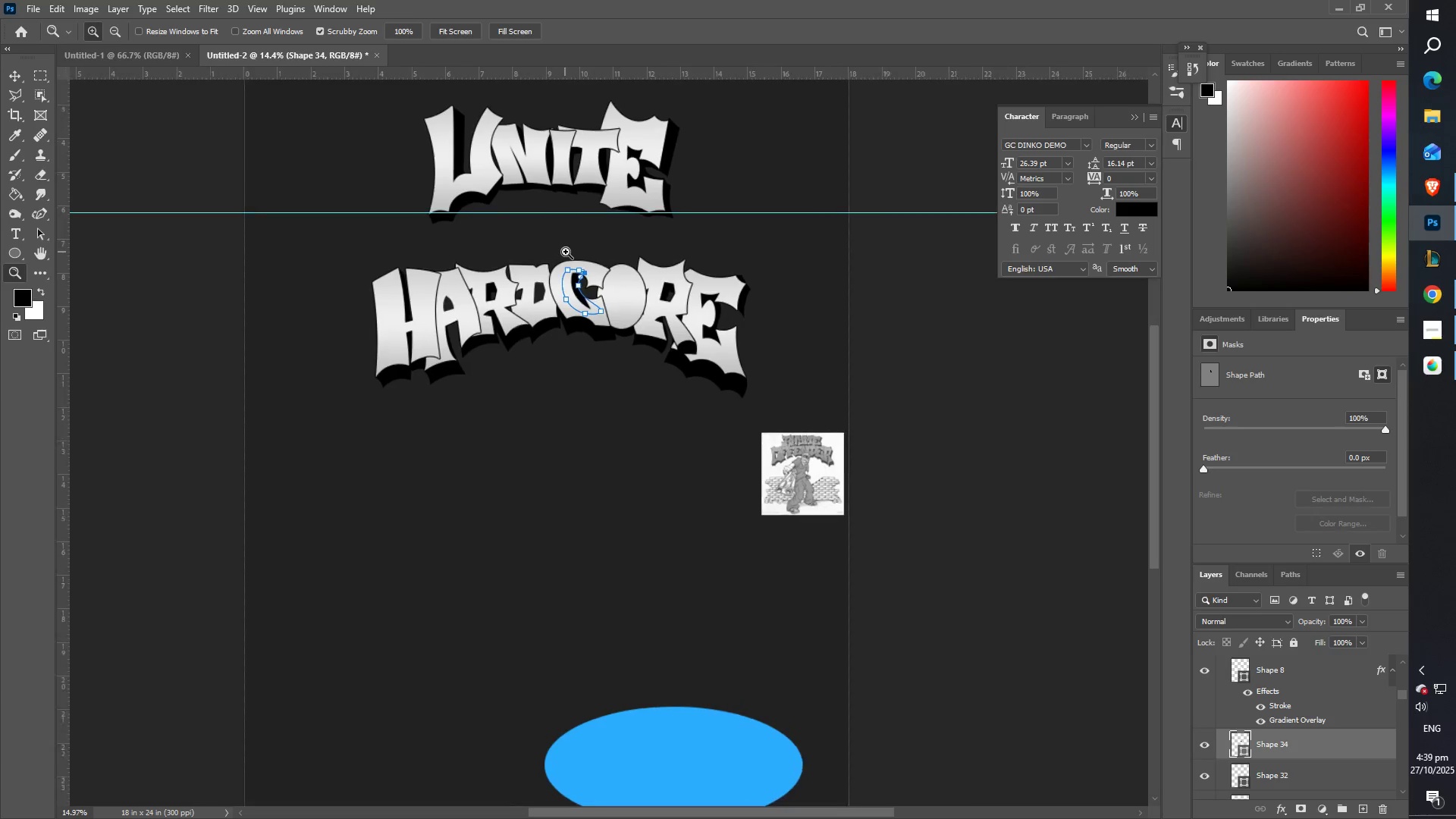 
wait(7.53)
 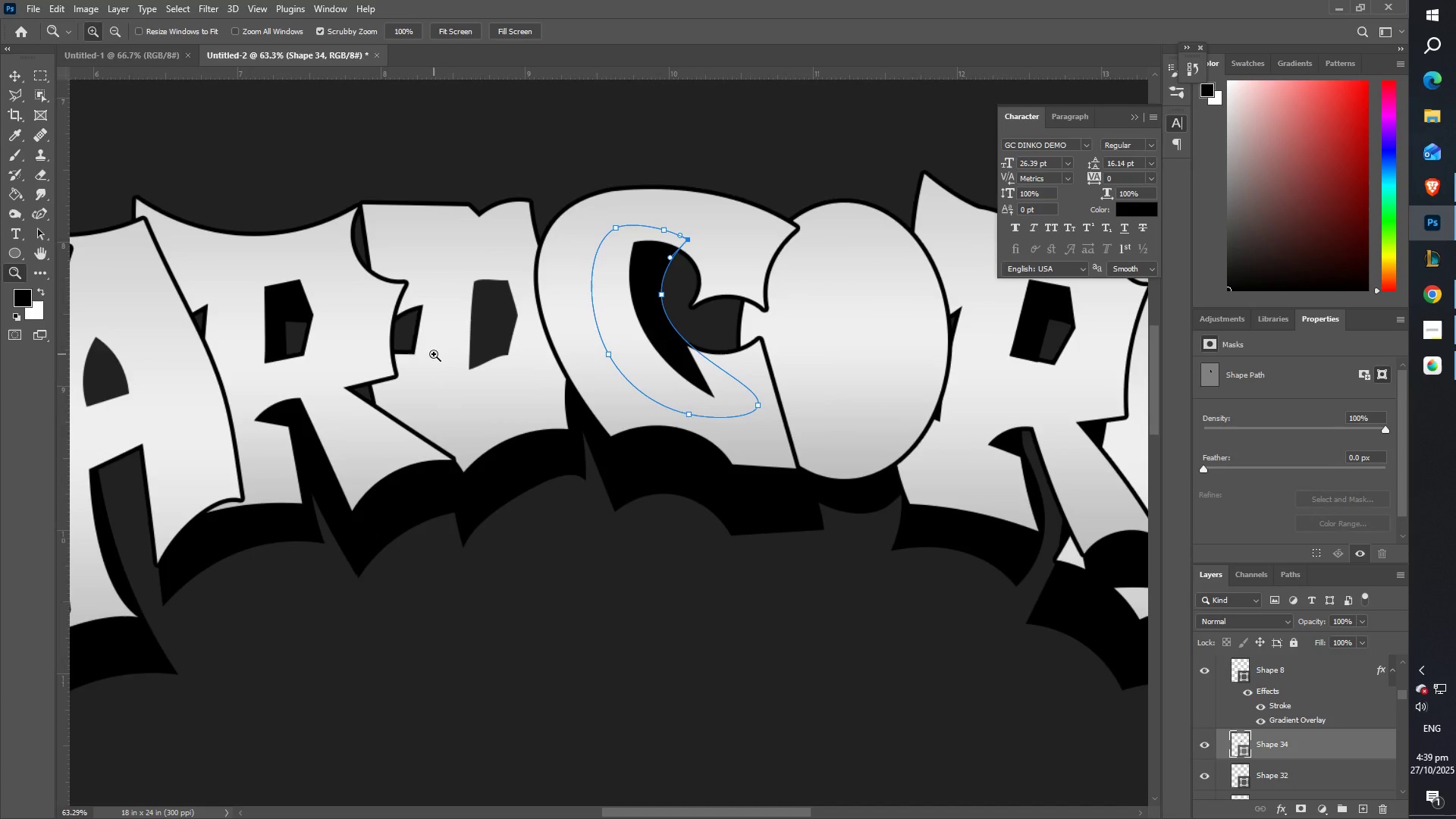 
hold_key(key=Space, duration=1.53)
 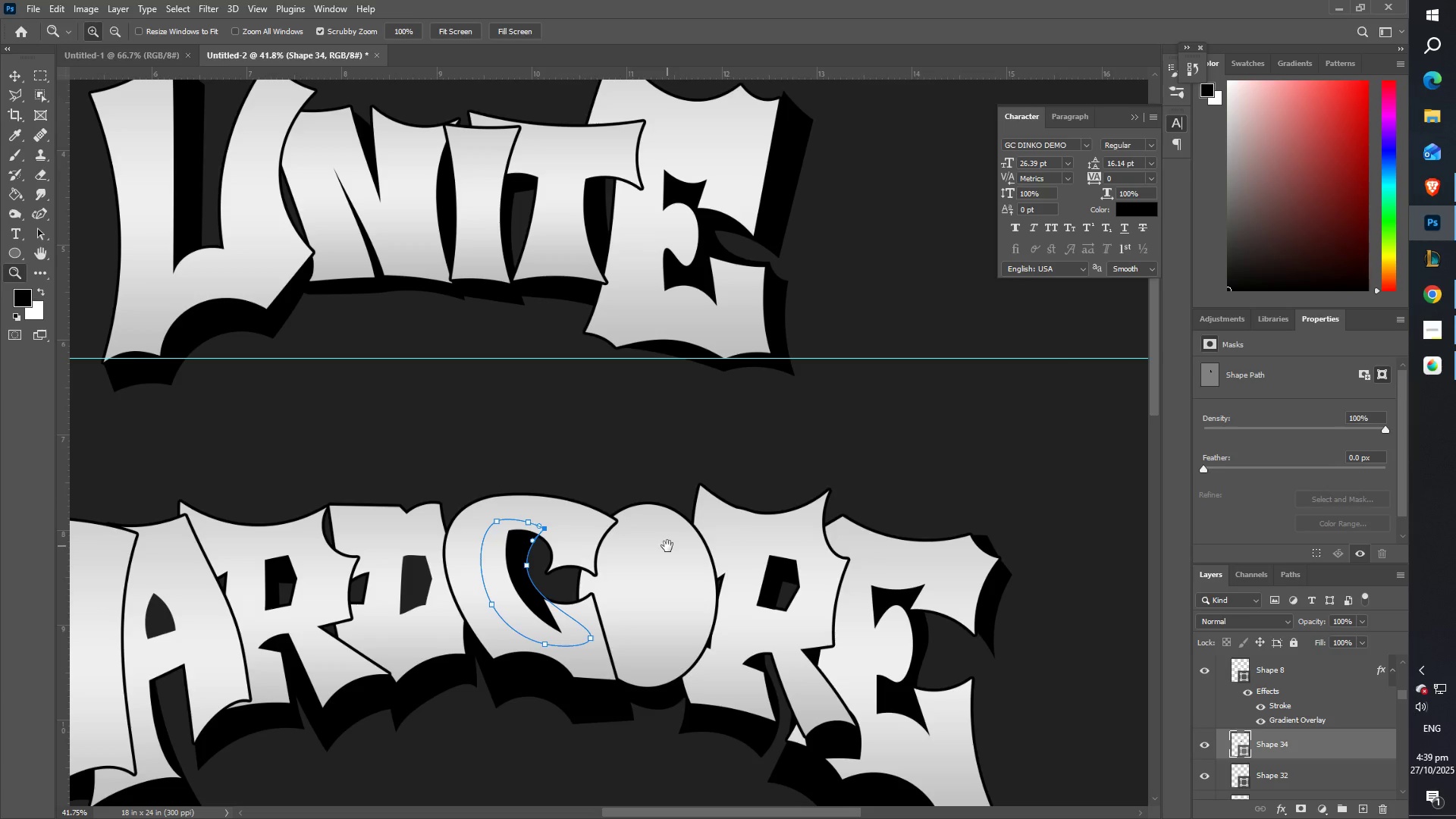 
hold_key(key=Space, duration=1.51)
 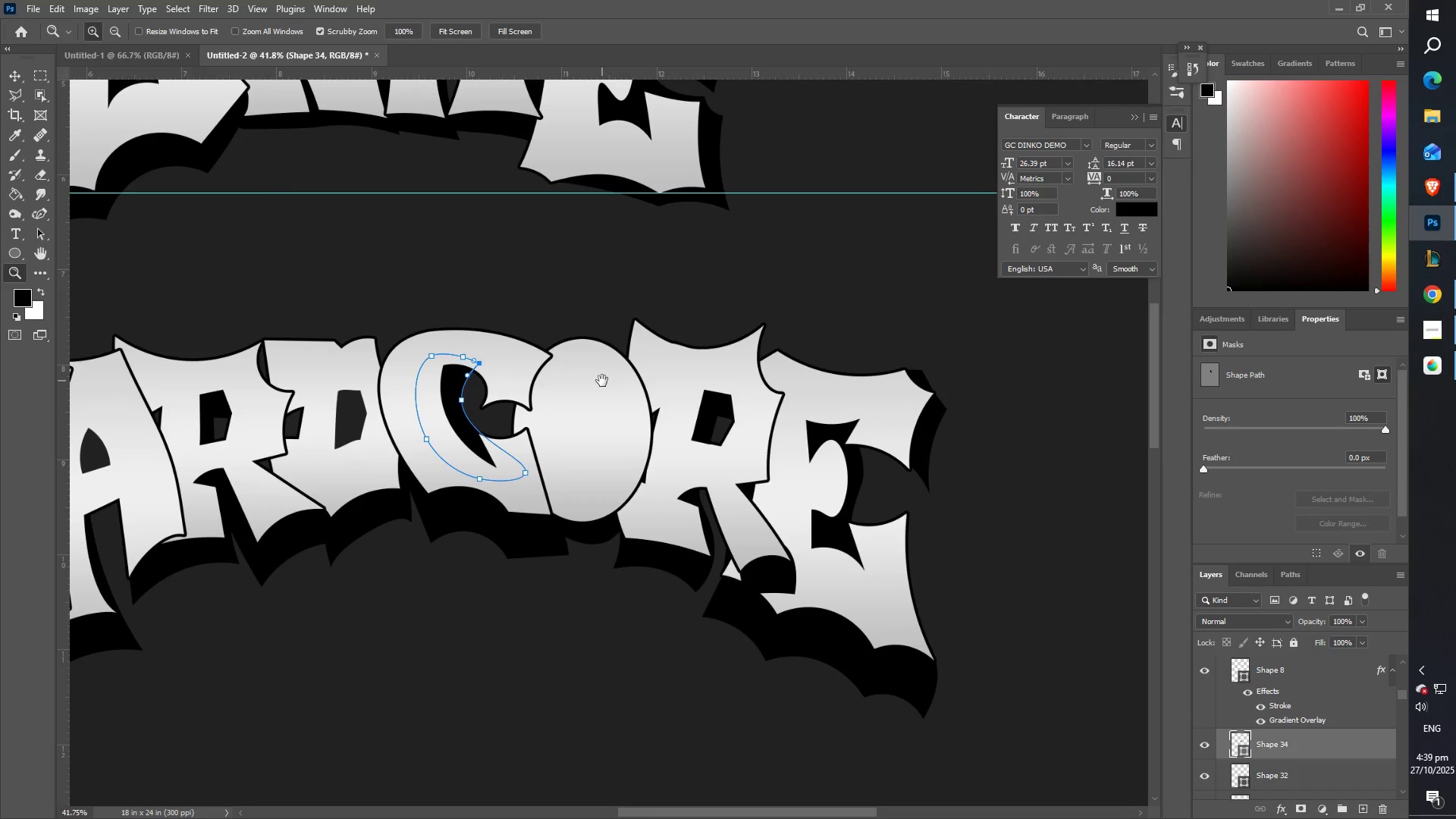 
hold_key(key=Space, duration=1.53)
 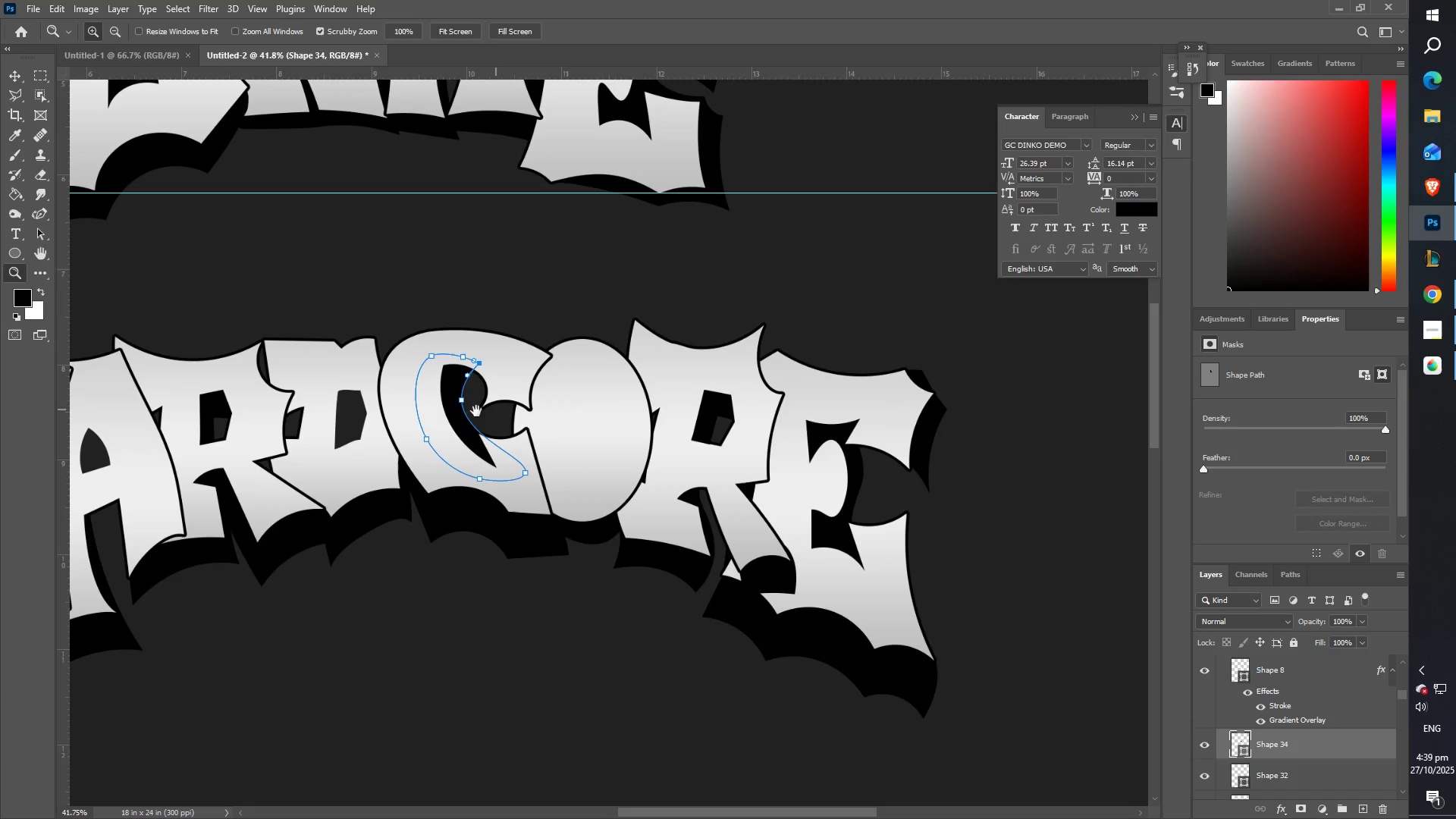 
key(Space)
 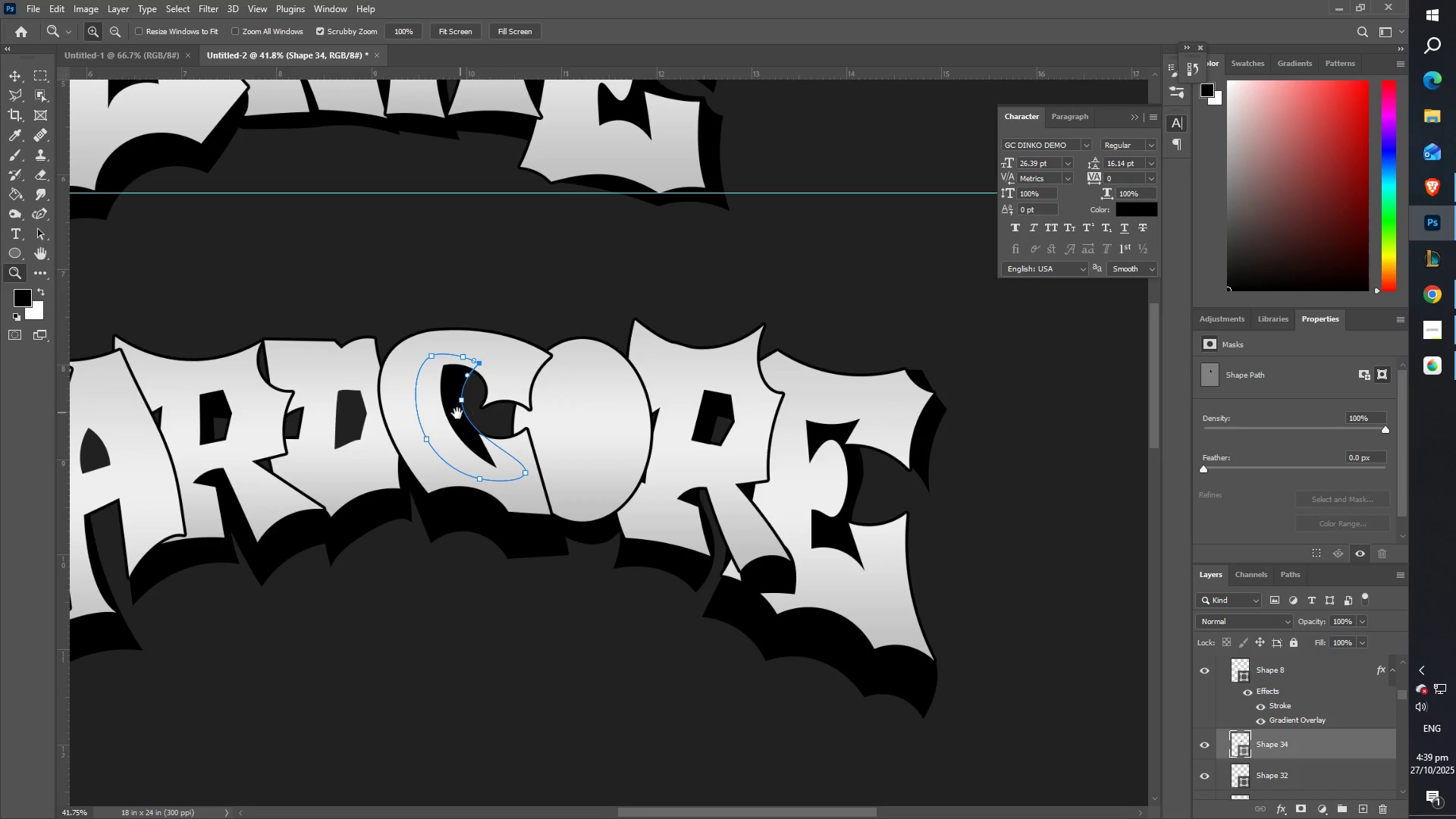 
key(Space)
 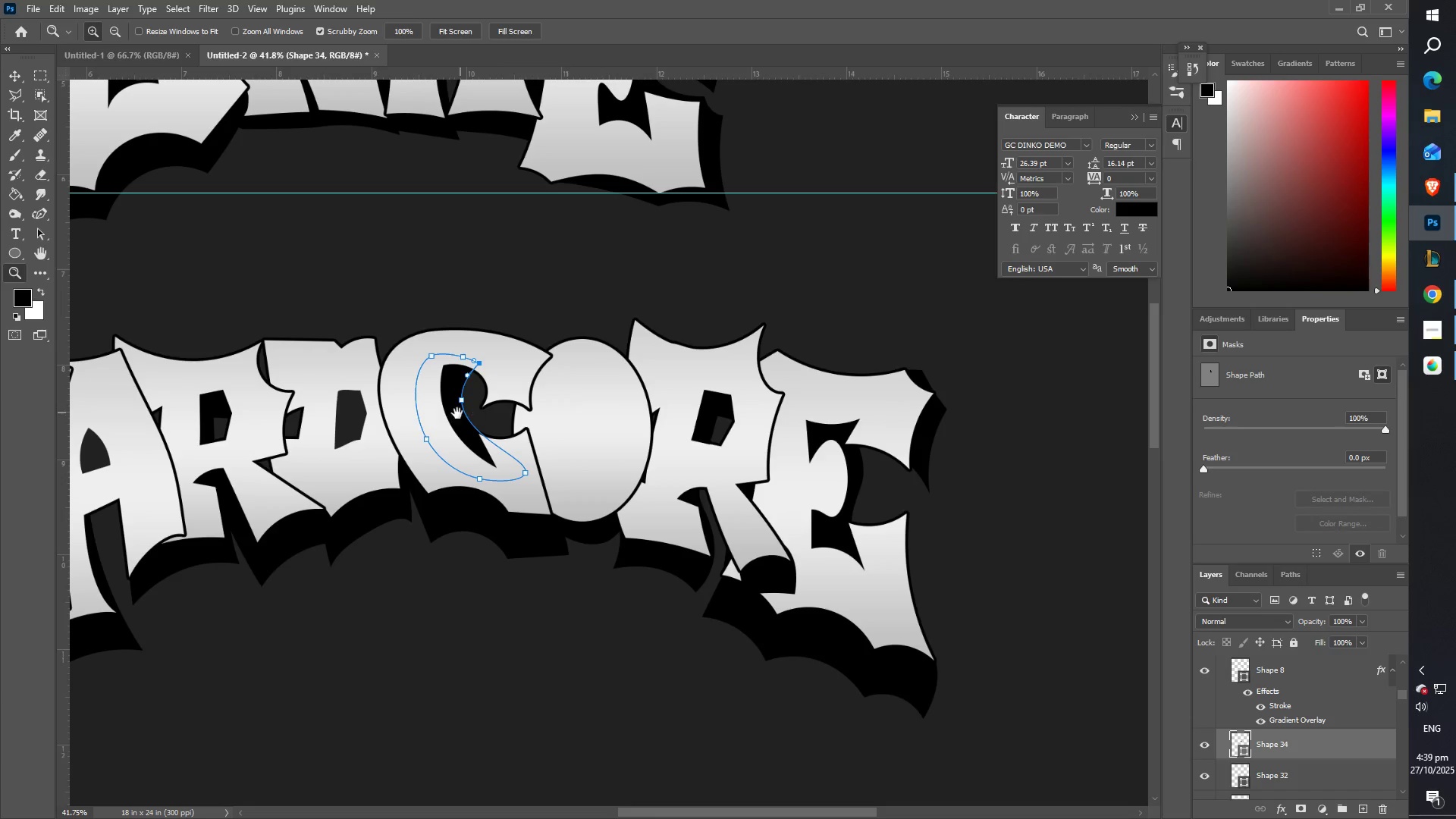 
key(Space)
 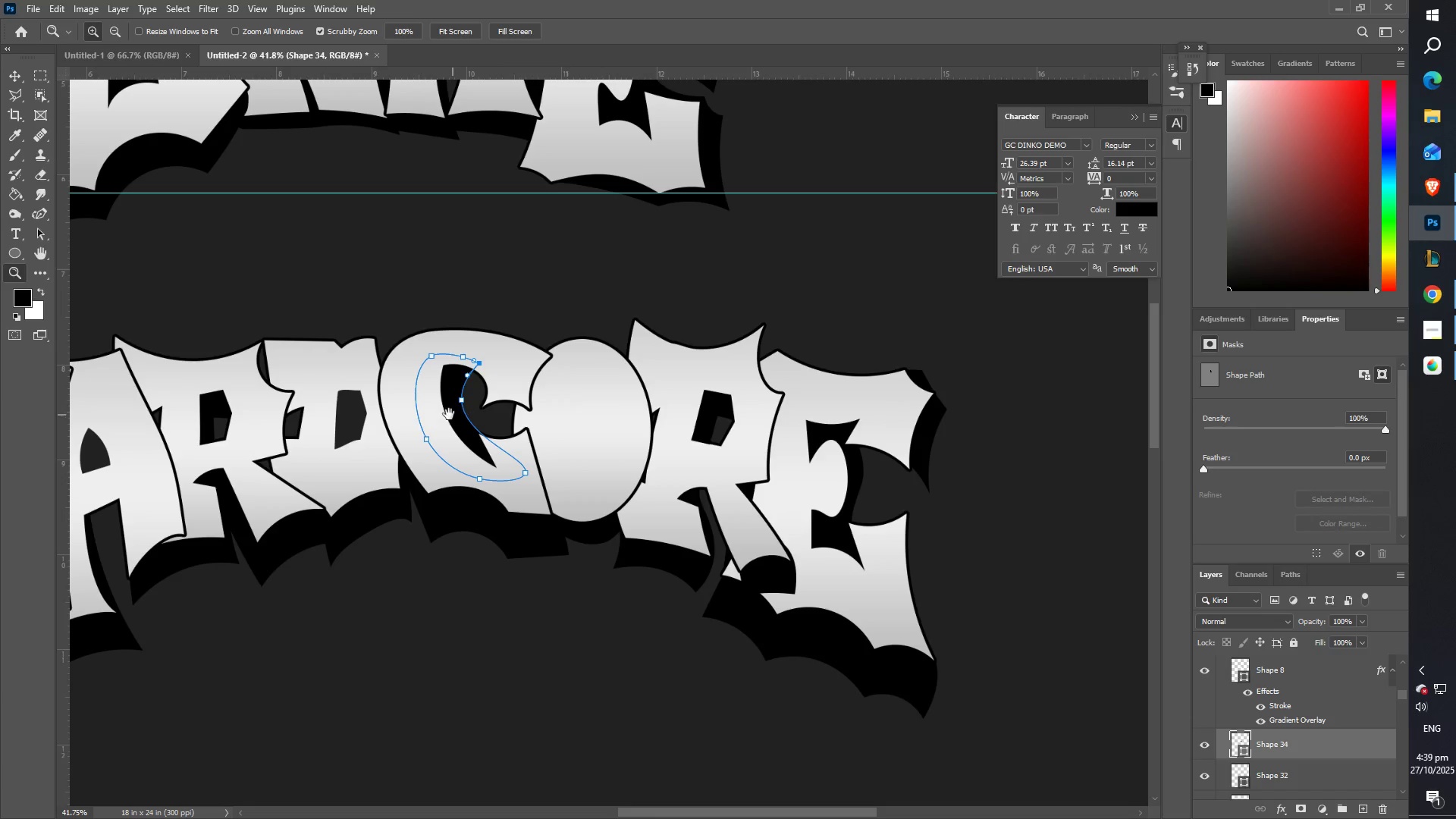 
key(Space)
 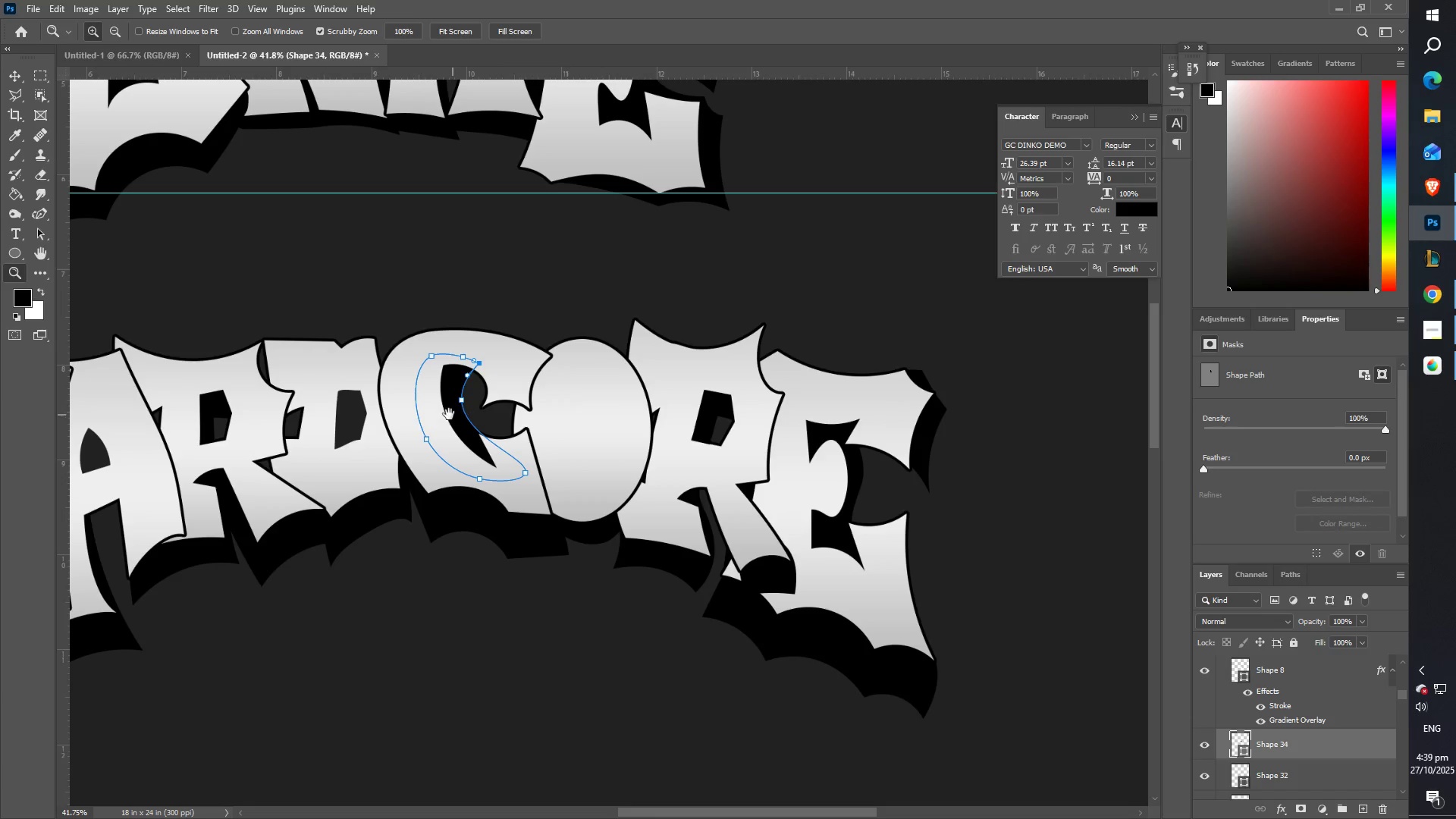 
key(Space)
 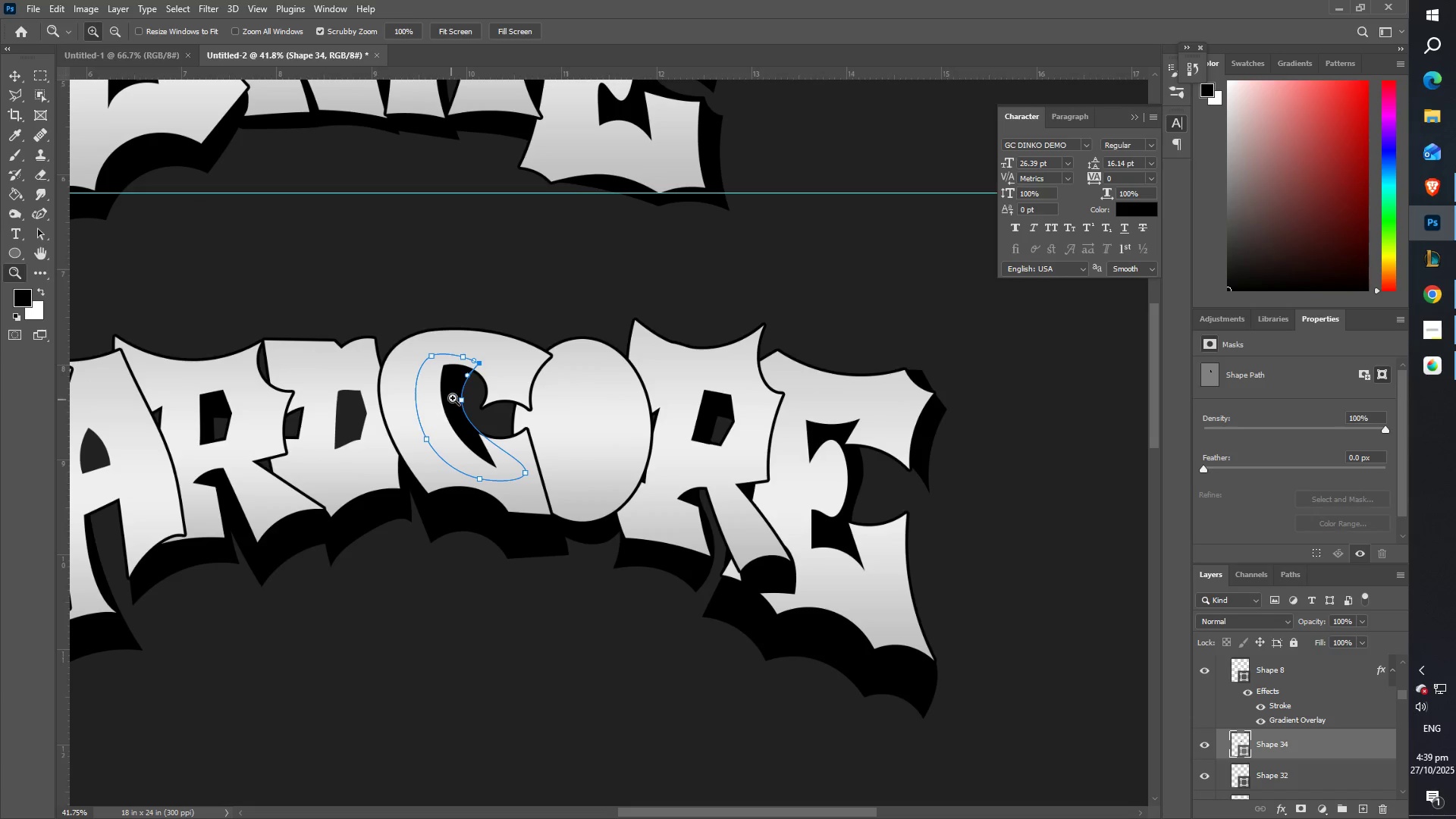 
key(Z)
 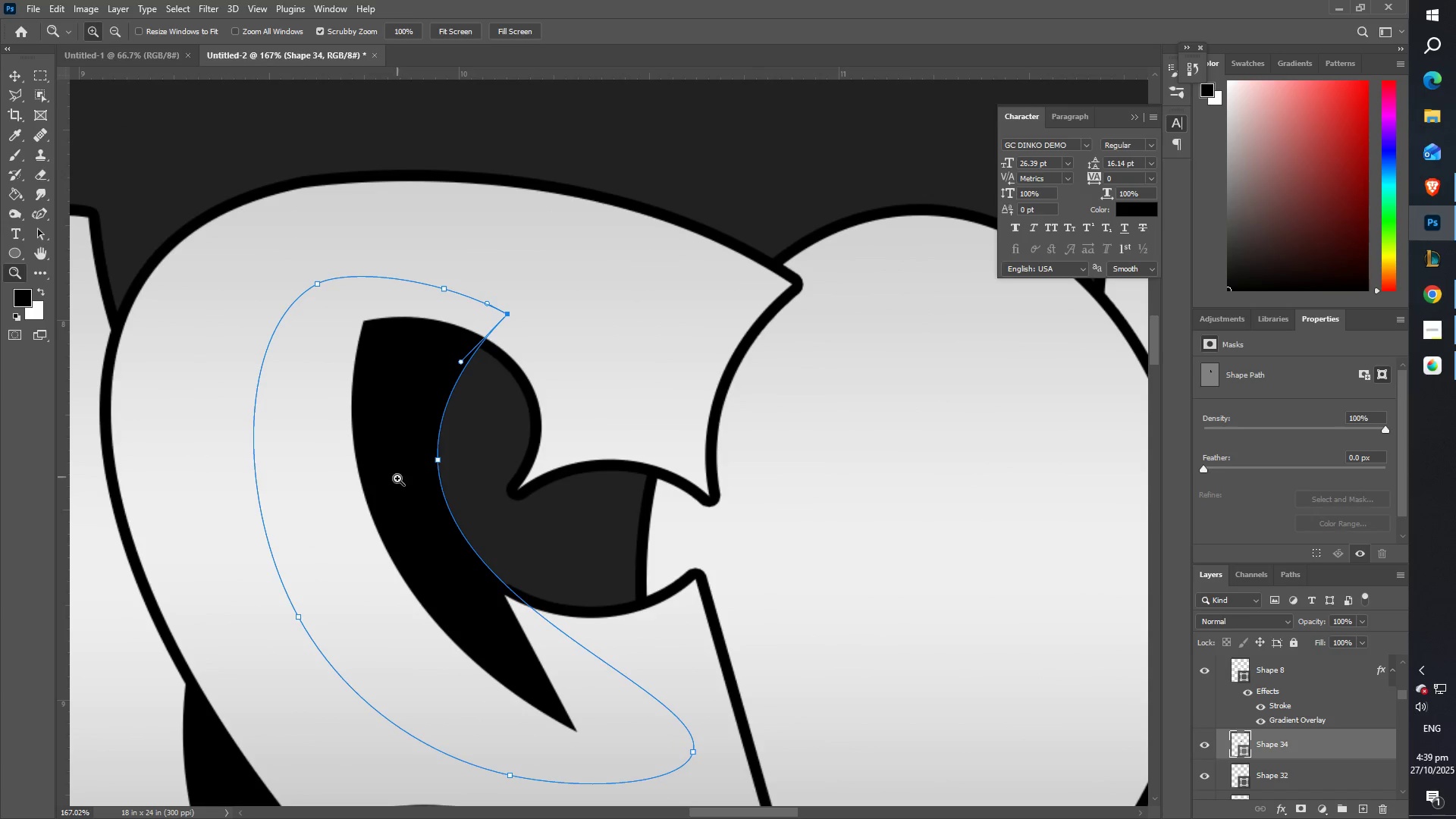 
left_click([39, 215])
 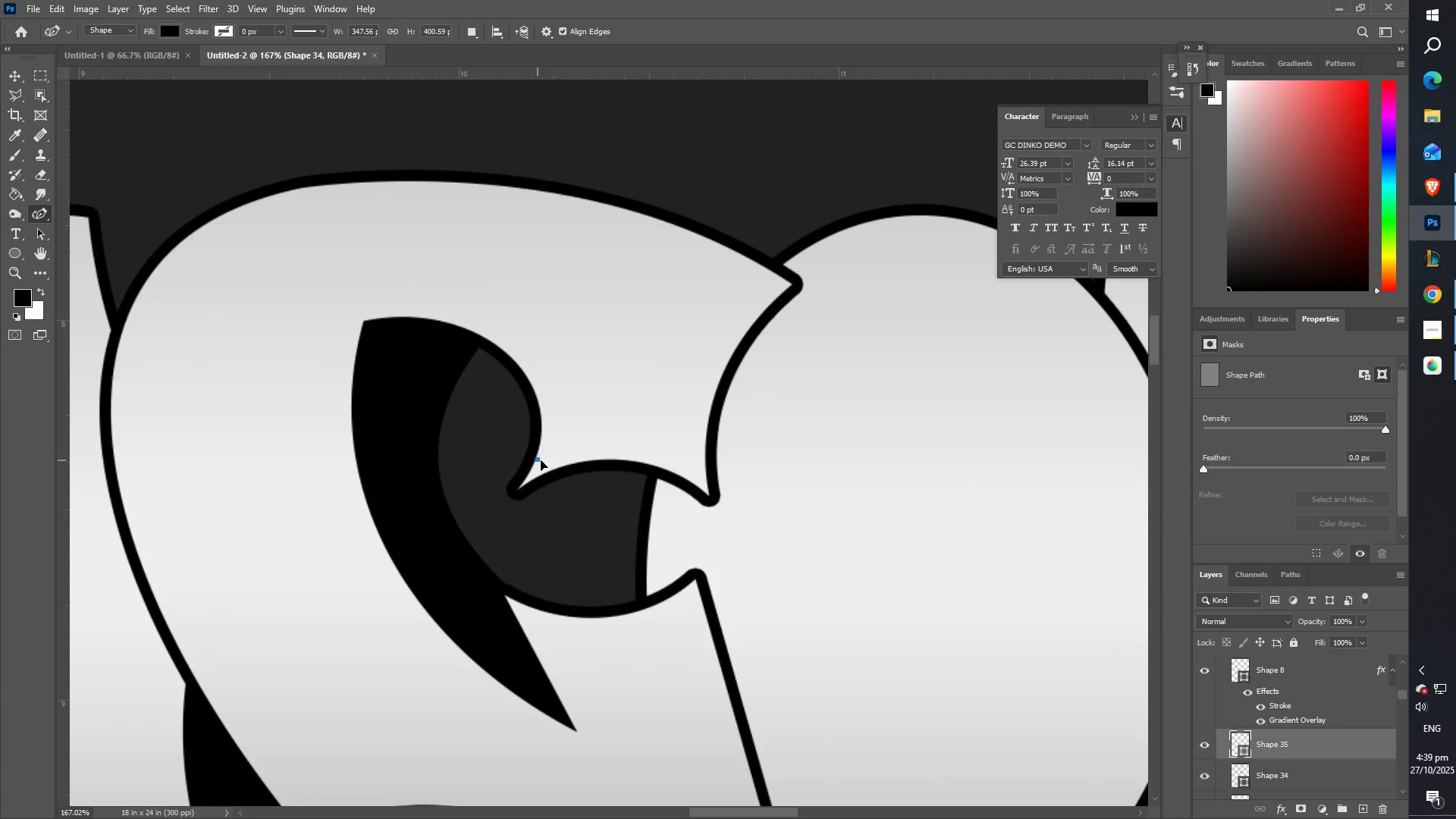 
key(Control+ControlLeft)
 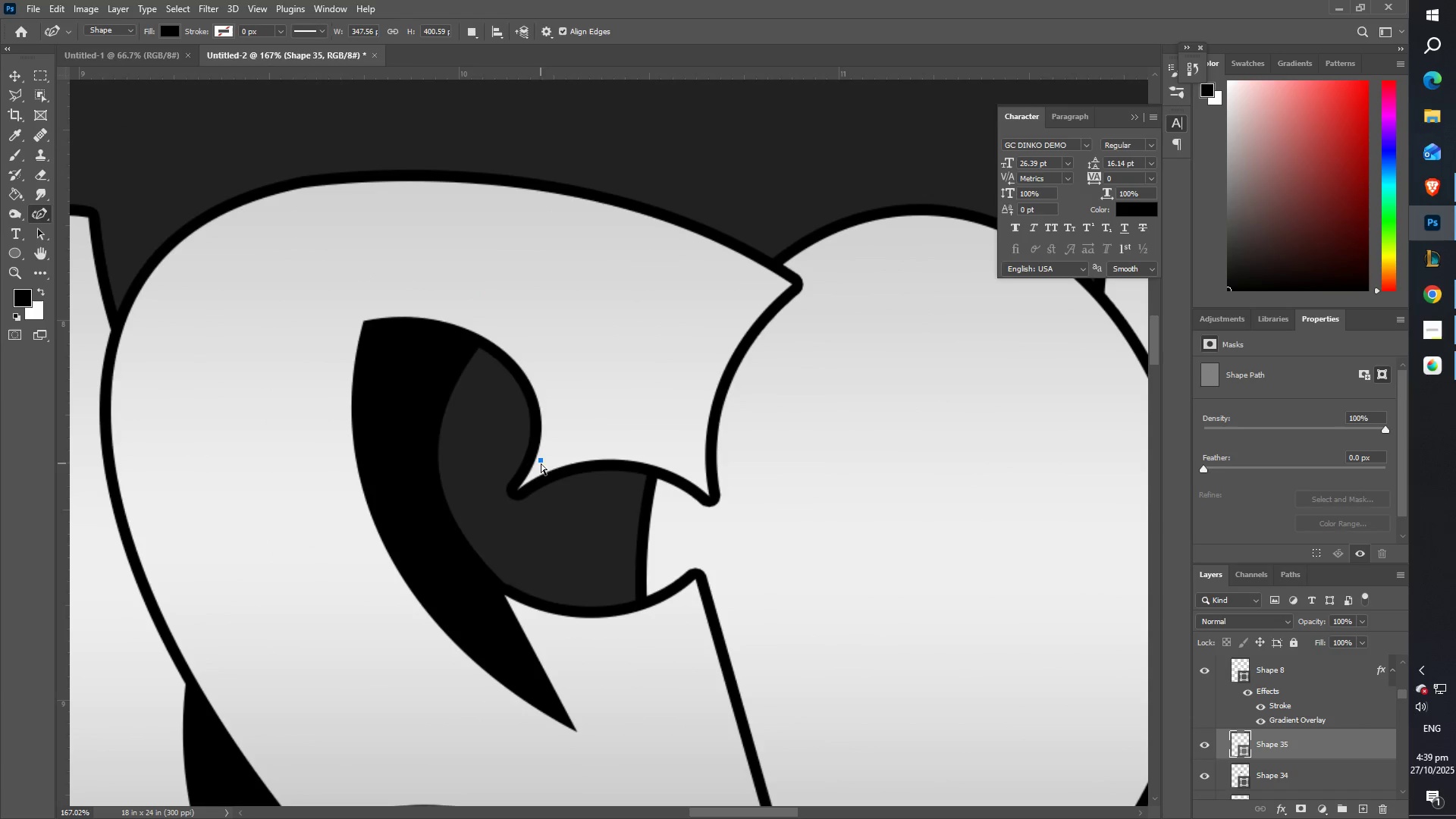 
key(Control+Z)
 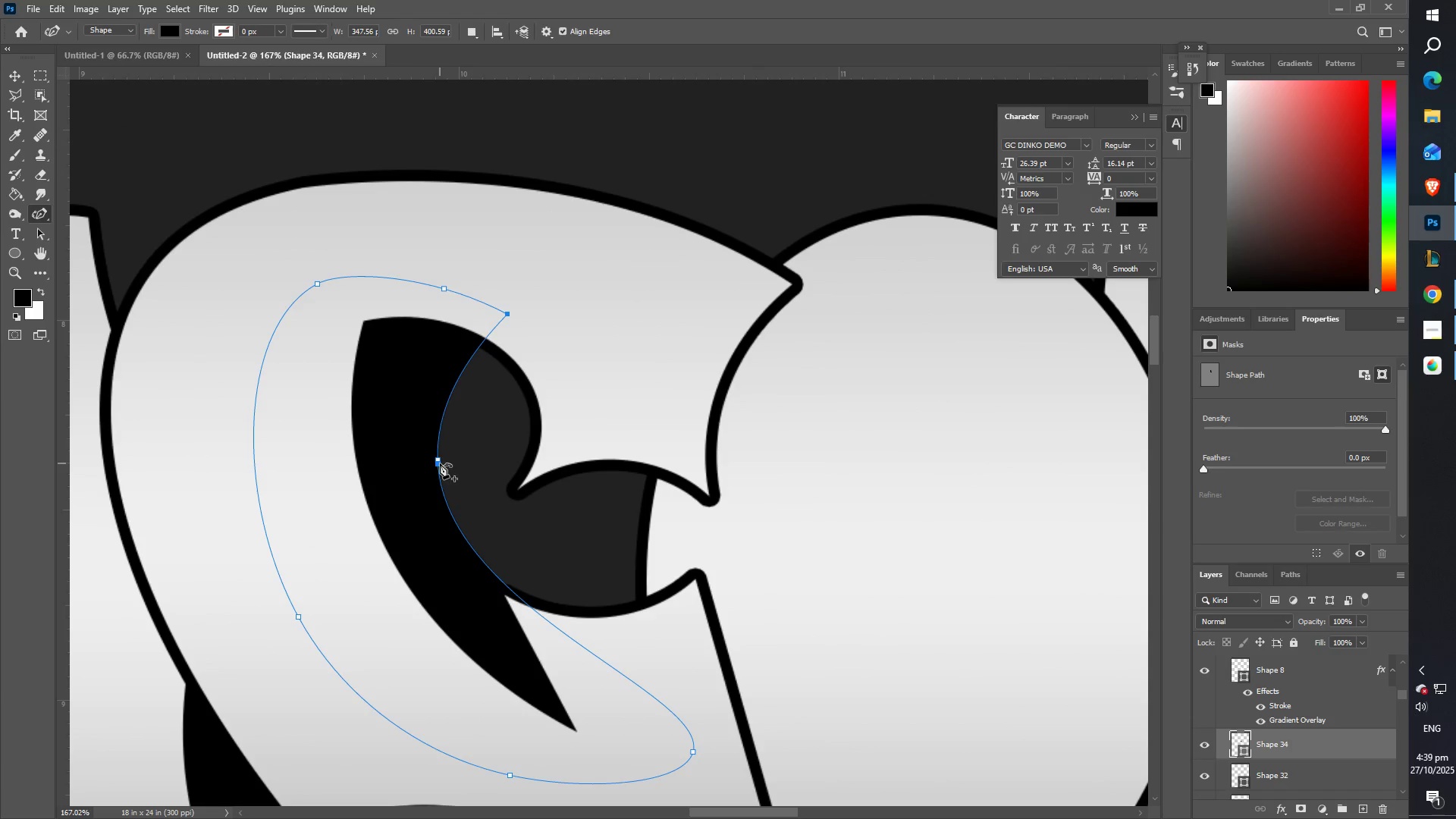 
mouse_move([441, 445])
 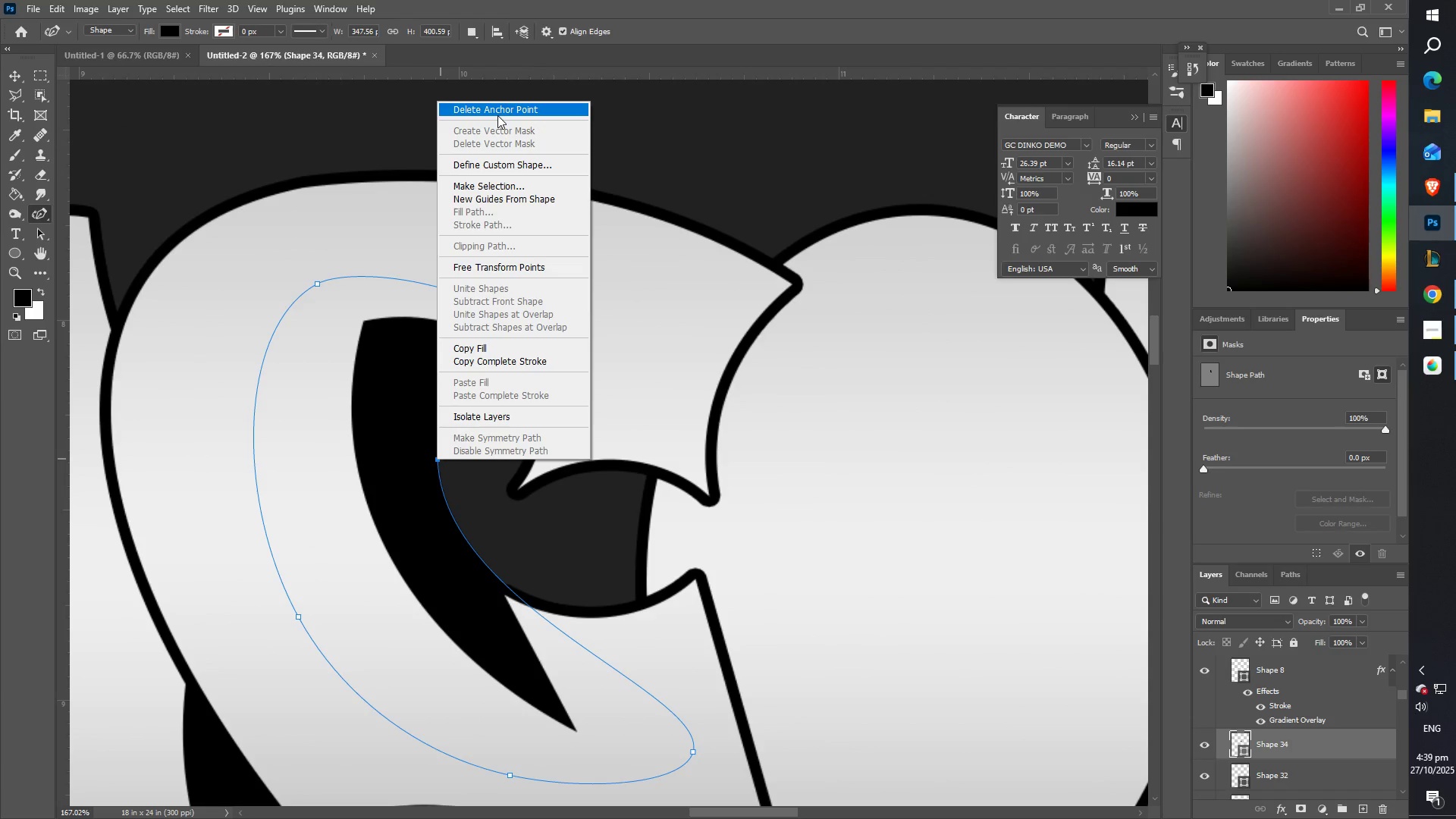 
left_click([497, 115])
 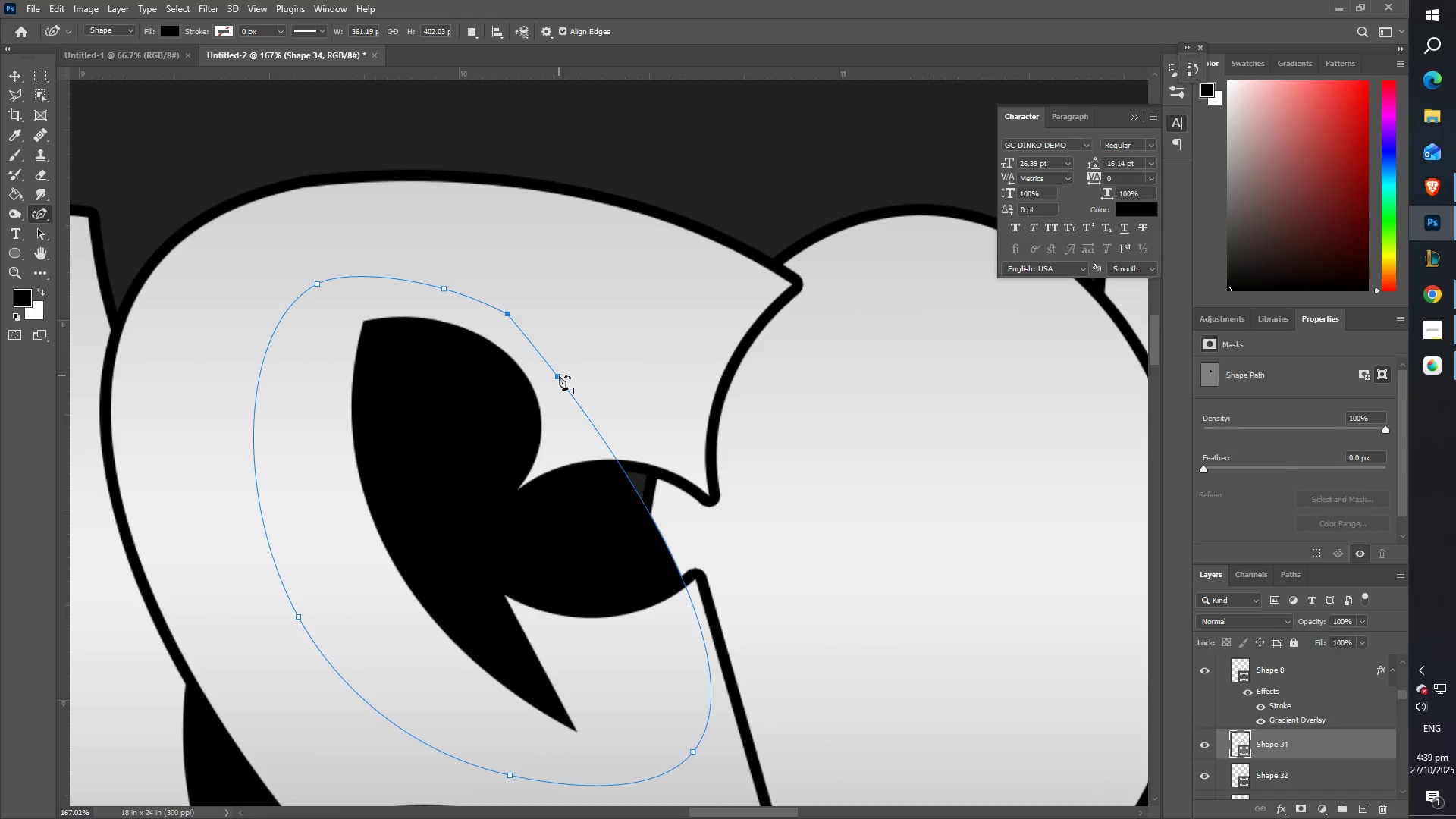 
left_click([559, 378])
 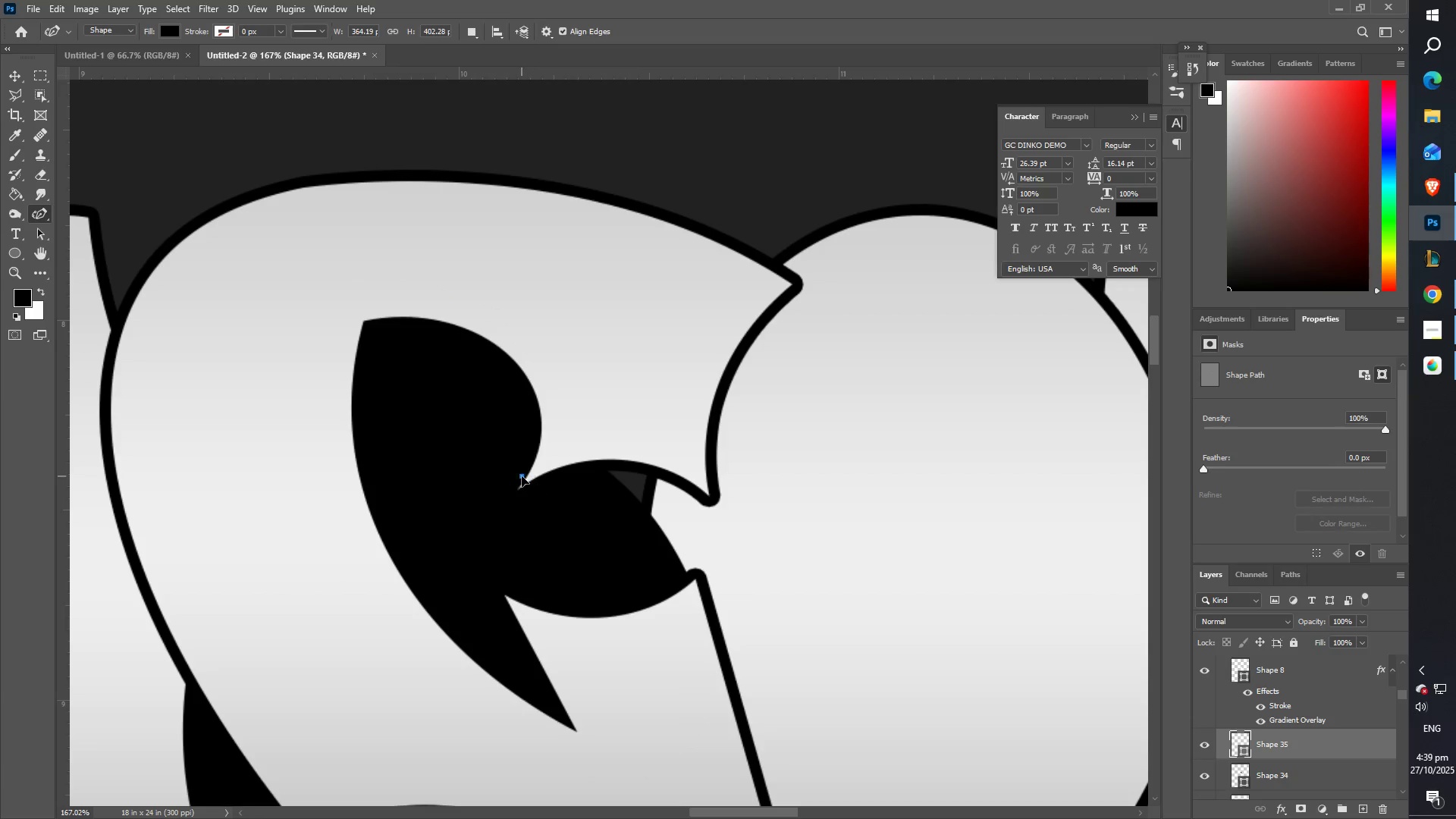 
key(Control+ControlLeft)
 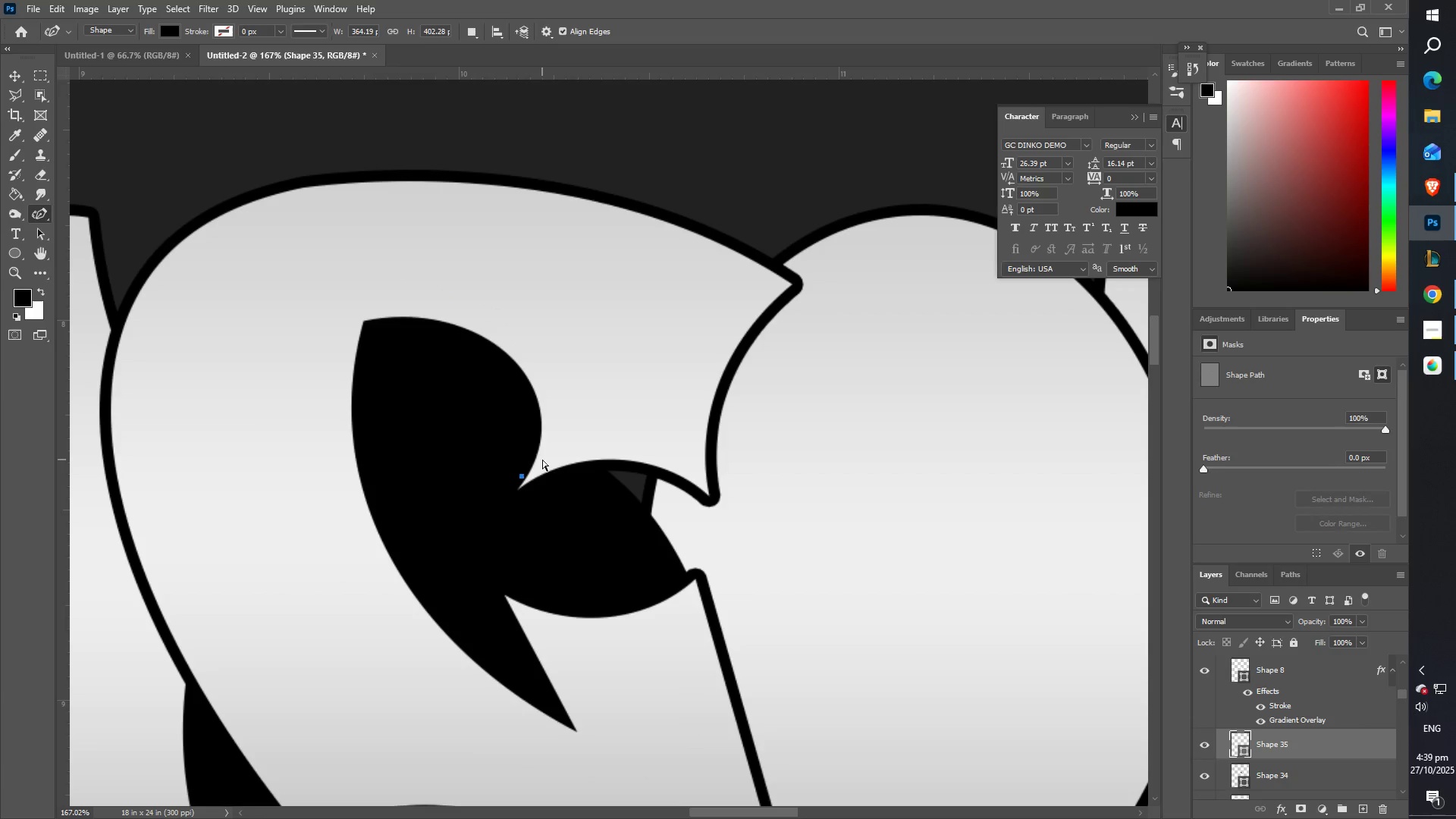 
key(Control+Z)
 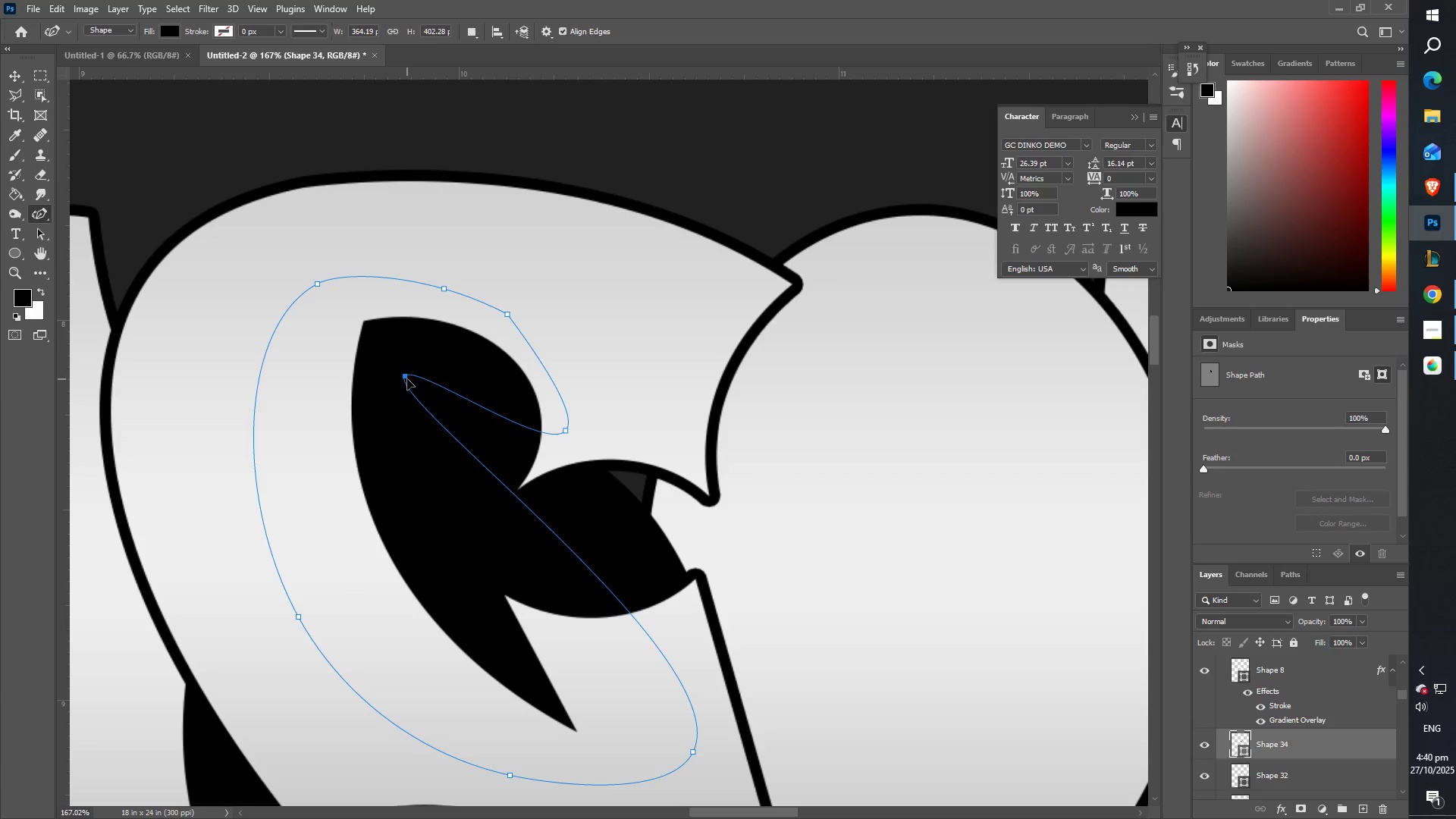 
left_click([563, 431])
 